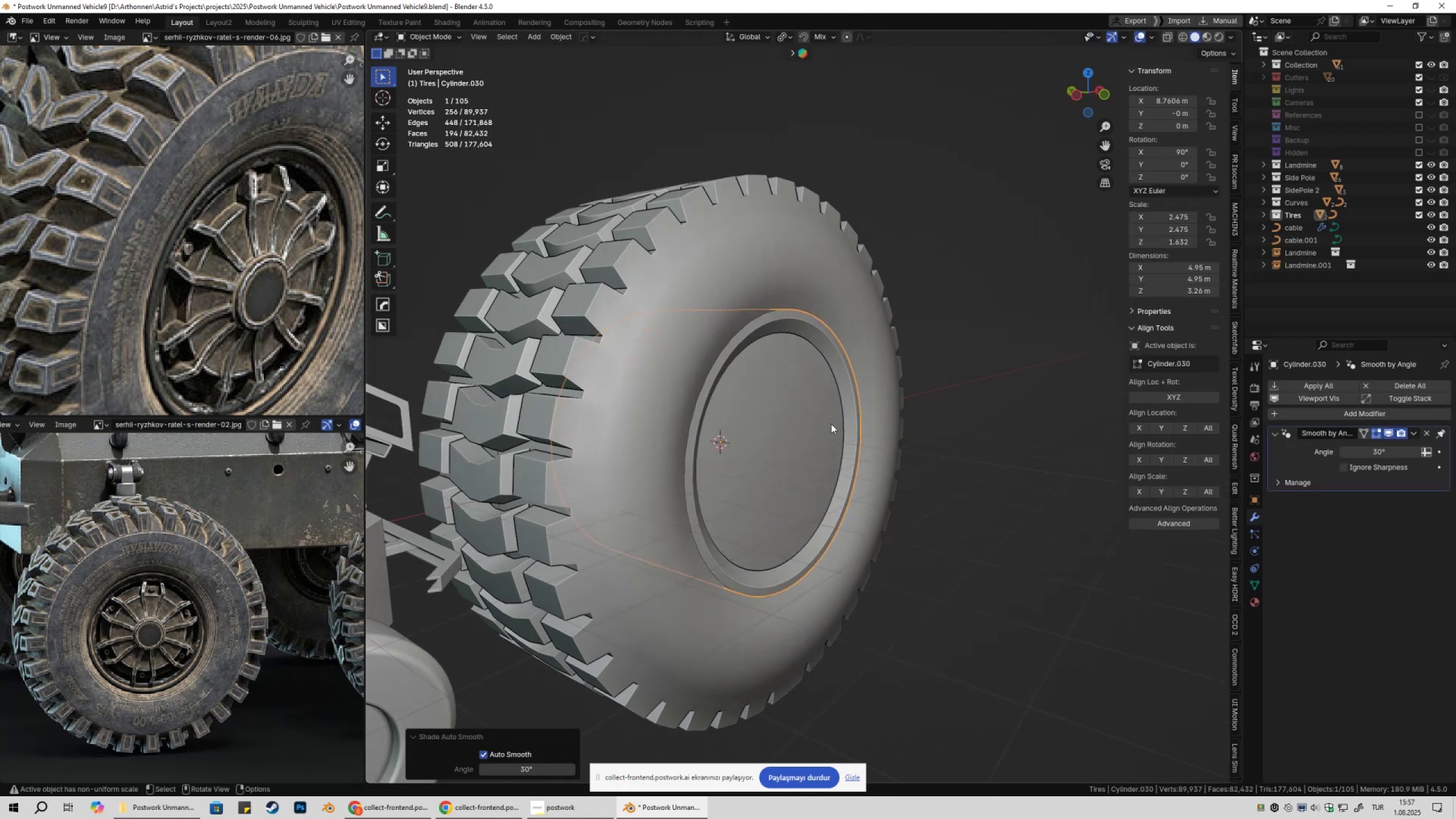 
key(Alt+X)
 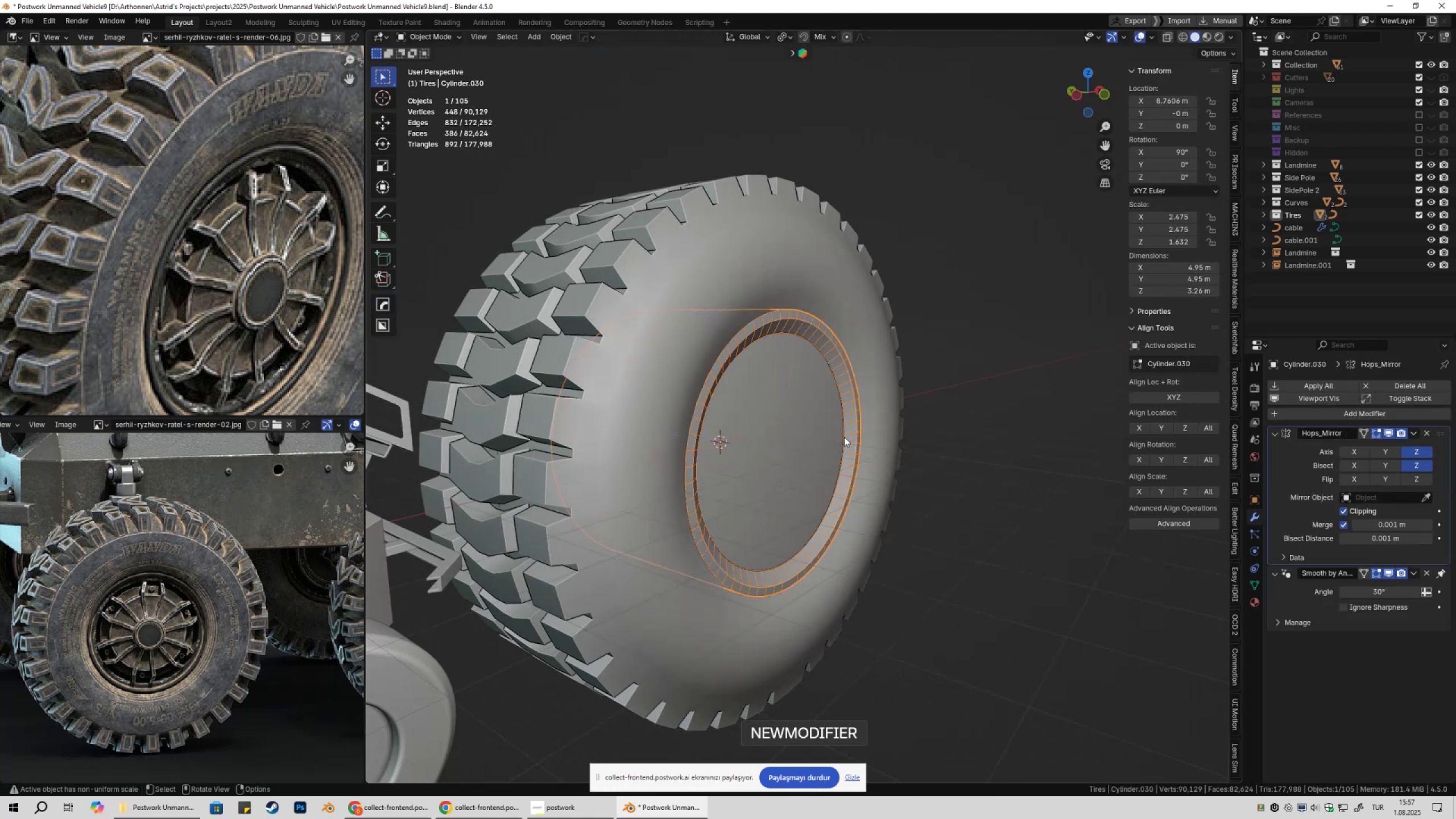 
double_click([967, 415])
 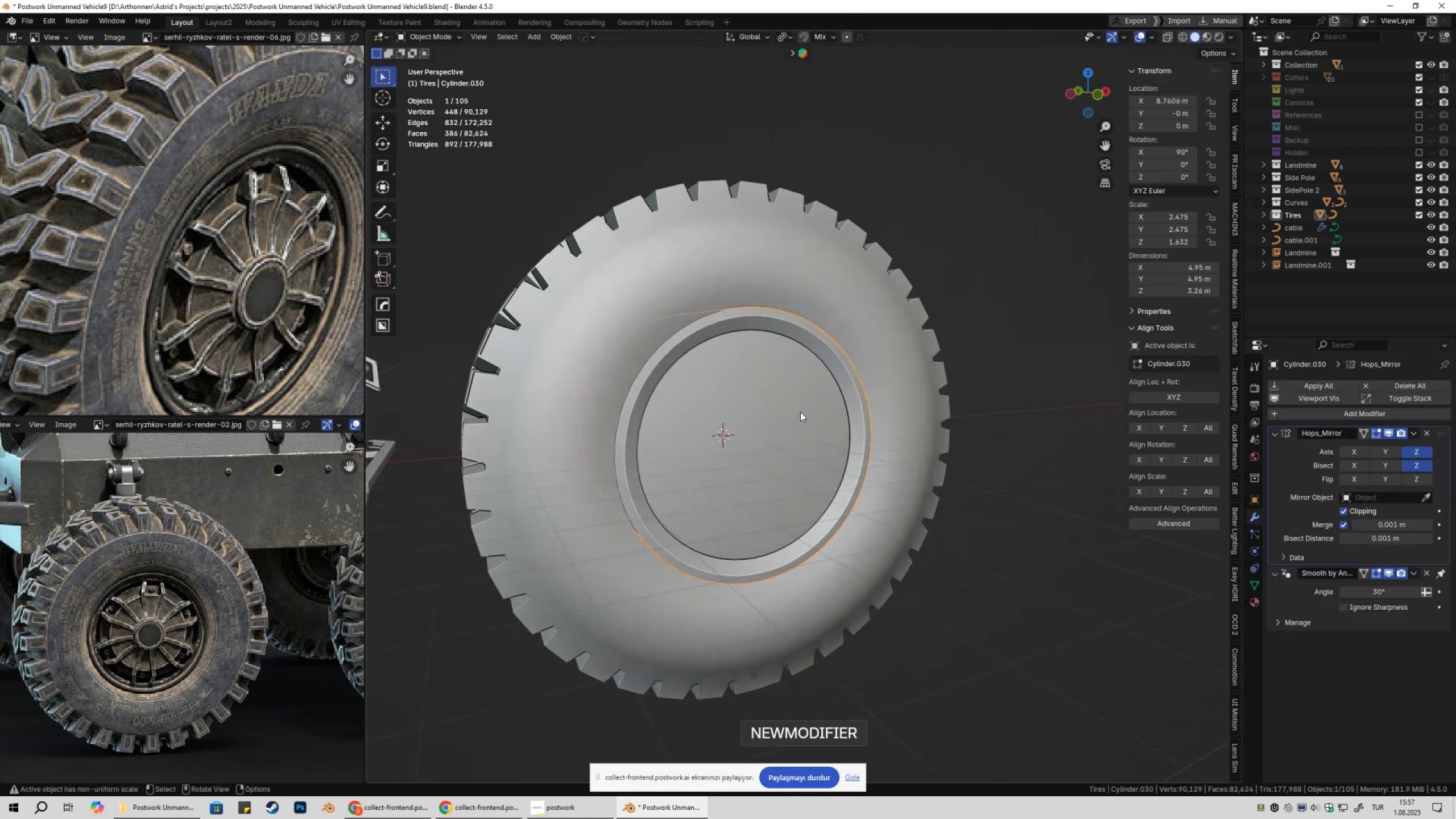 
key(Tab)
 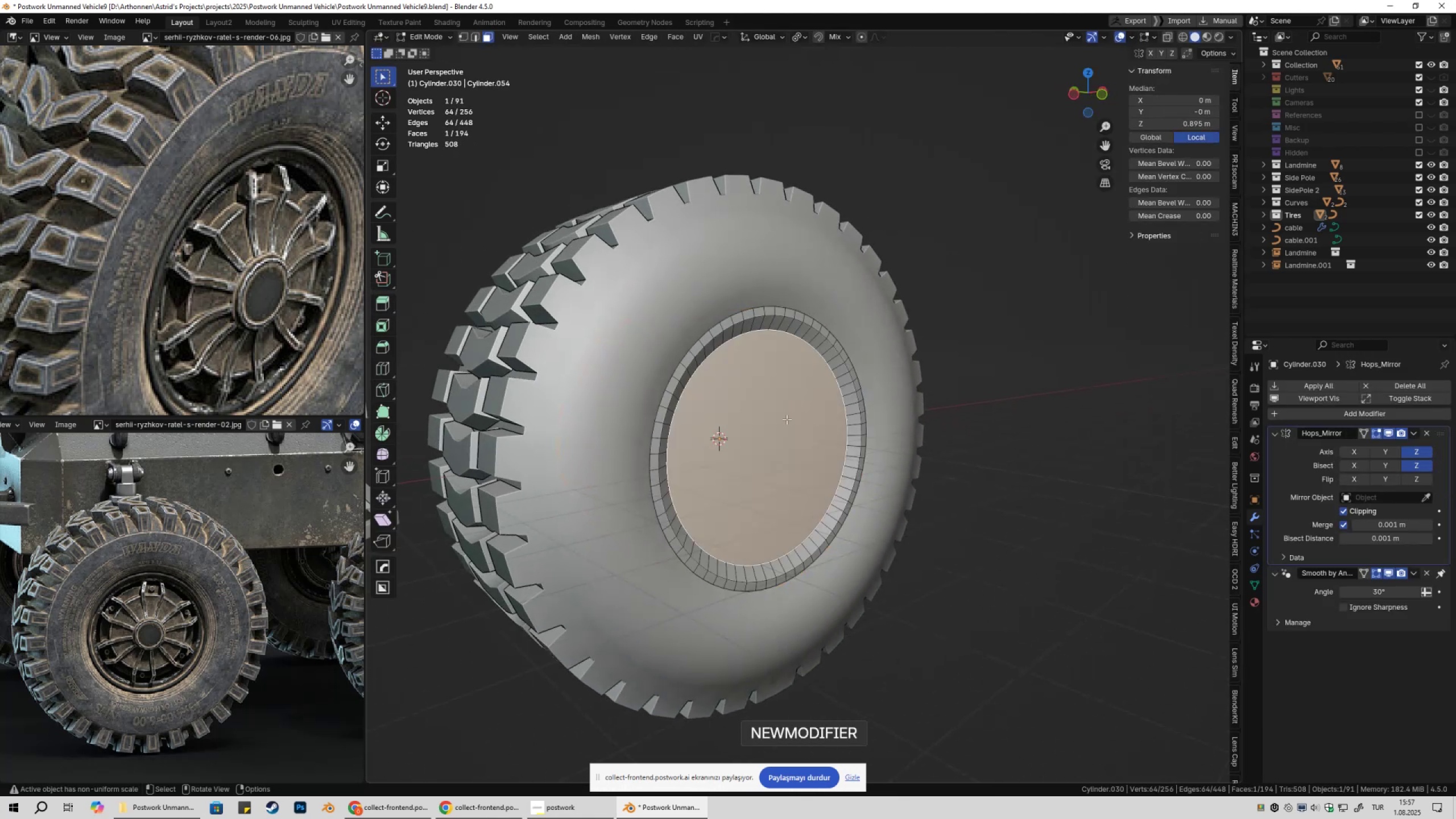 
key(3)
 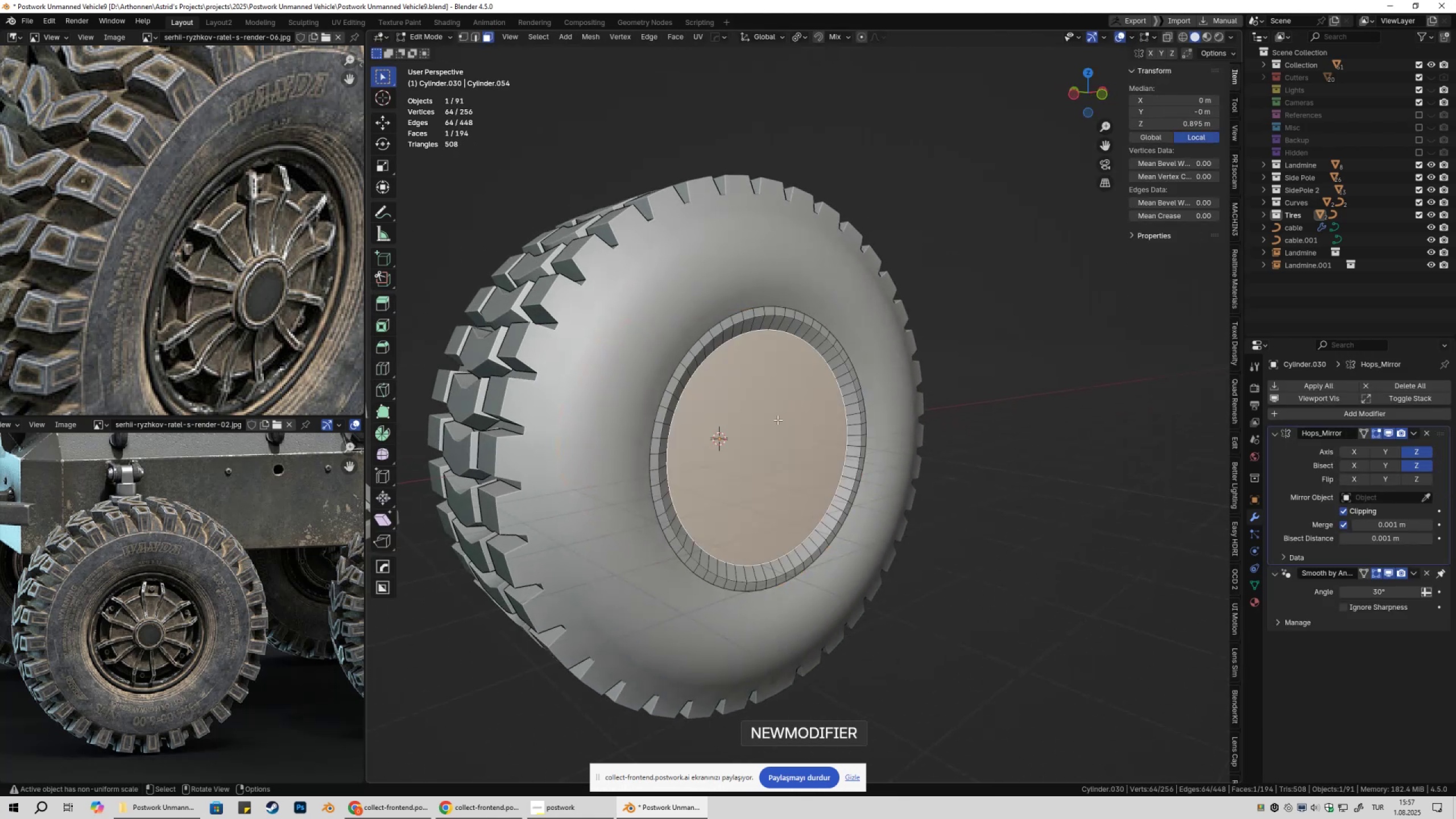 
left_click([777, 420])
 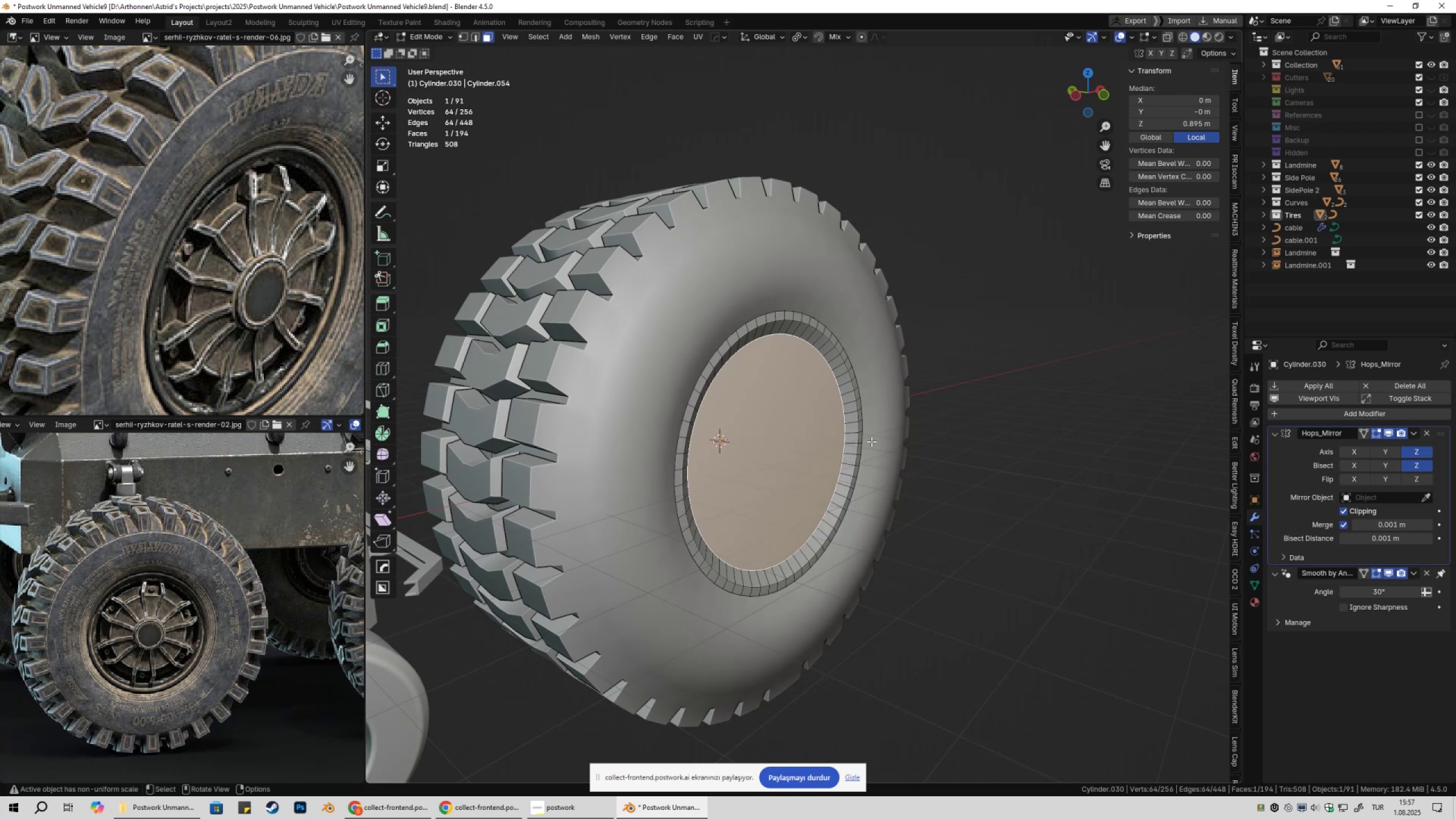 
type(Dy)
 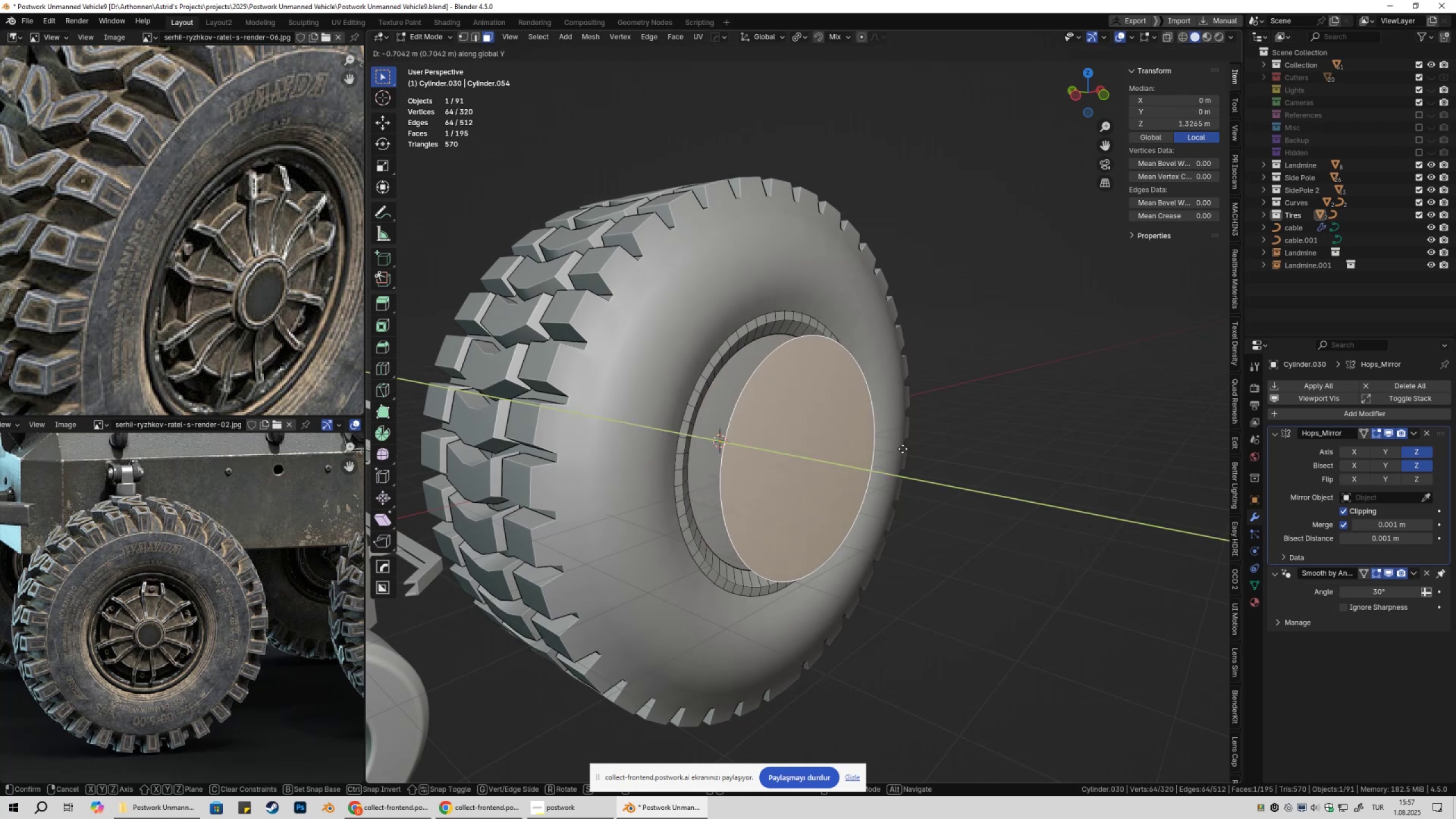 
left_click([903, 449])
 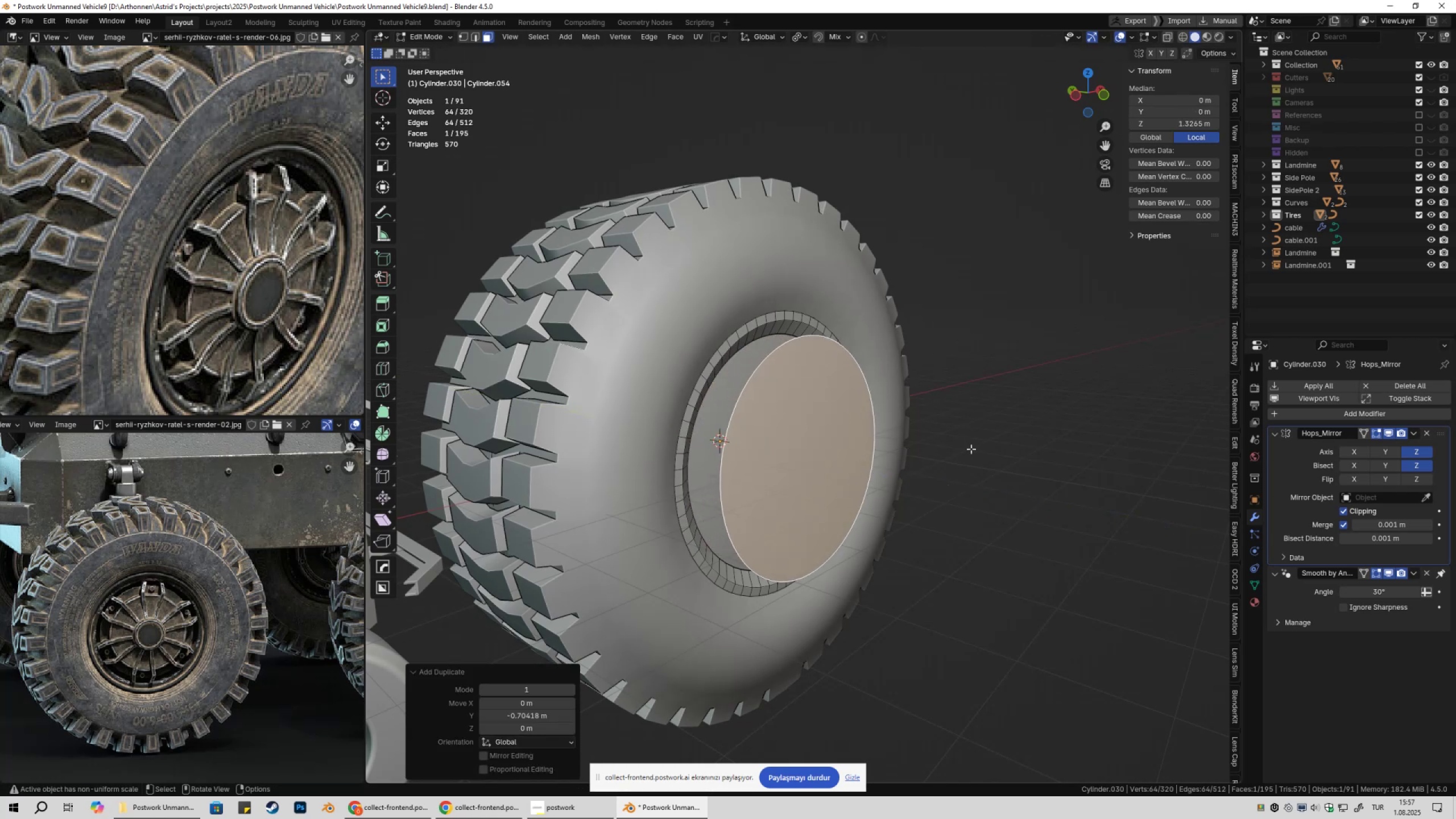 
key(P)
 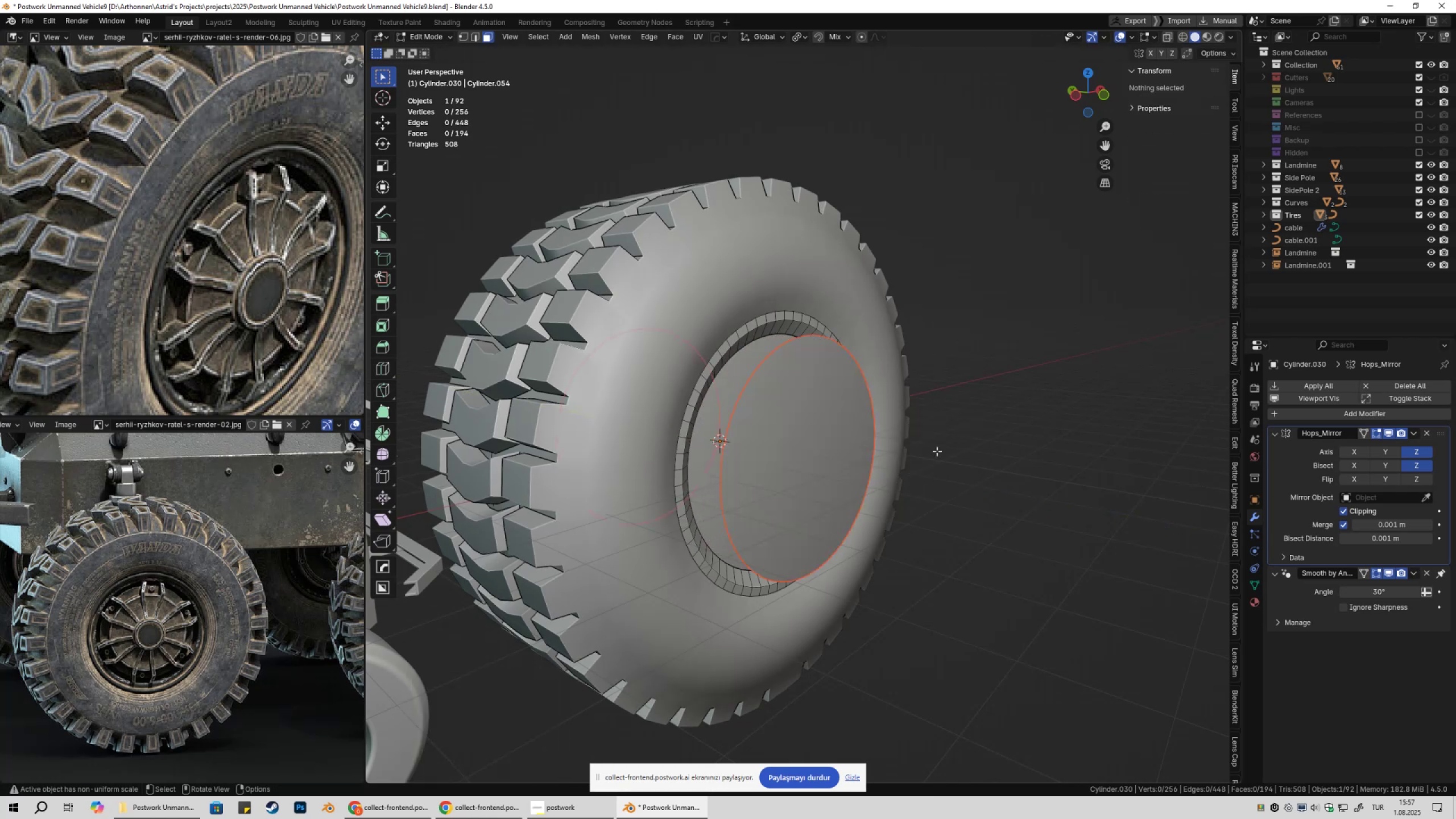 
key(Tab)
 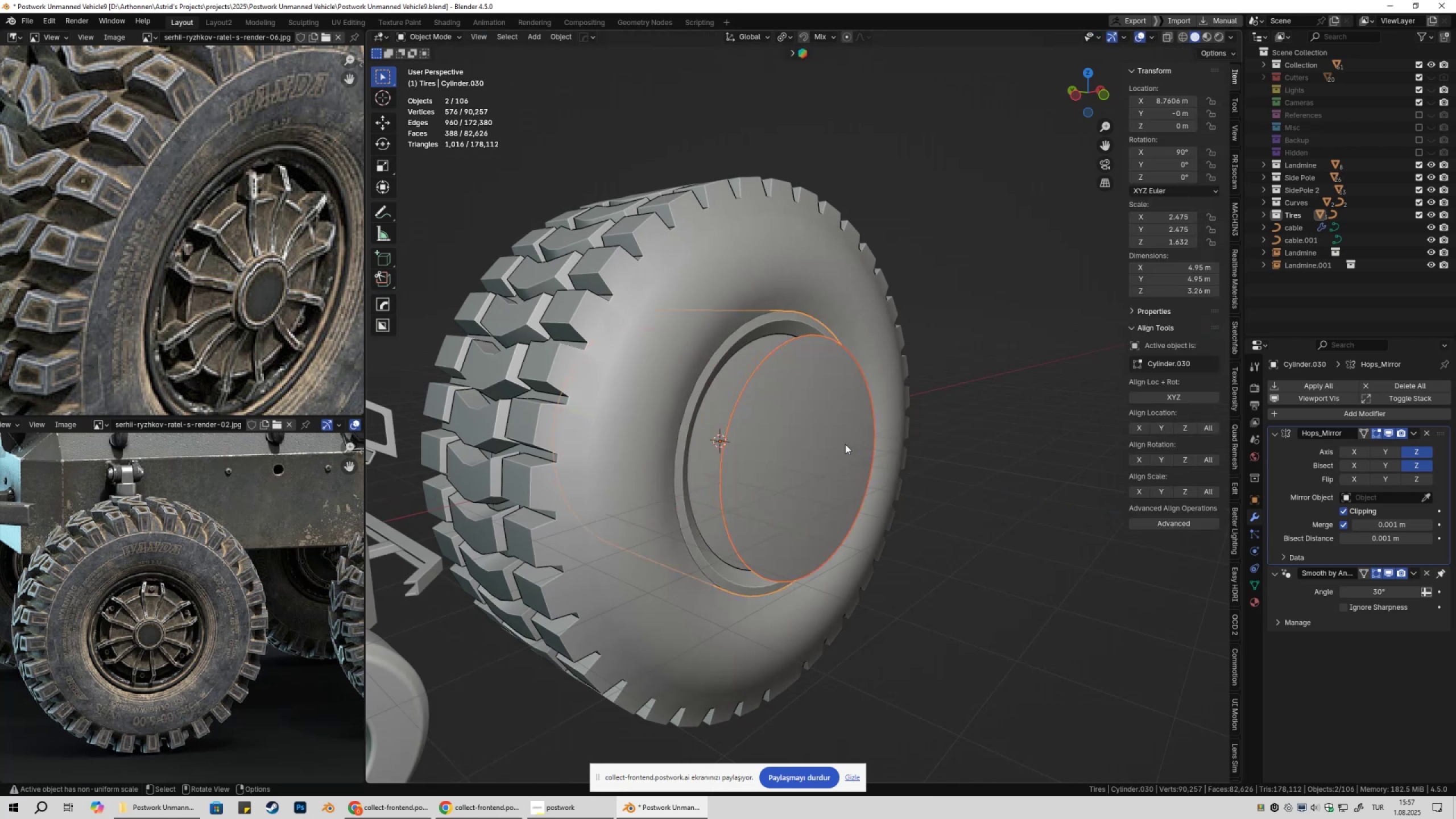 
left_click([845, 444])
 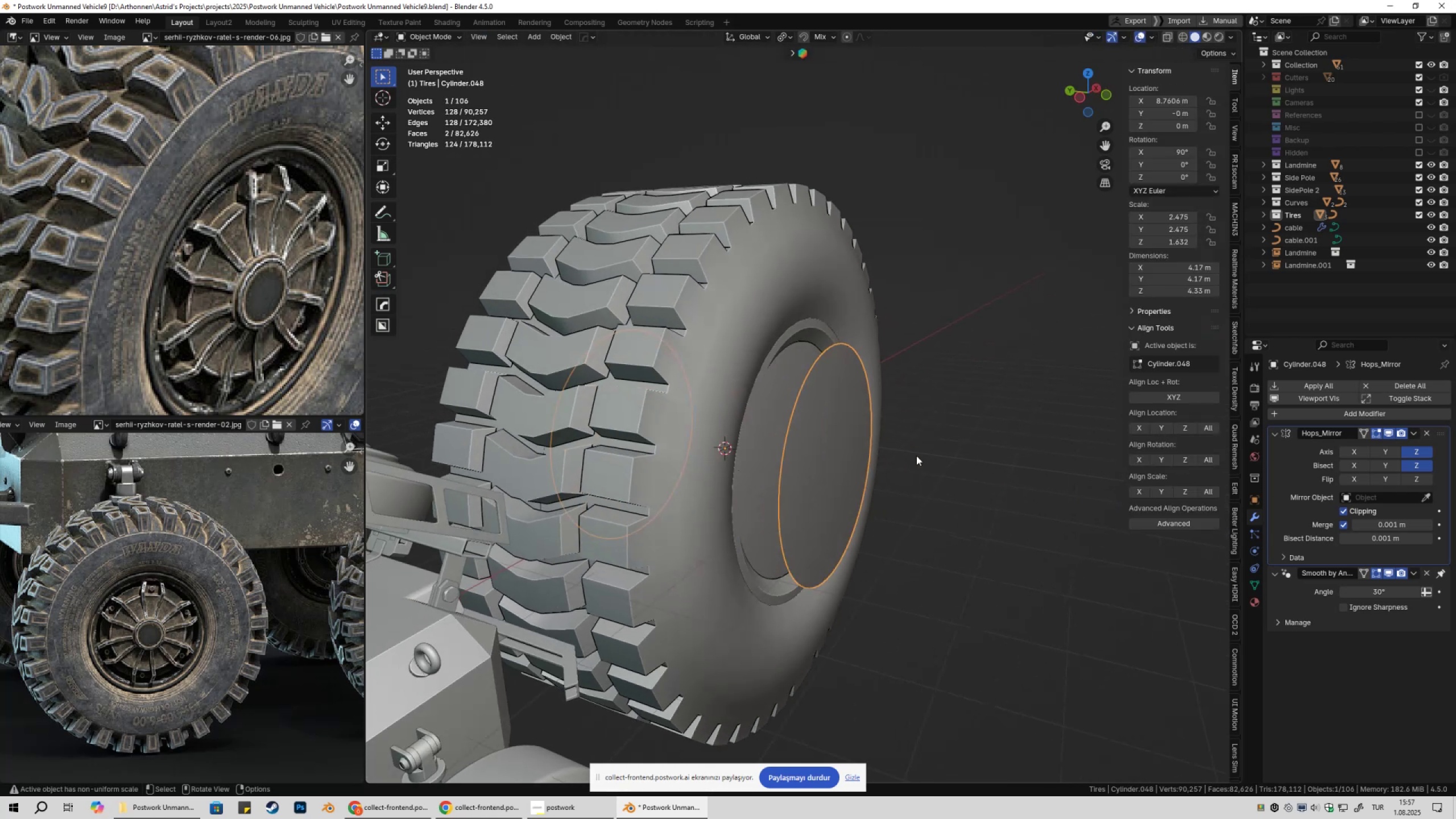 
scroll: coordinate [839, 433], scroll_direction: up, amount: 1.0
 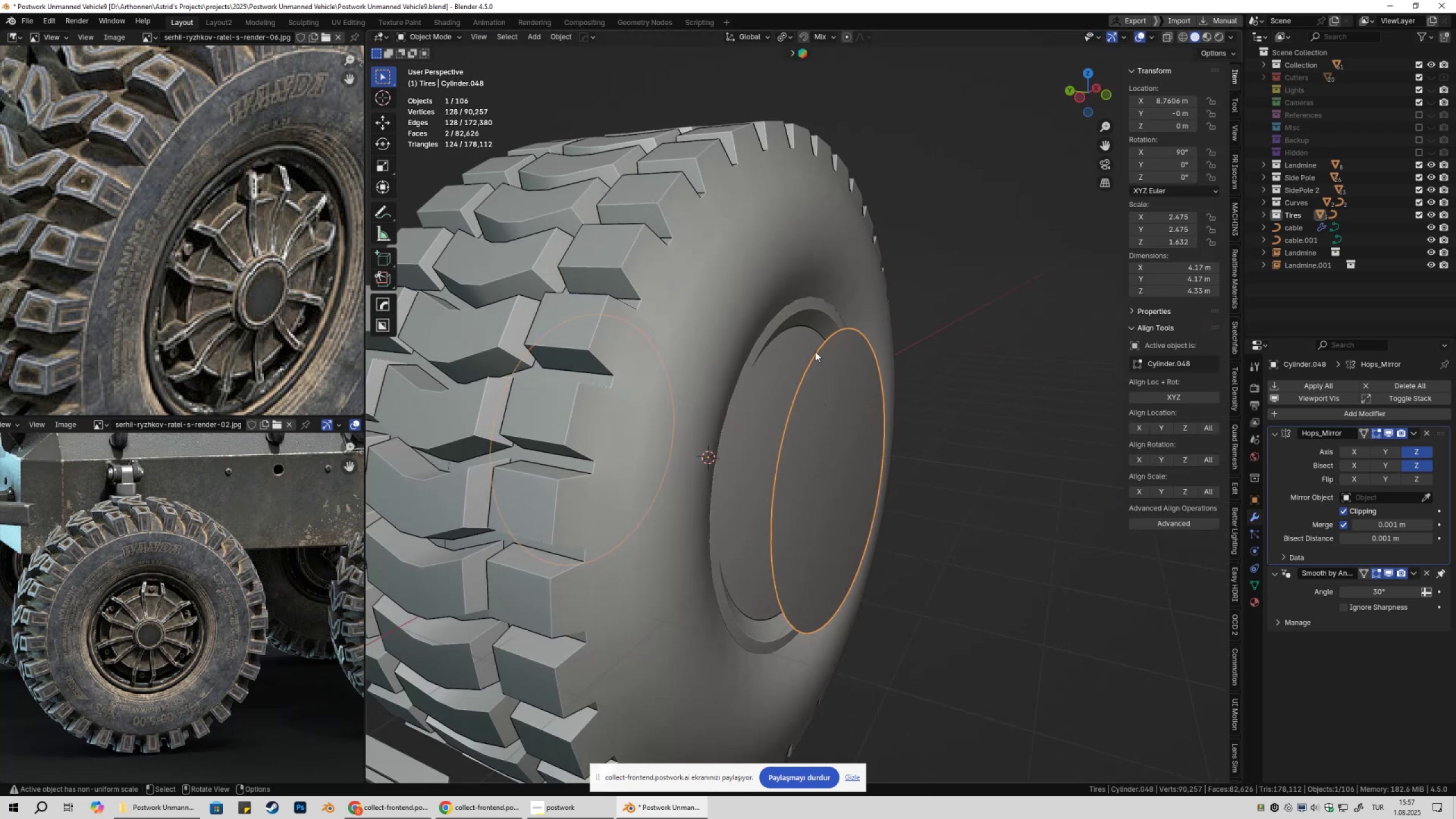 
type(gy)
 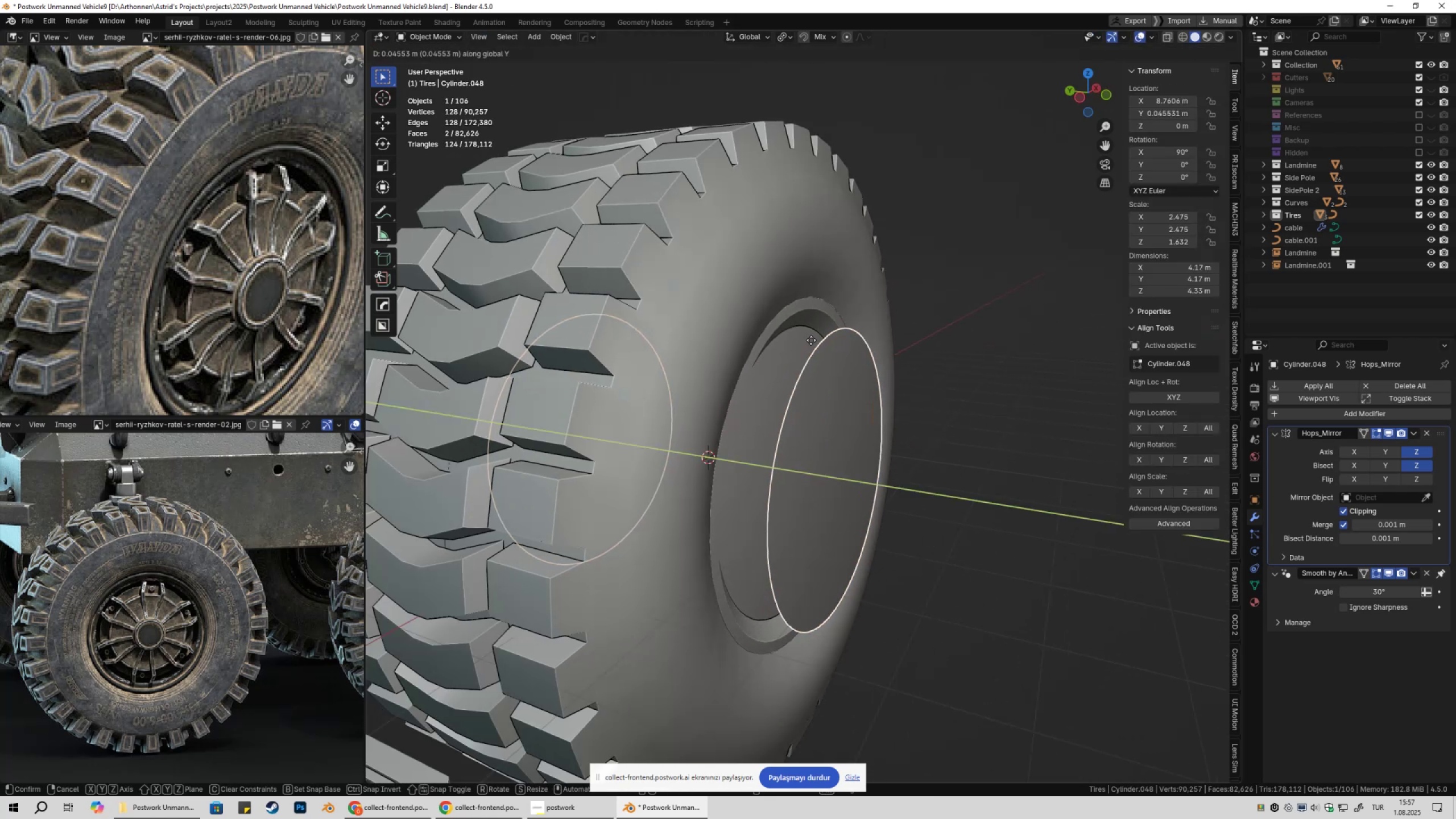 
hold_key(key=ControlLeft, duration=0.43)
left_click([810, 332])
 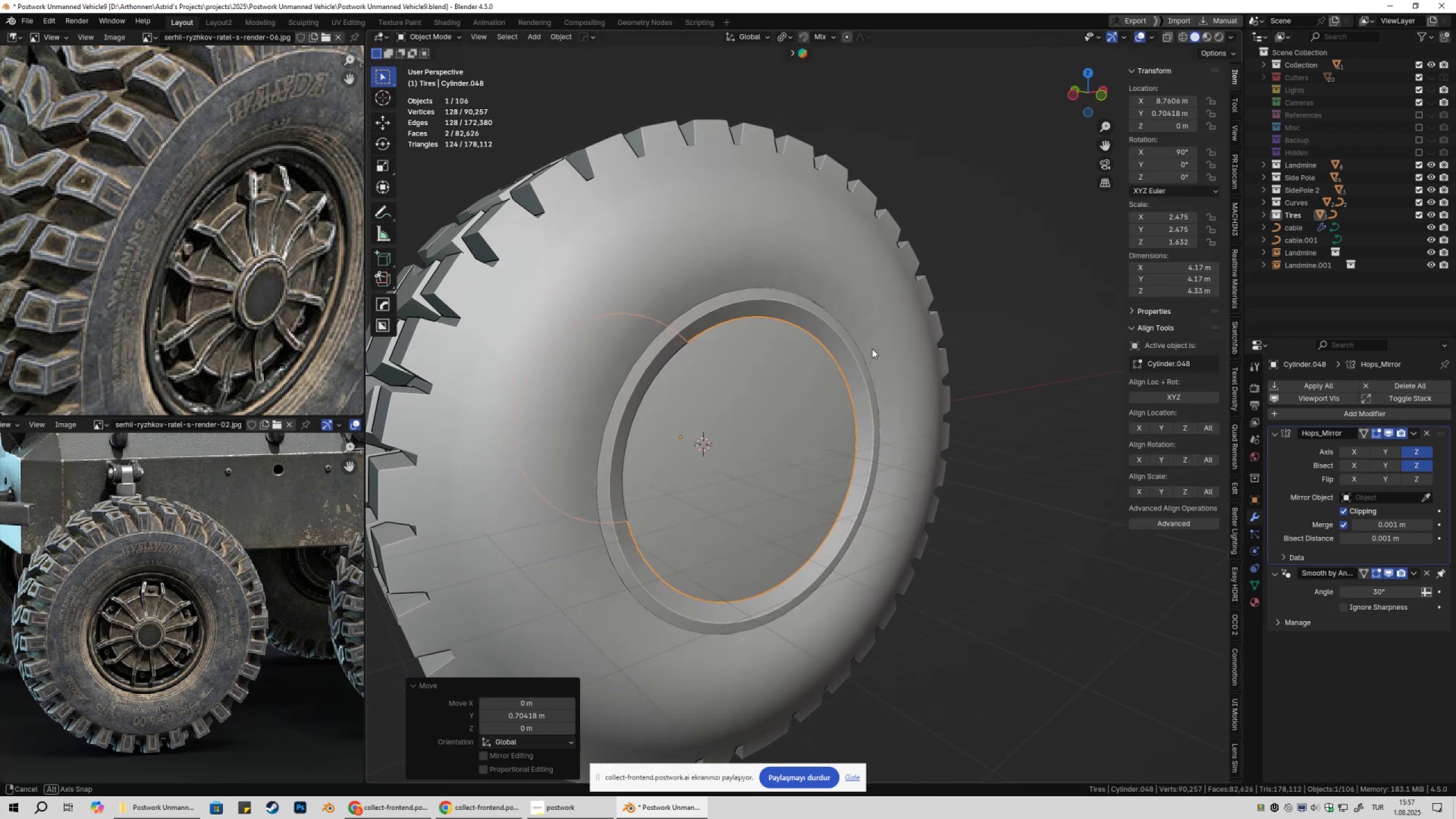 
key(Tab)
type(ae)
 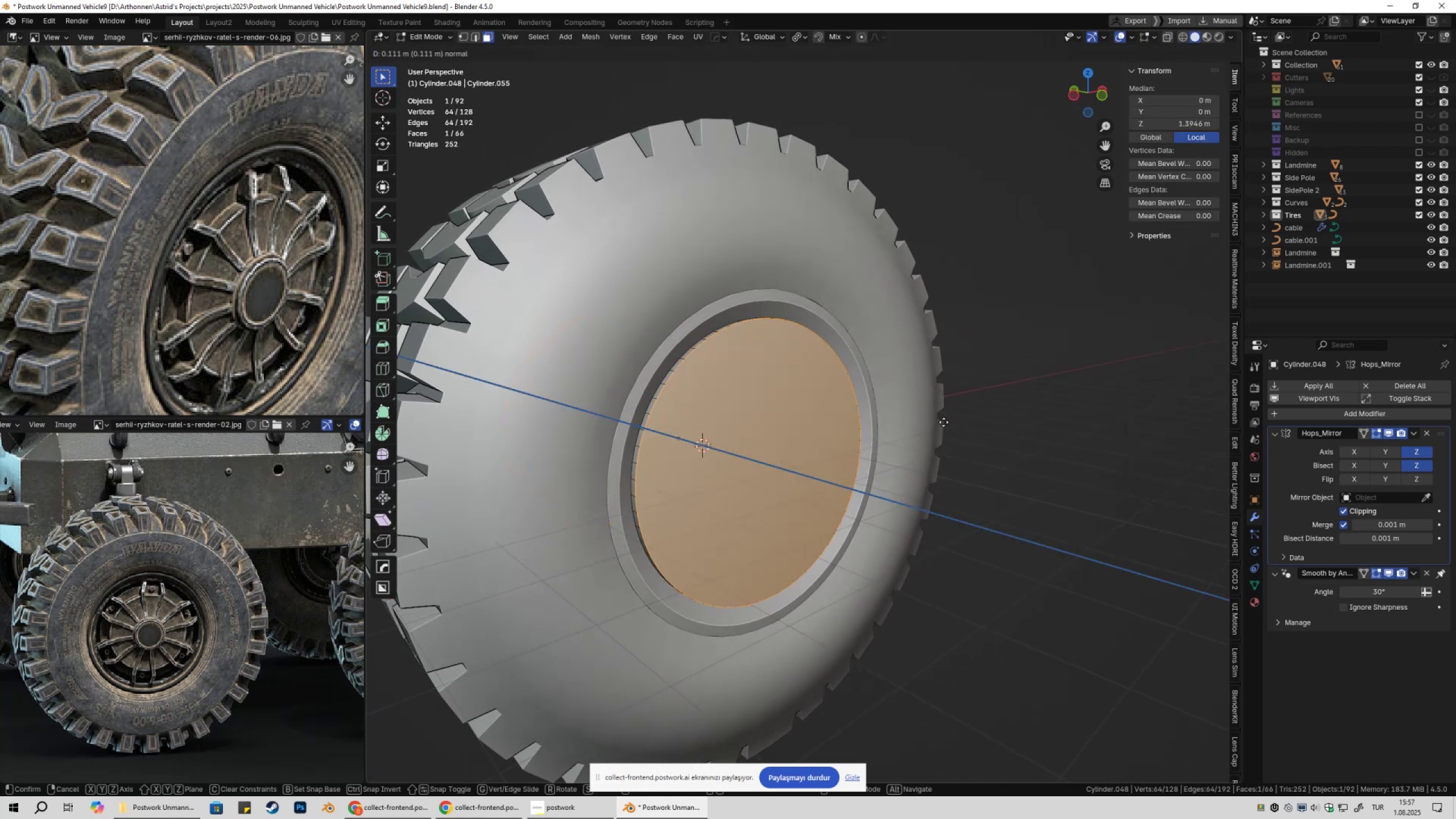 
hold_key(key=ShiftLeft, duration=1.54)
 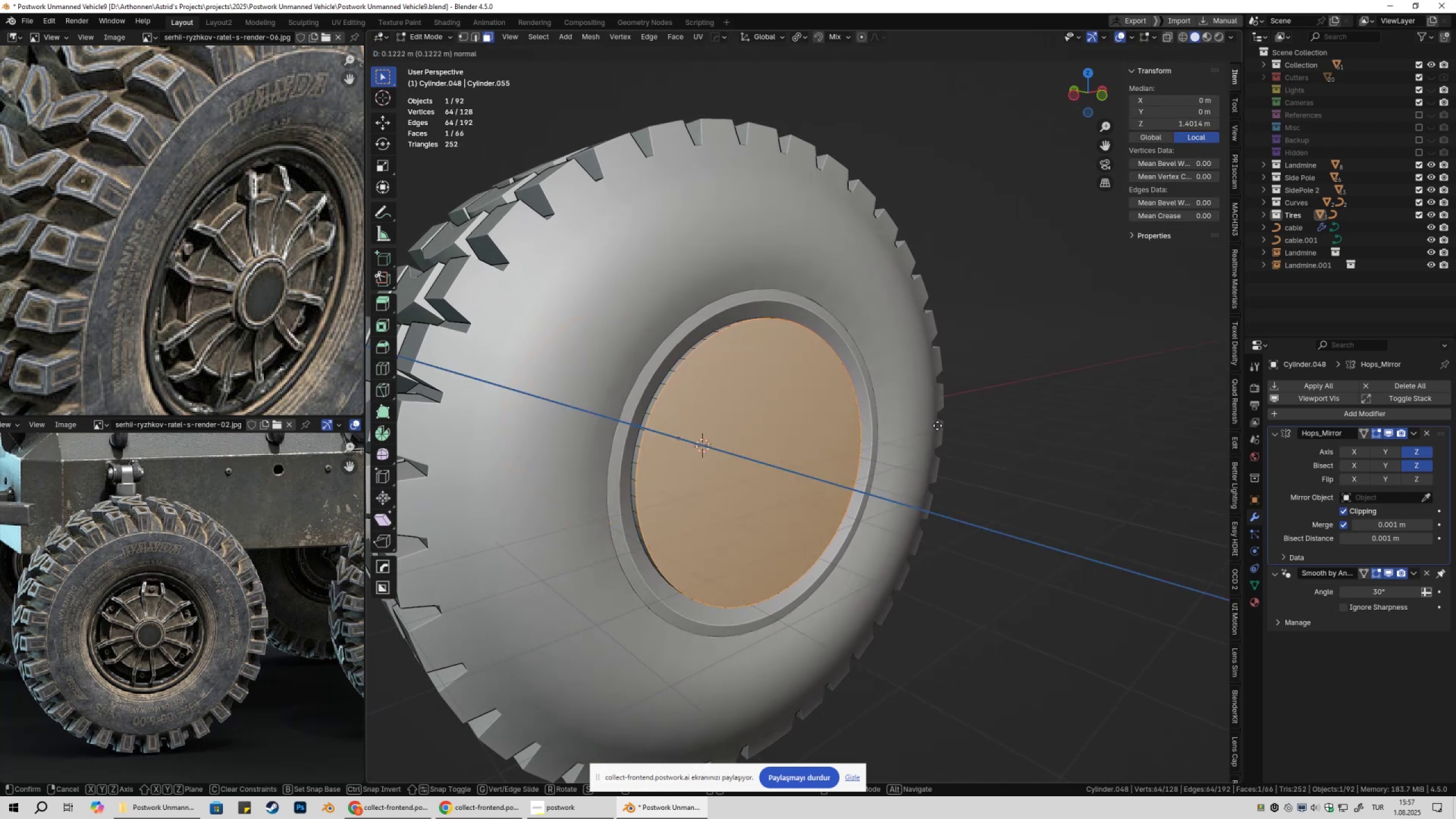 
hold_key(key=ShiftLeft, duration=1.1)
left_click([937, 425])
 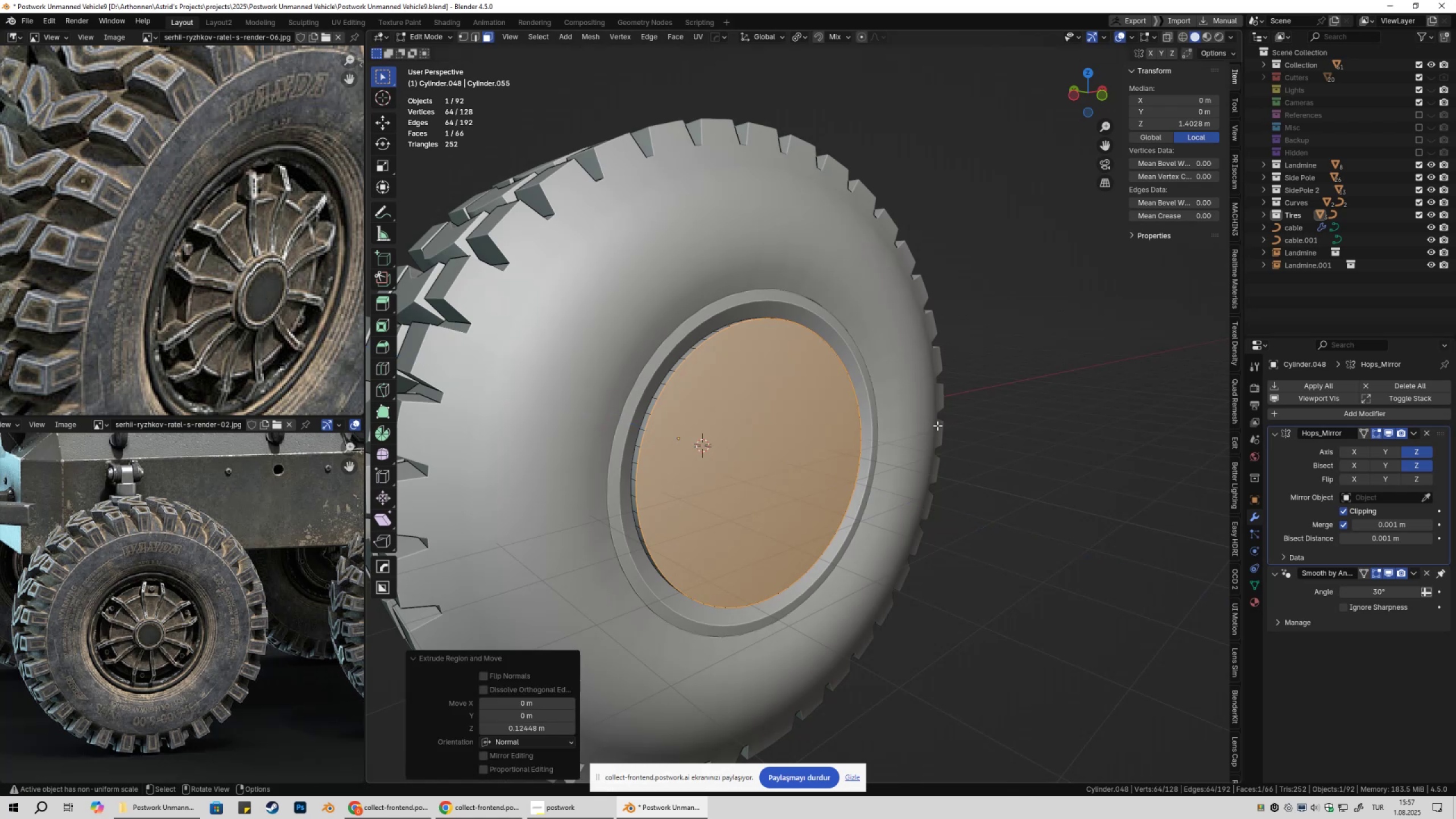 
key(Tab)
 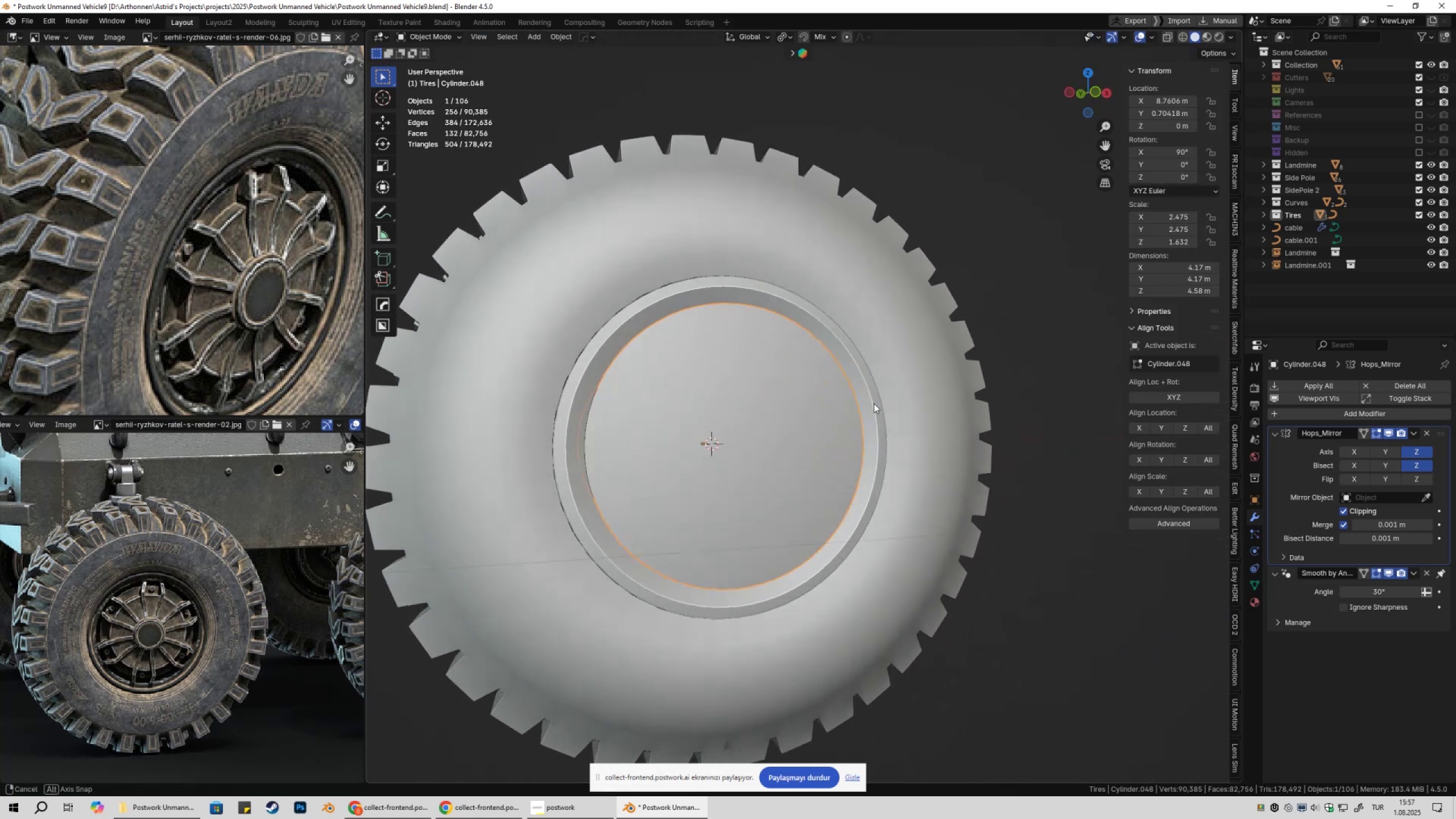 
wait(5.42)
 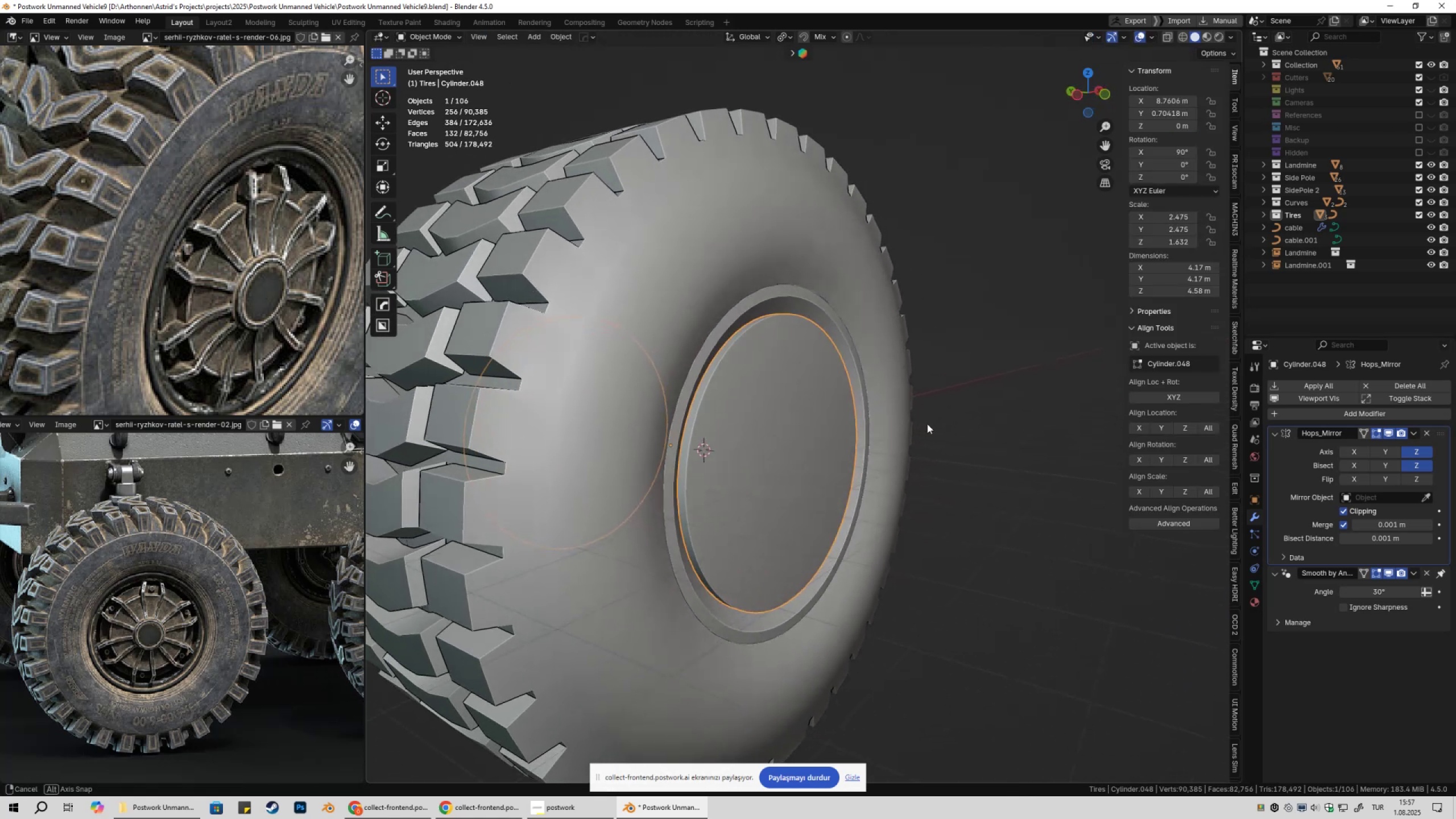 
key(Tab)
 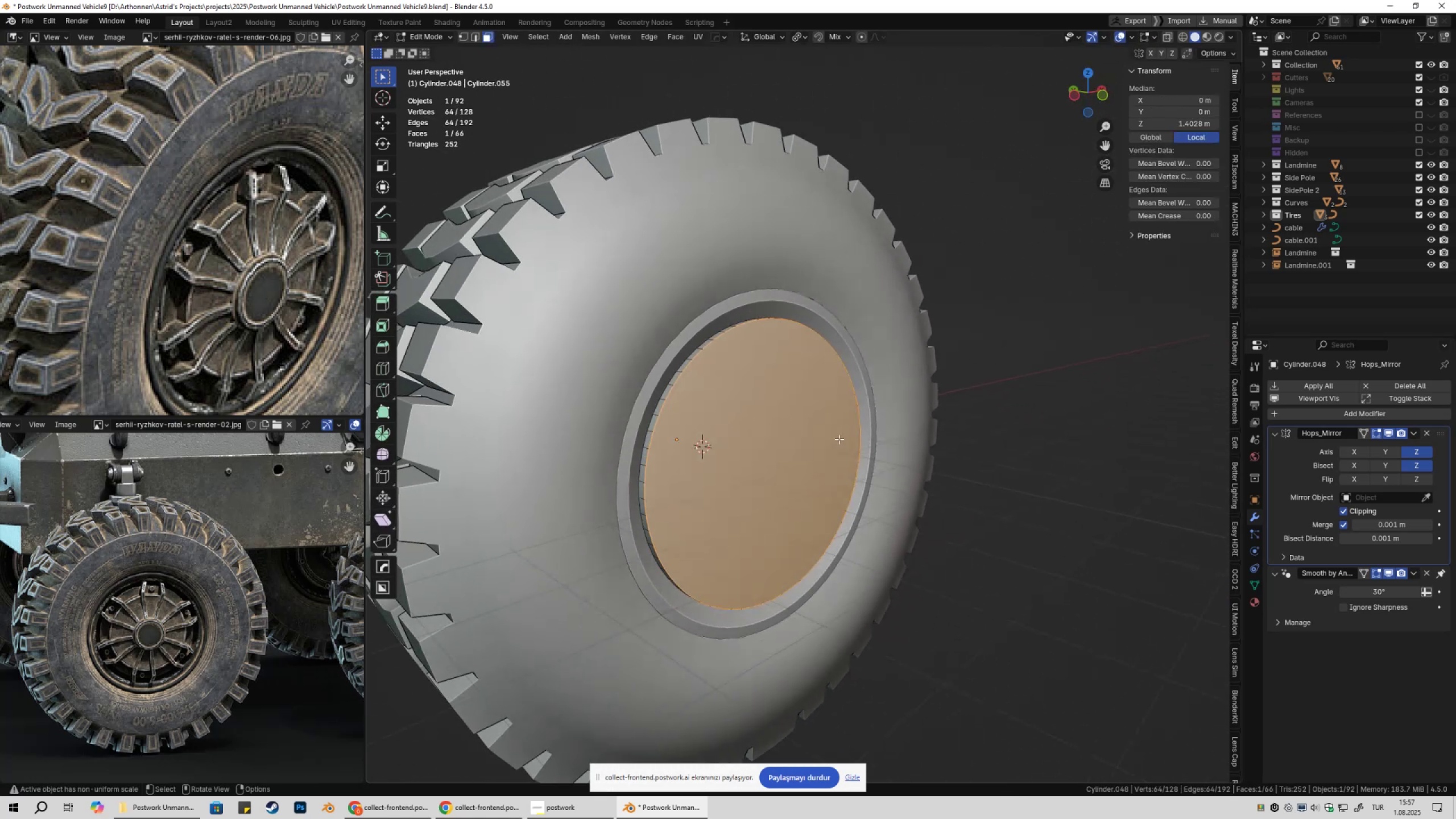 
key(3)
 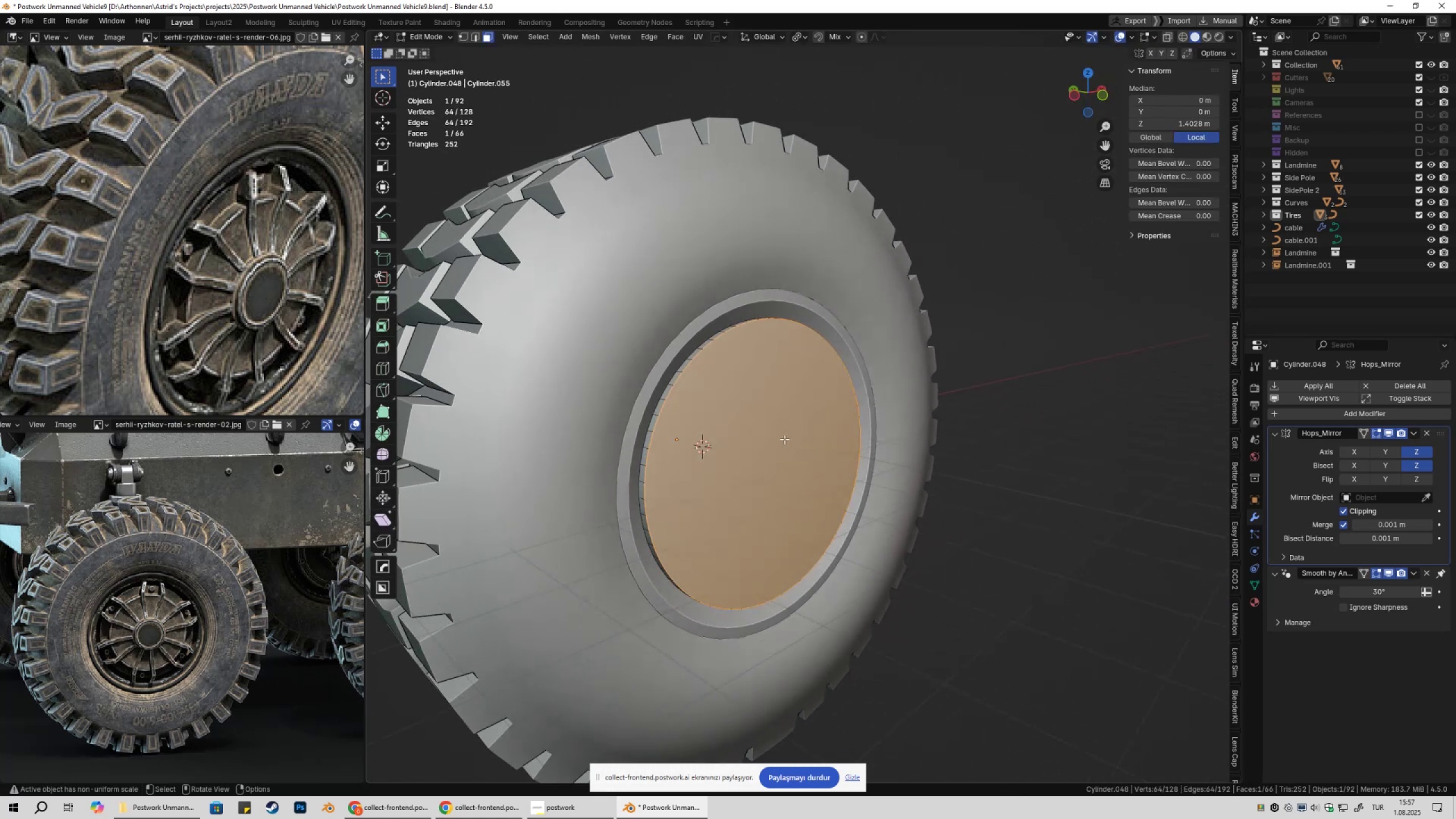 
left_click([784, 439])
 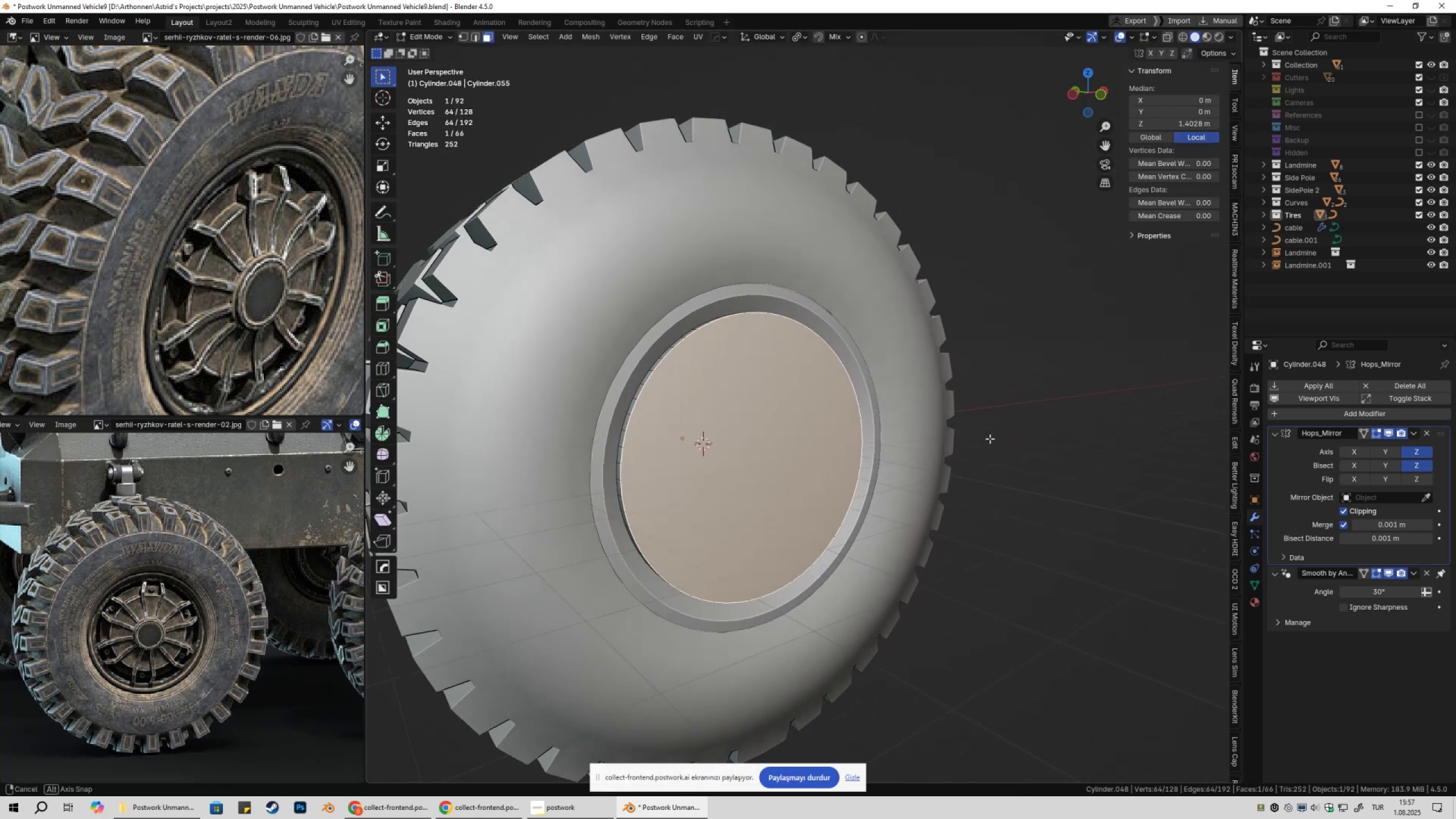 
key(I)
 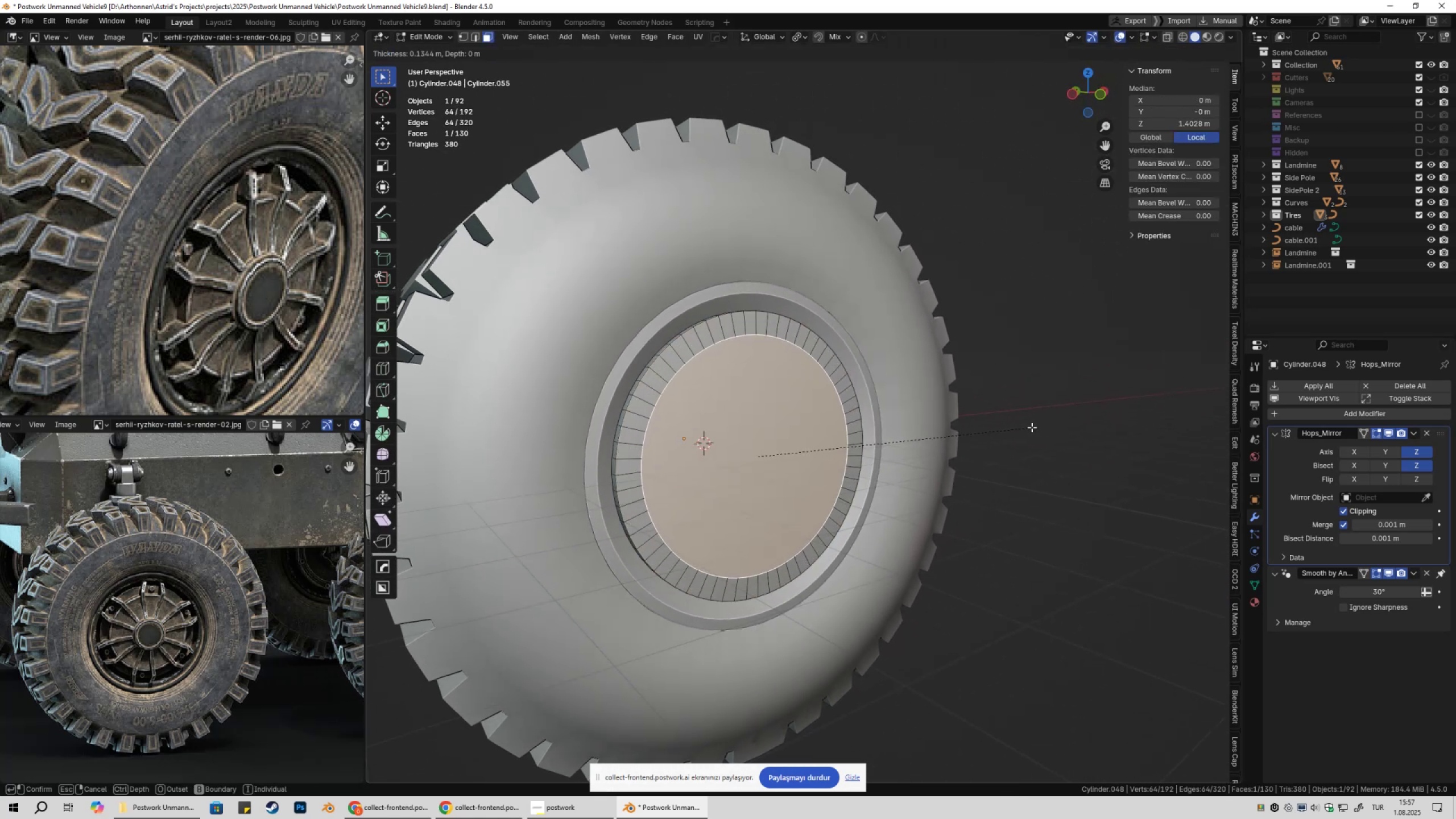 
hold_key(key=ShiftLeft, duration=1.5)
 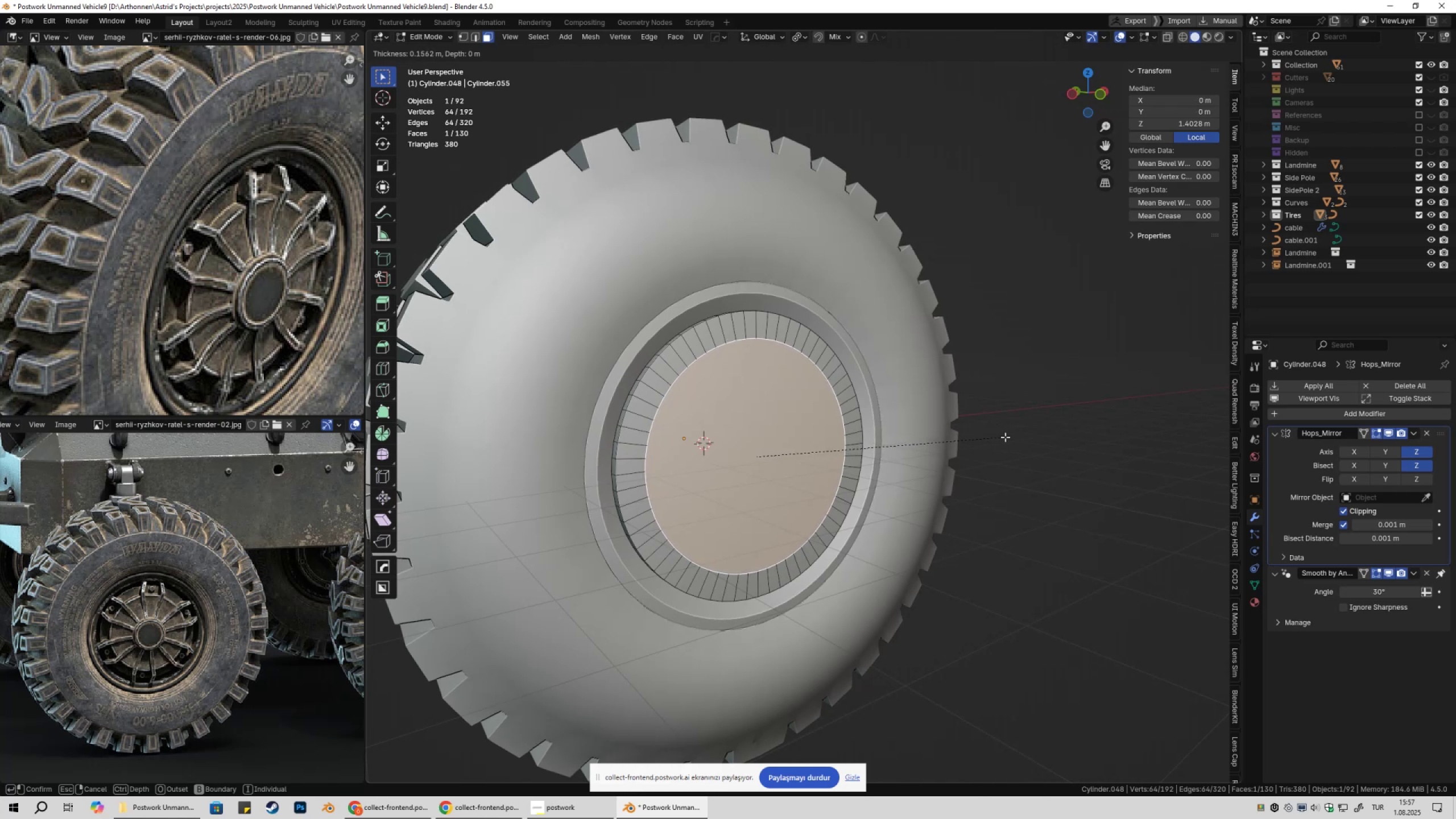 
hold_key(key=ShiftLeft, duration=1.08)
left_click([1005, 437])
 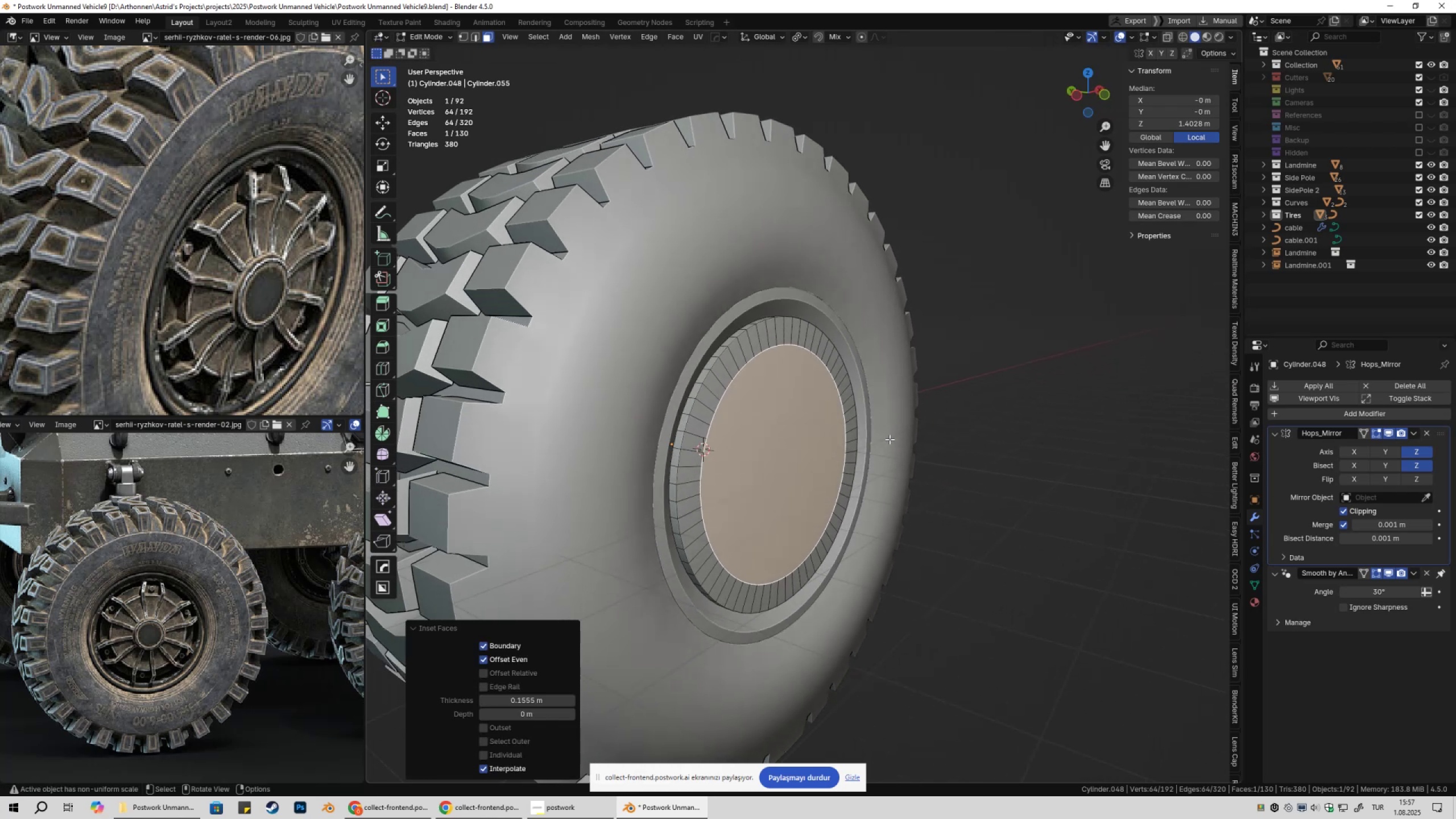 
key(Alt+AltLeft)
 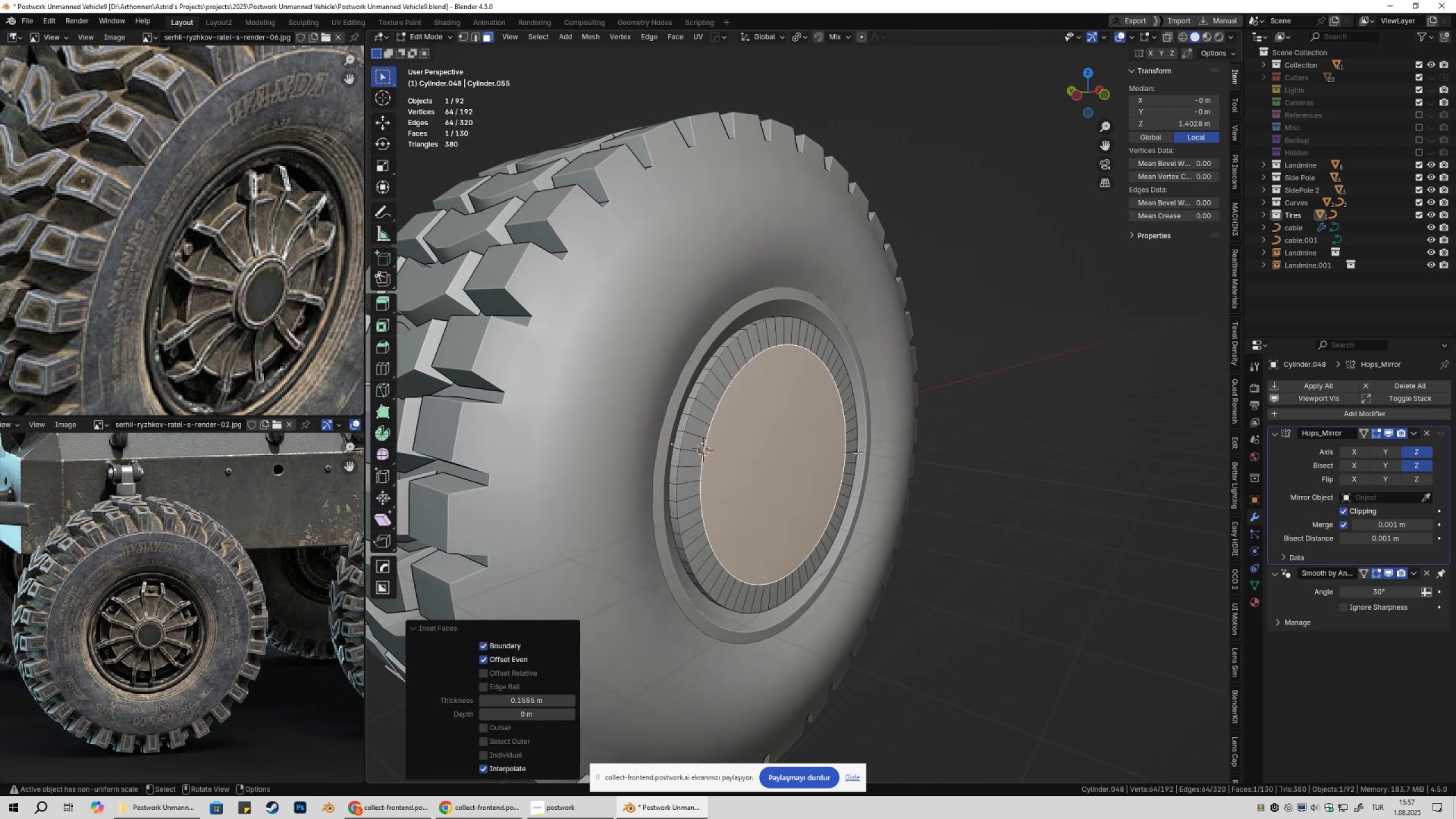 
key(E)
 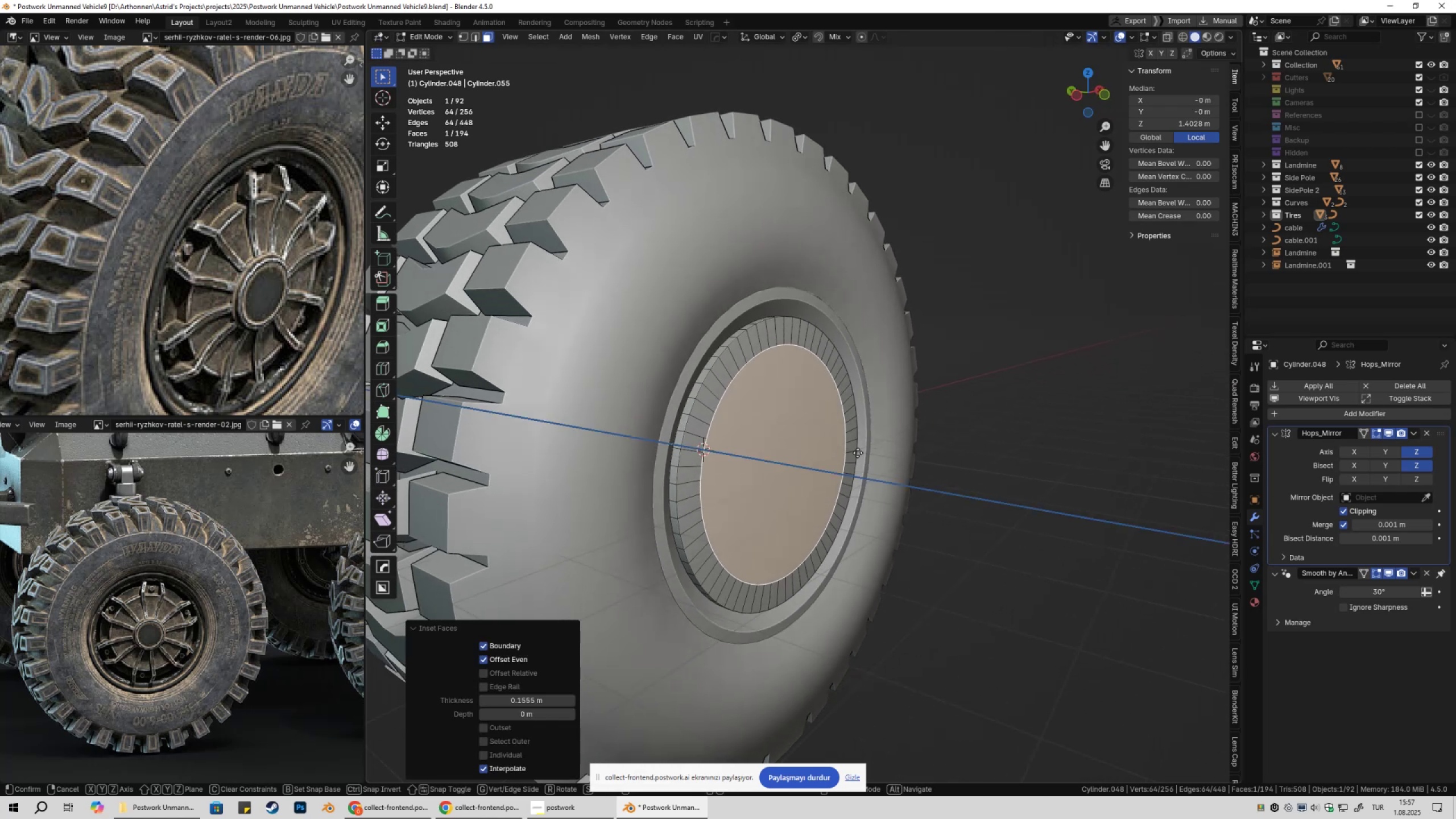 
key(Alt+AltLeft)
 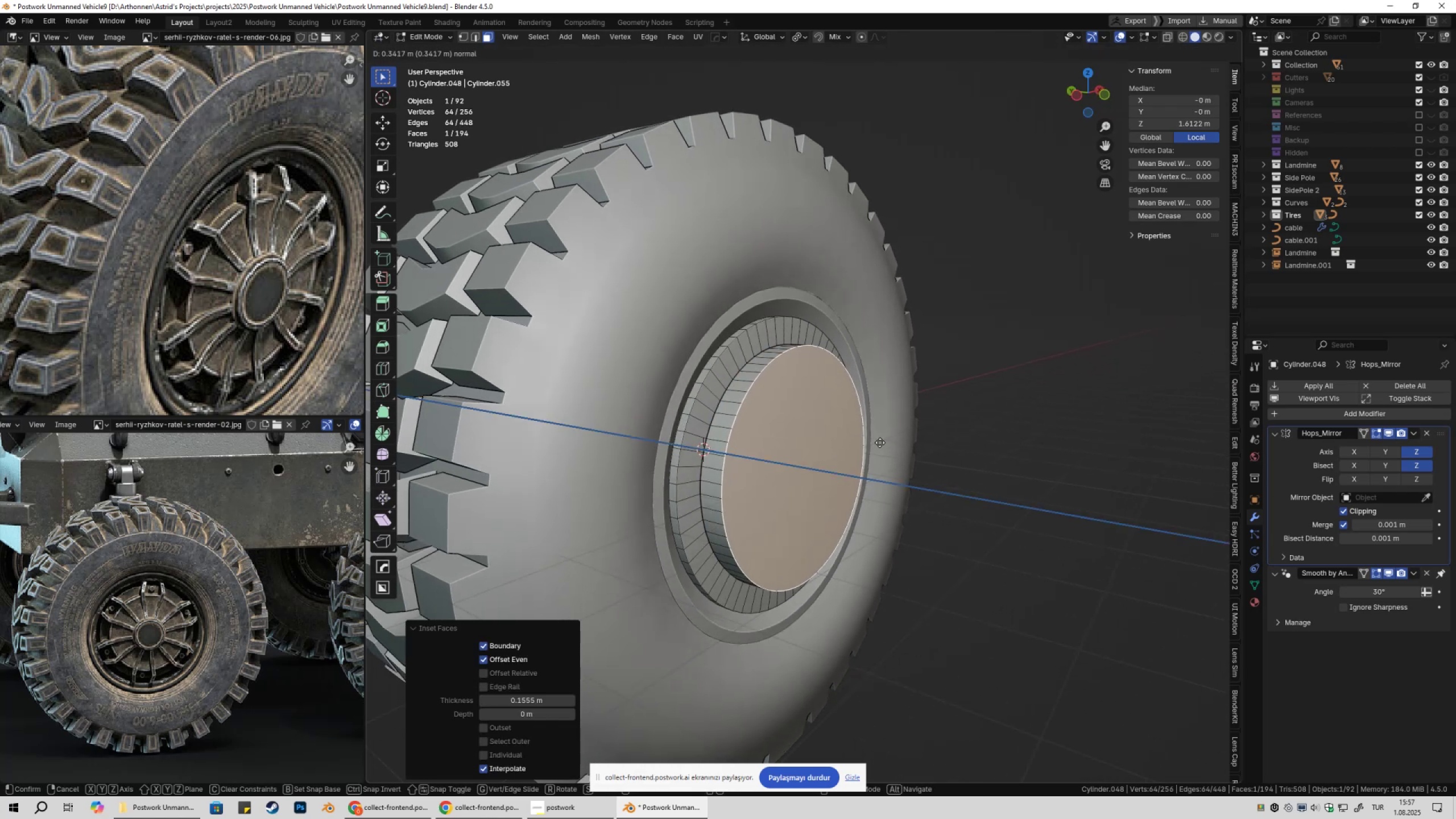 
hold_key(key=ShiftLeft, duration=1.54)
 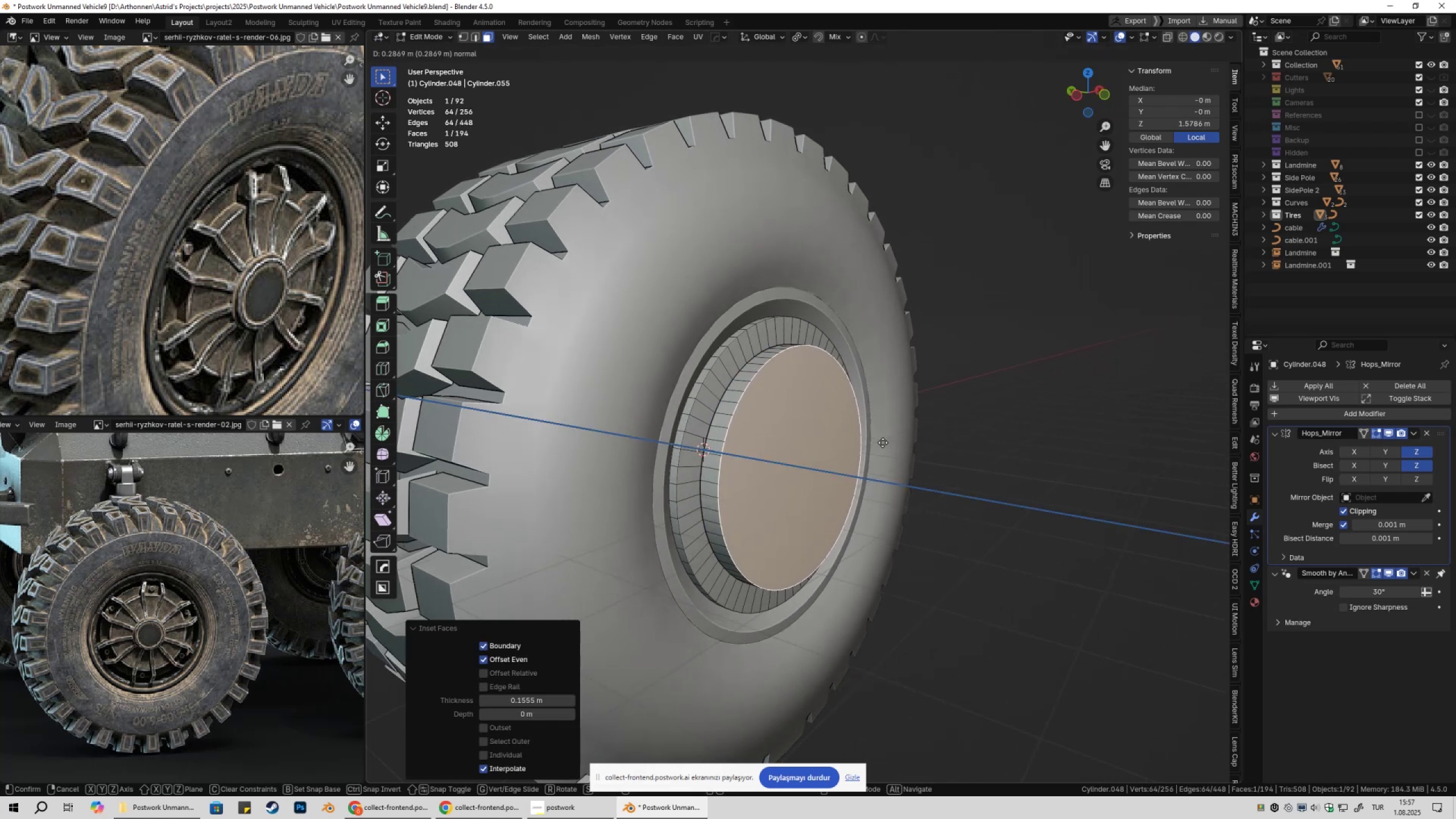 
hold_key(key=ShiftLeft, duration=1.51)
 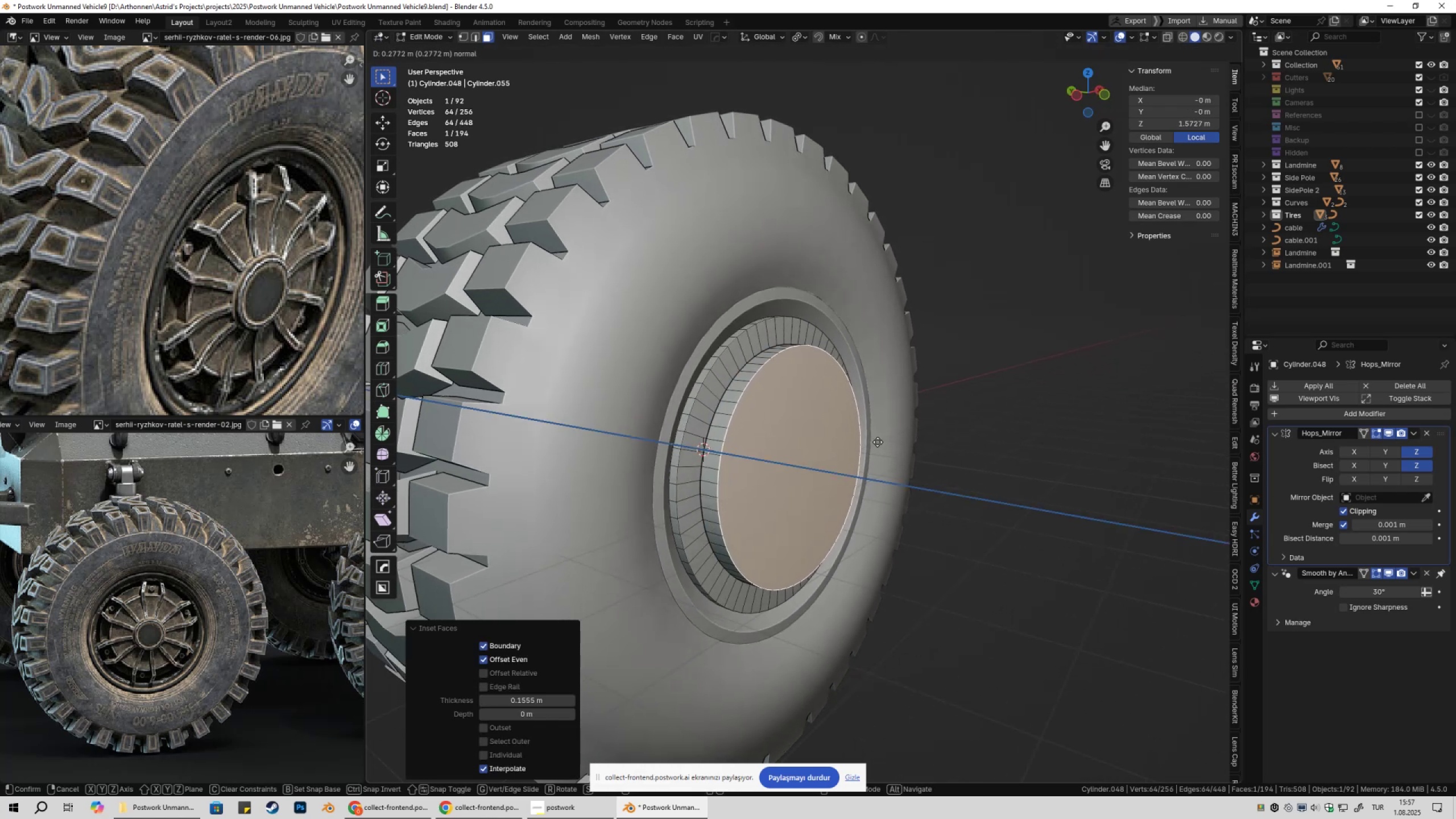 
hold_key(key=ShiftLeft, duration=1.52)
 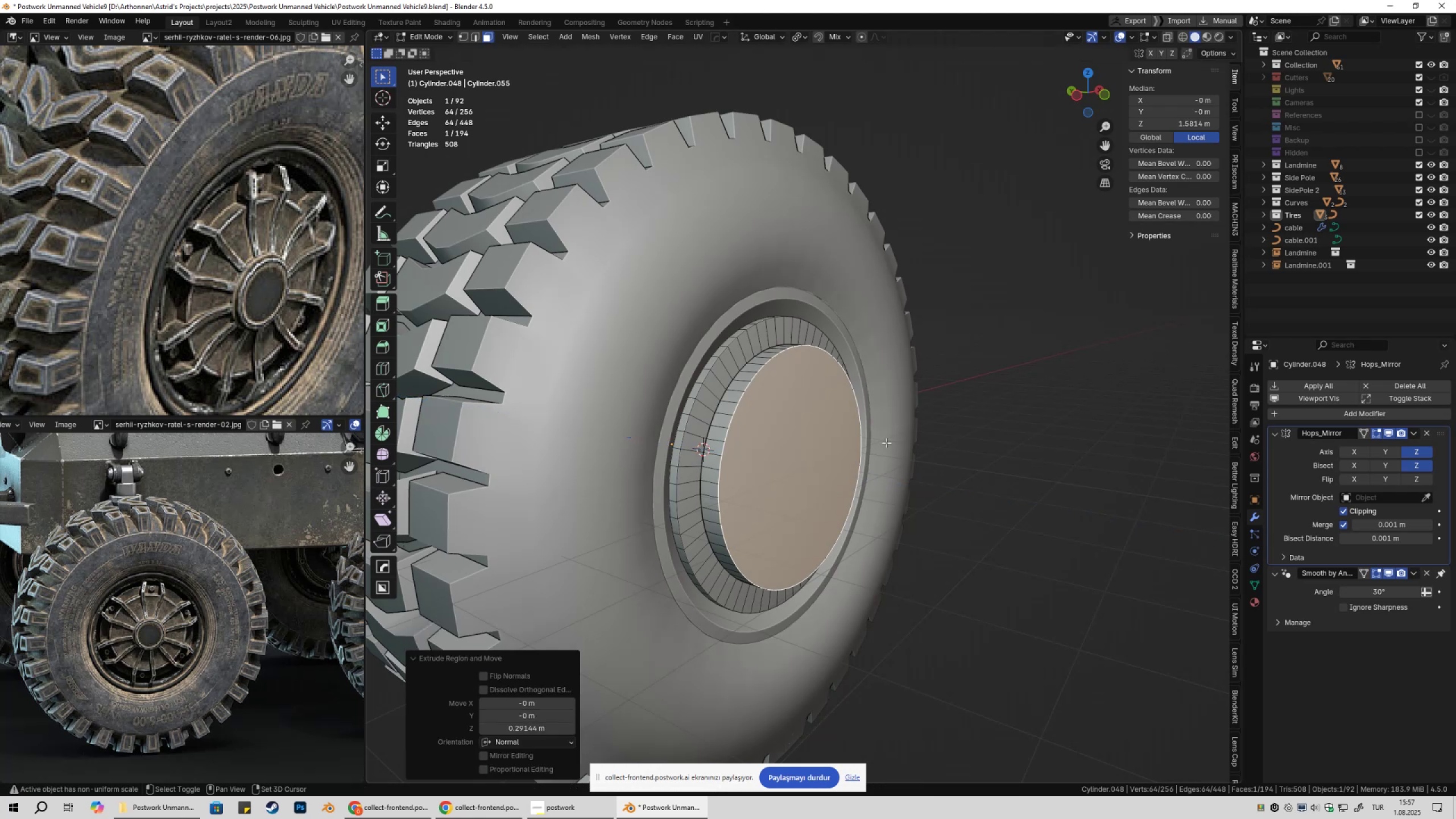 
hold_key(key=ShiftLeft, duration=0.56)
left_click([886, 442])
 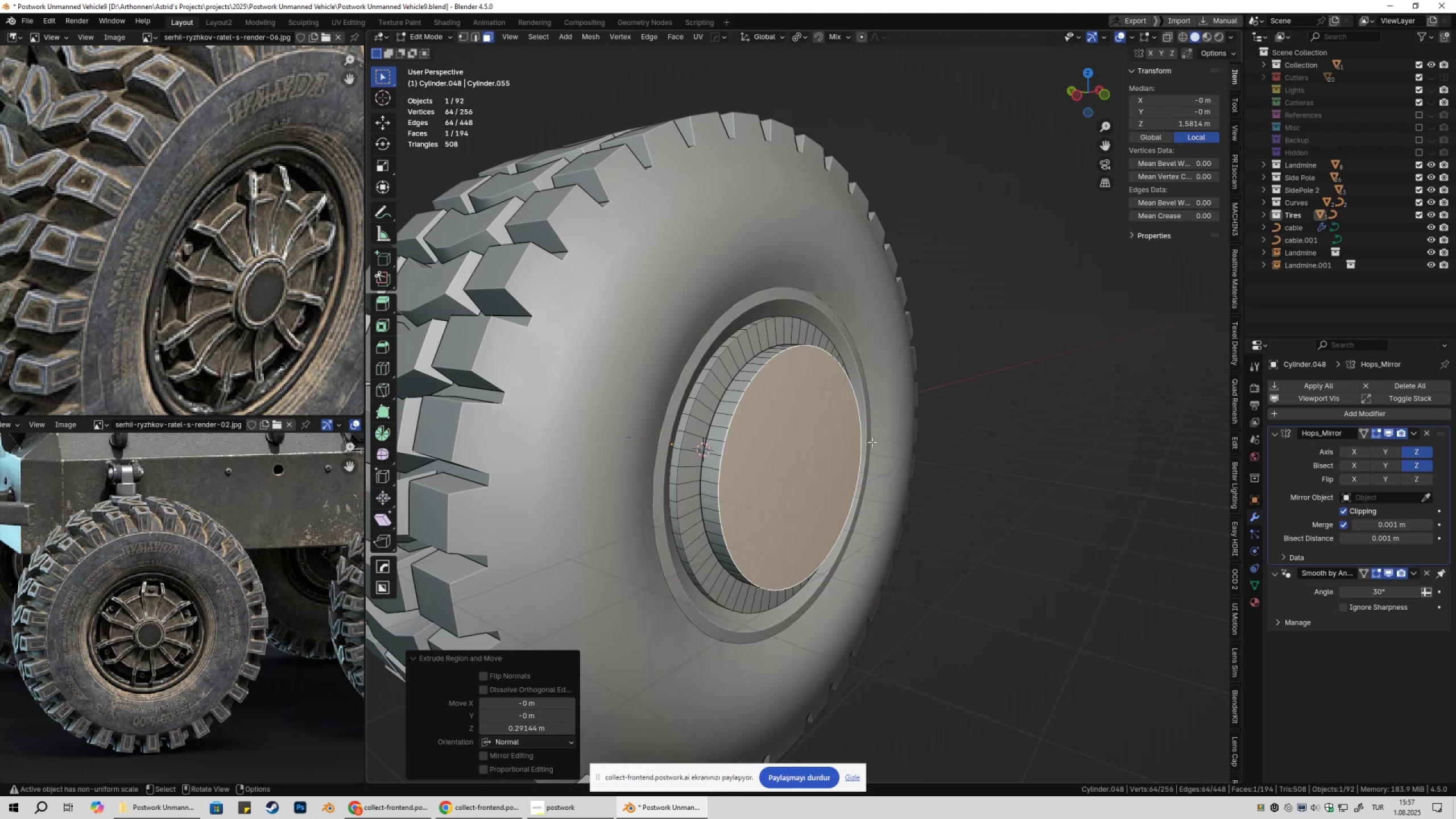 
key(Tab)
 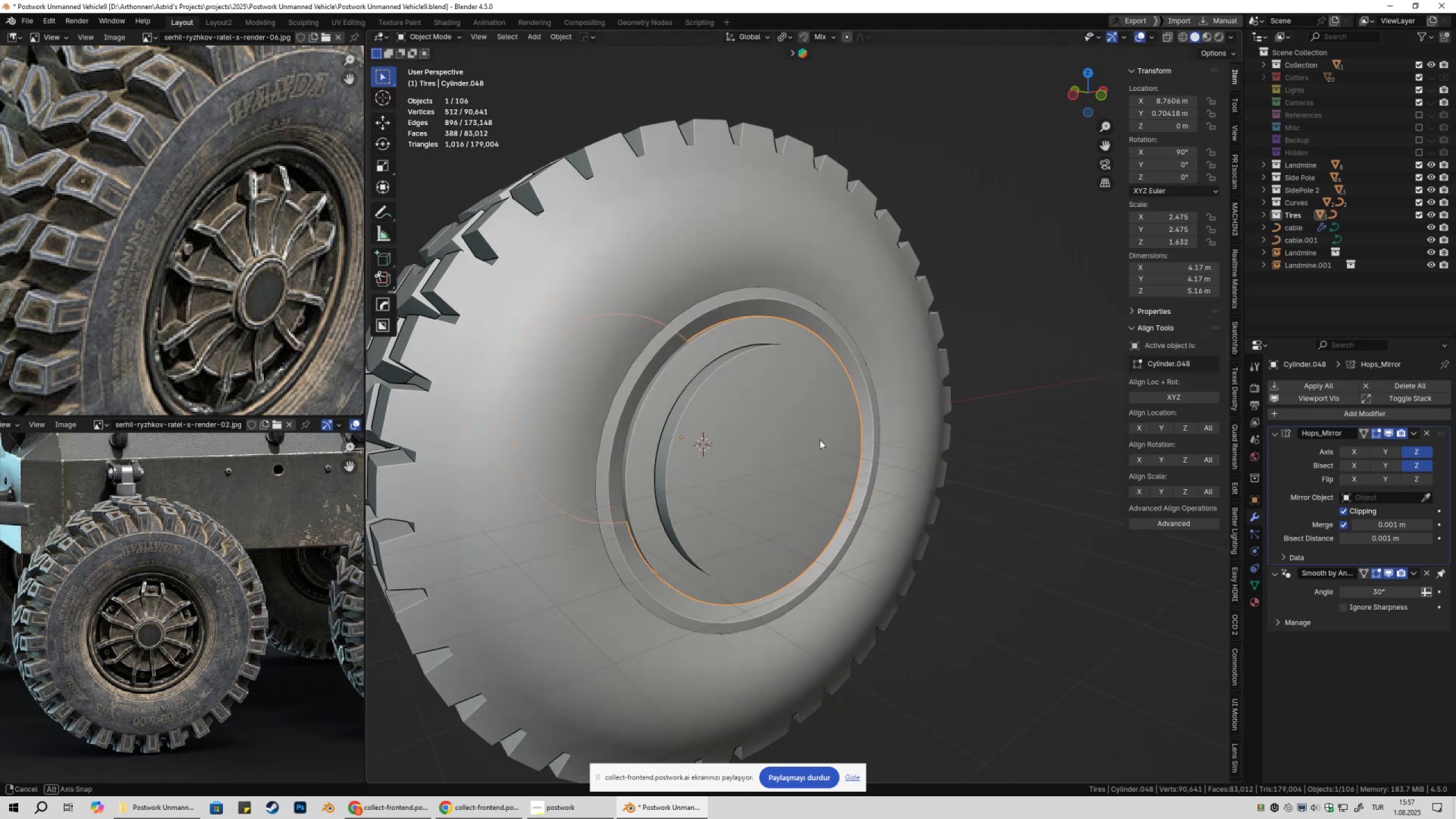 
key(Tab)
 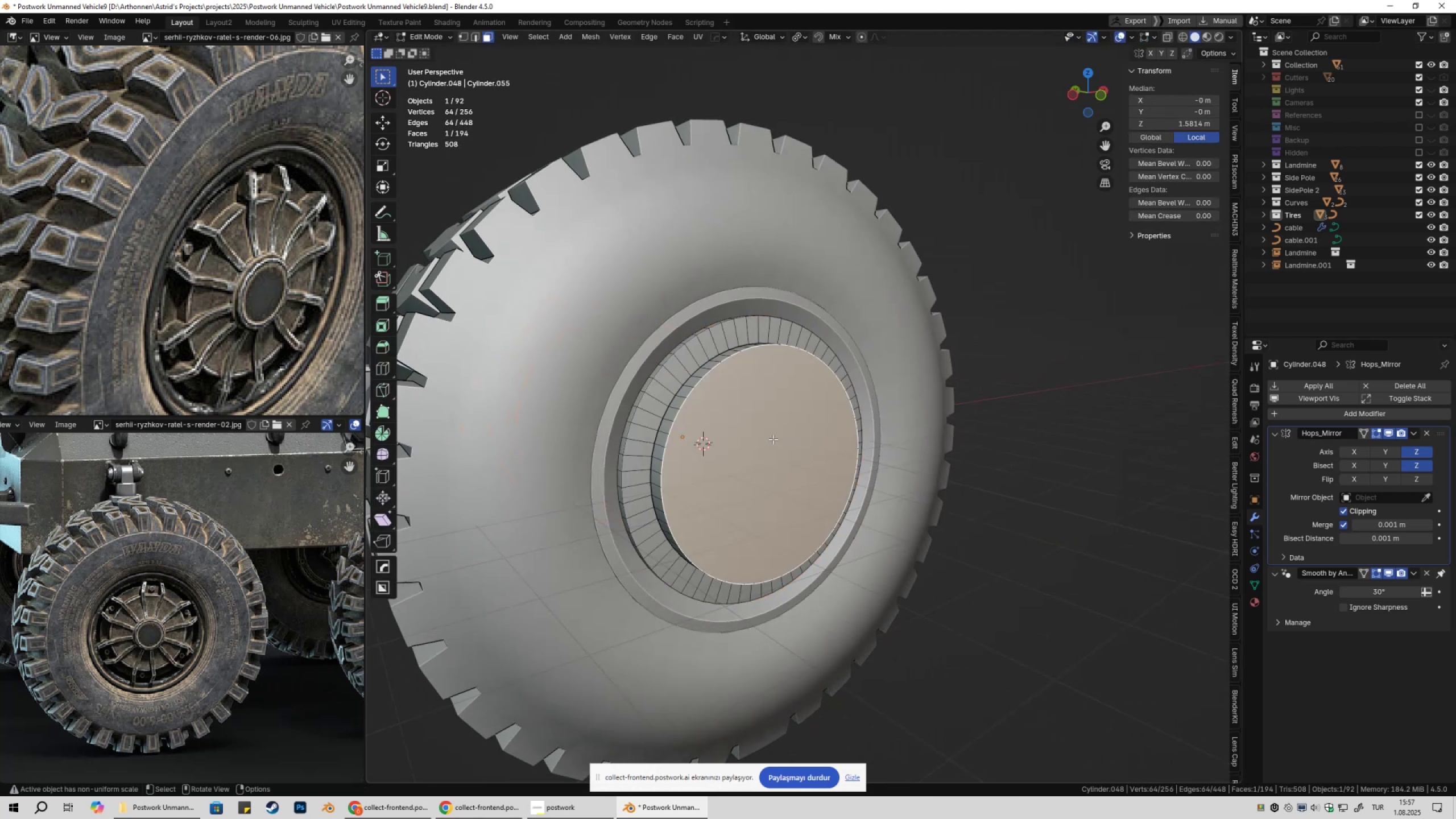 
key(3)
 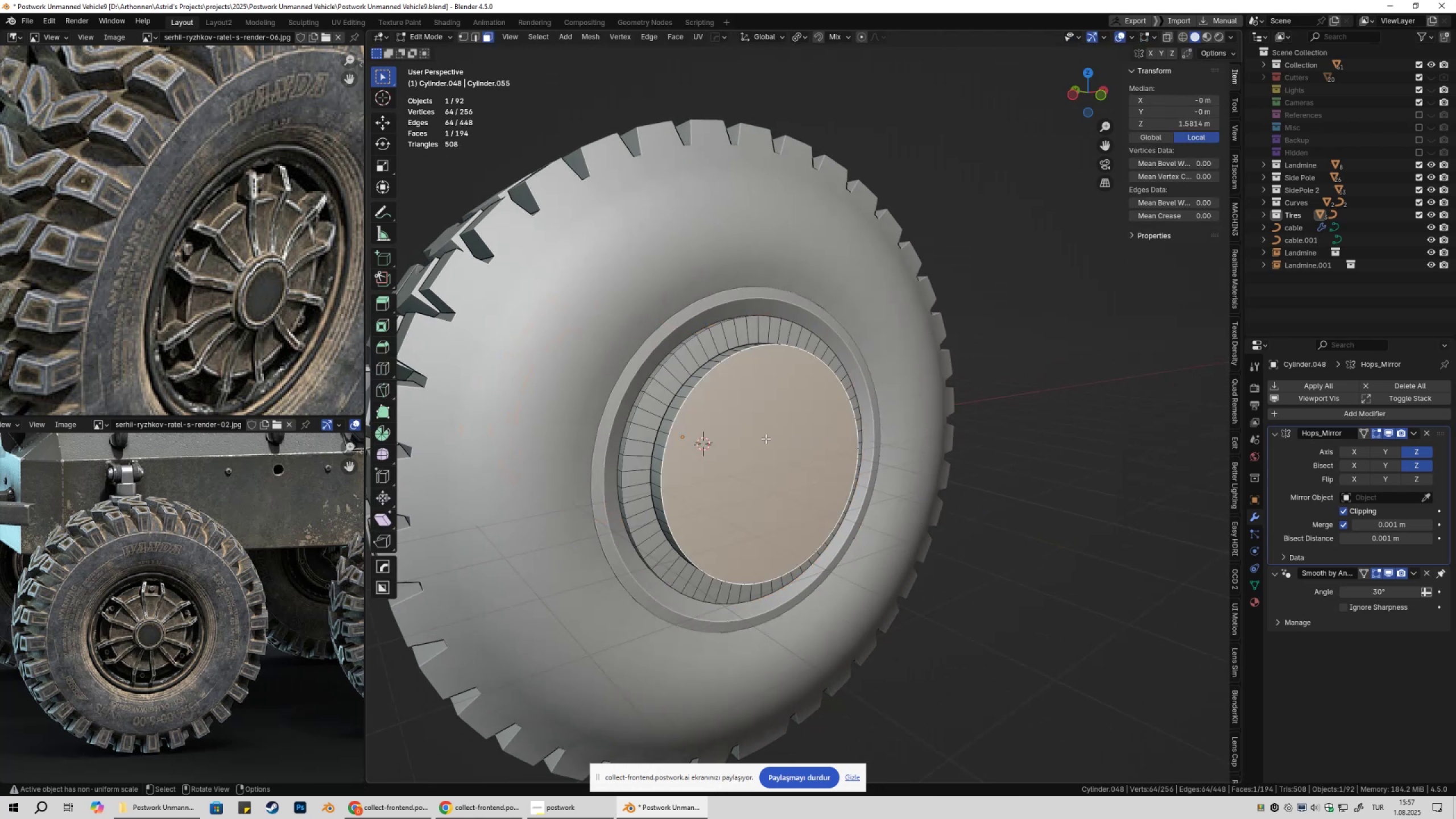 
left_click([766, 439])
 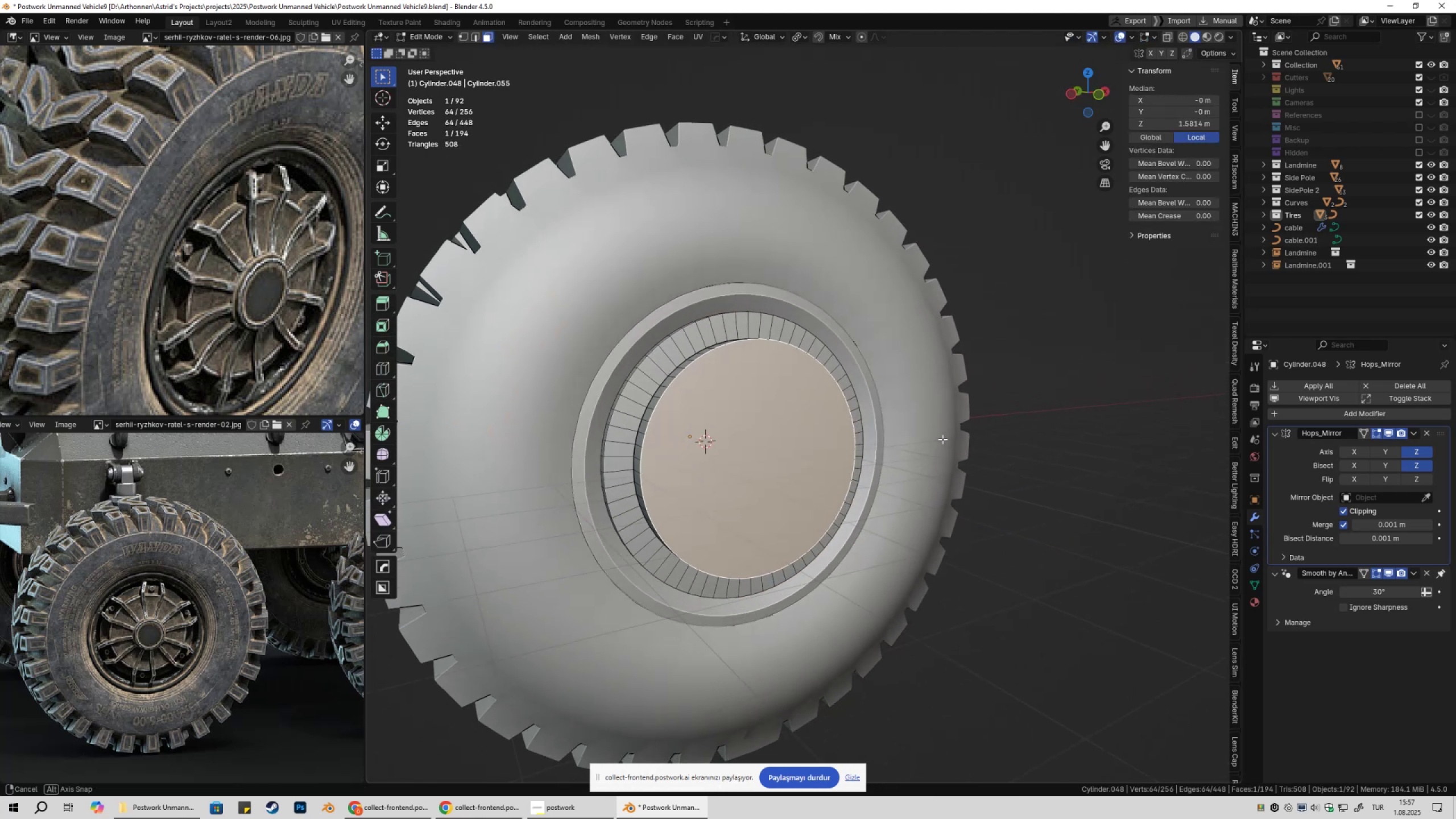 
key(I)
 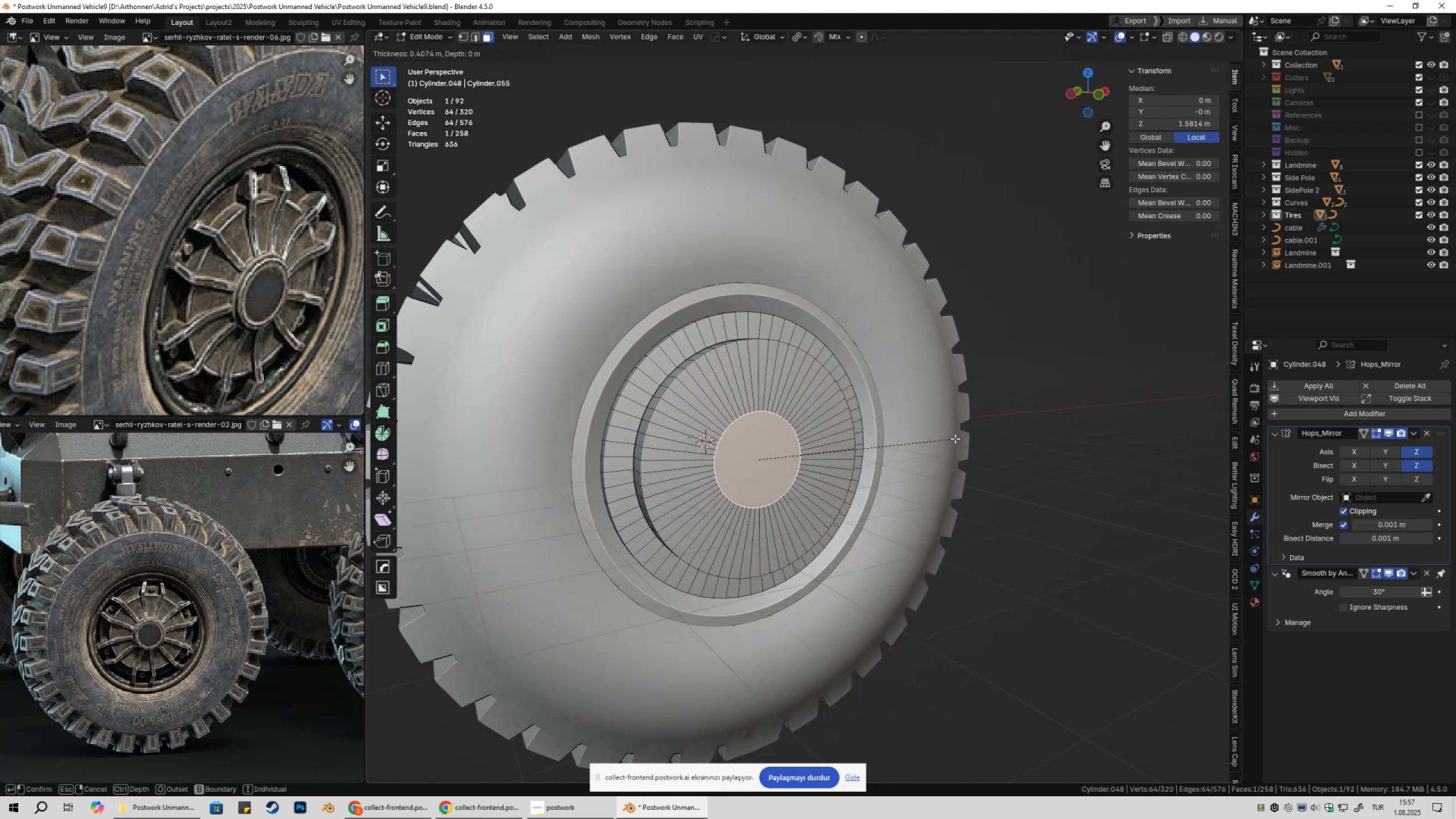 
wait(7.62)
 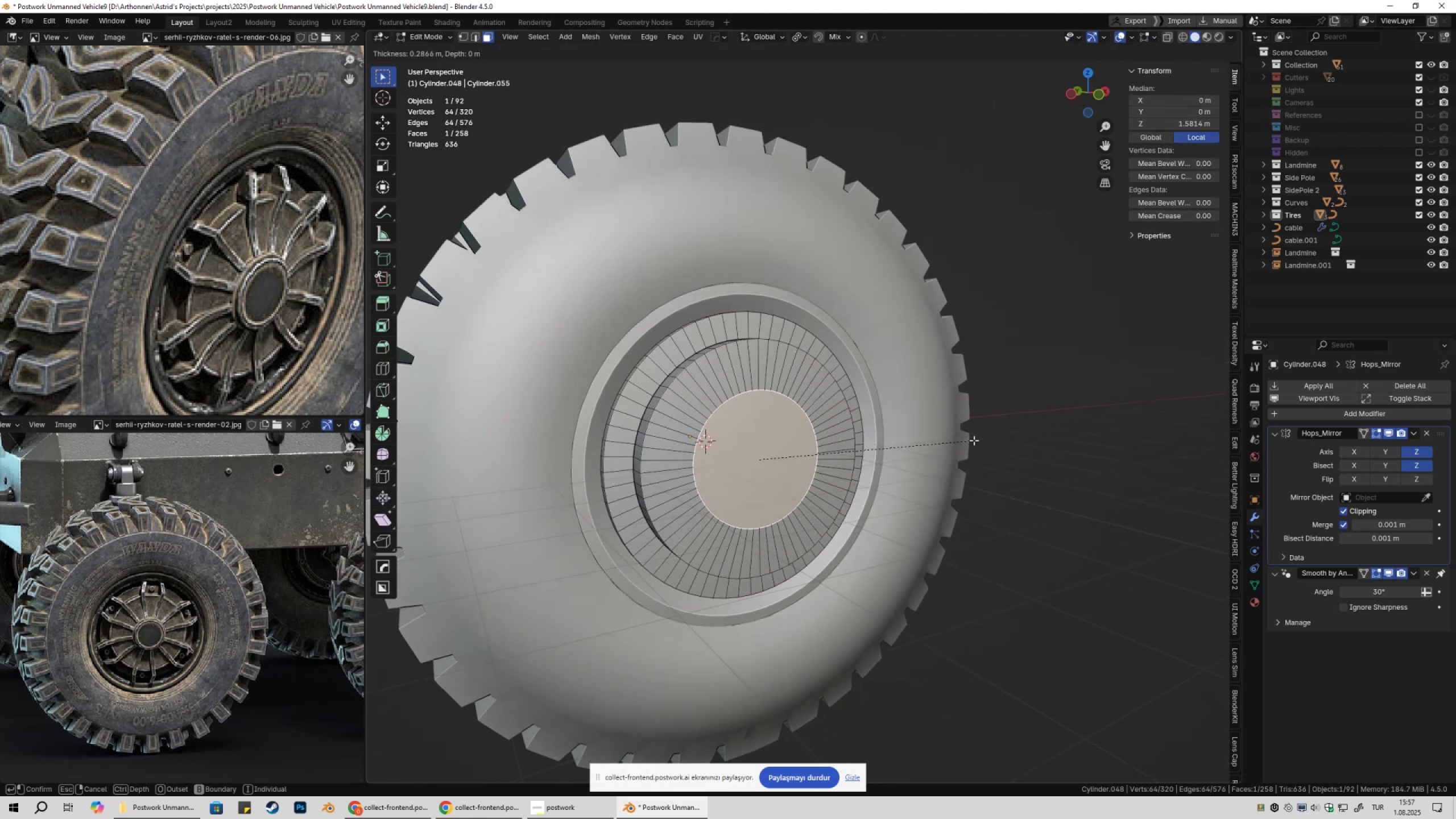 
left_click([954, 440])
 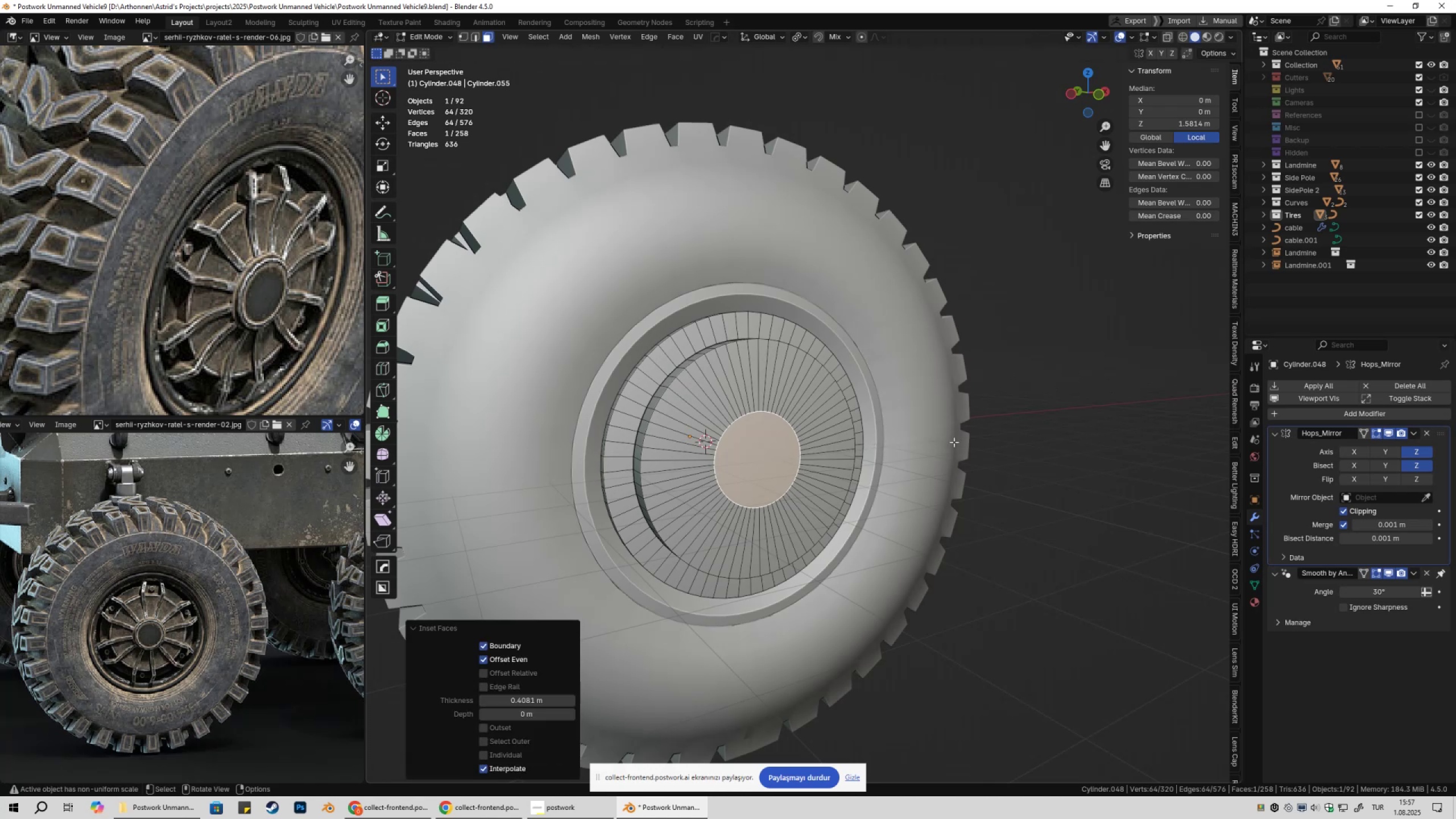 
key(Shift+ShiftLeft)
 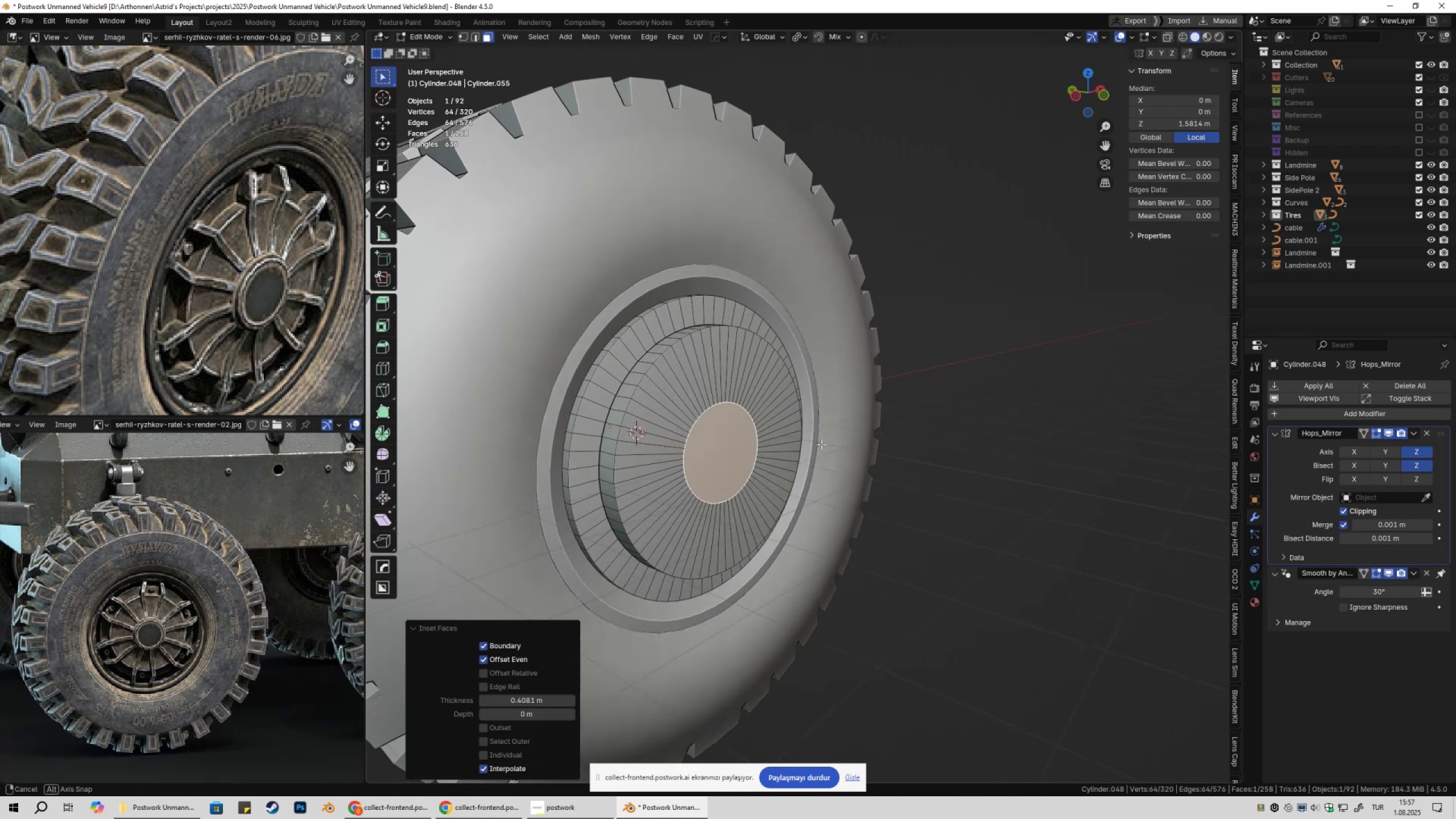 
key(Alt+AltLeft)
 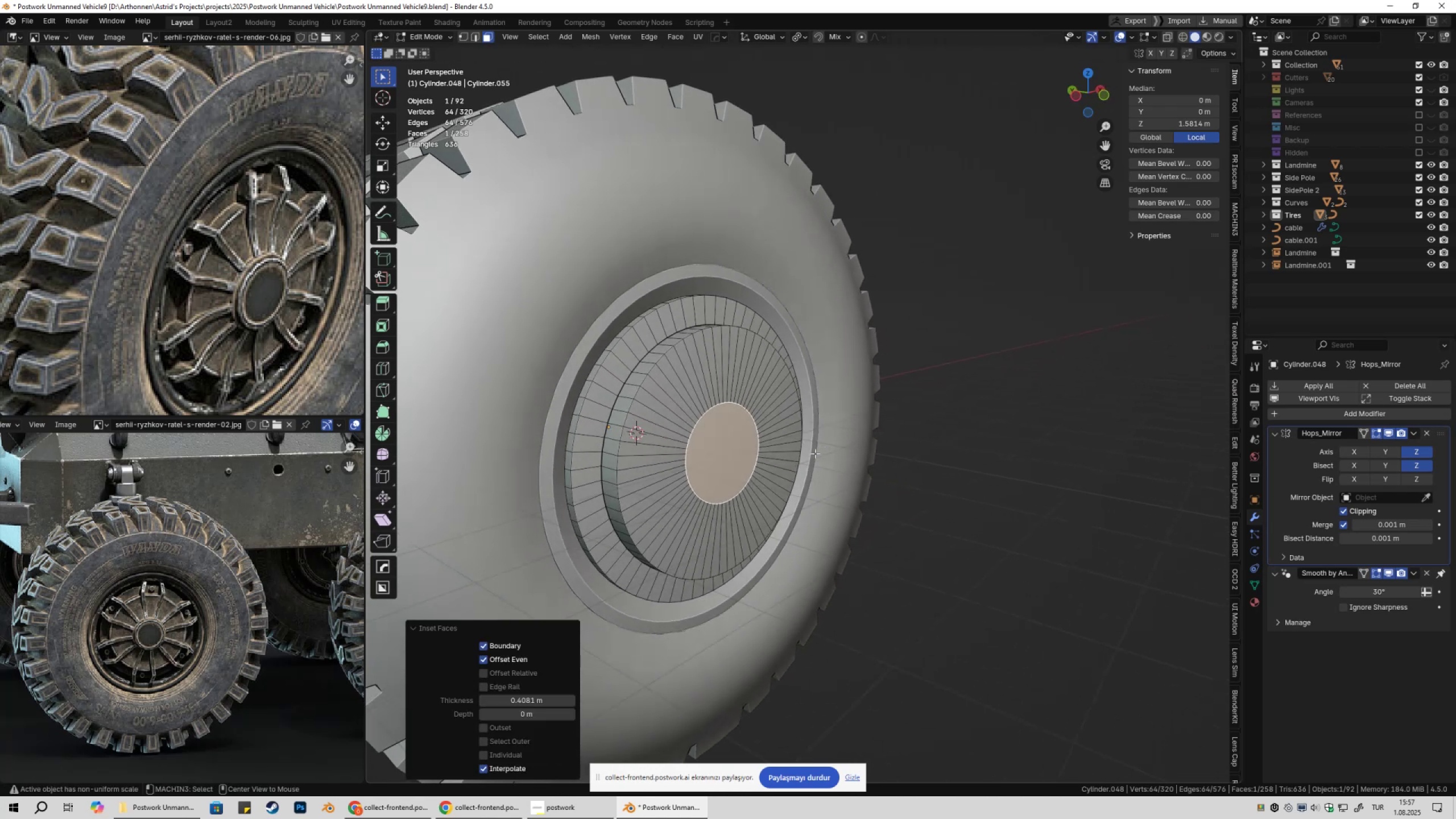 
key(Alt+E)
 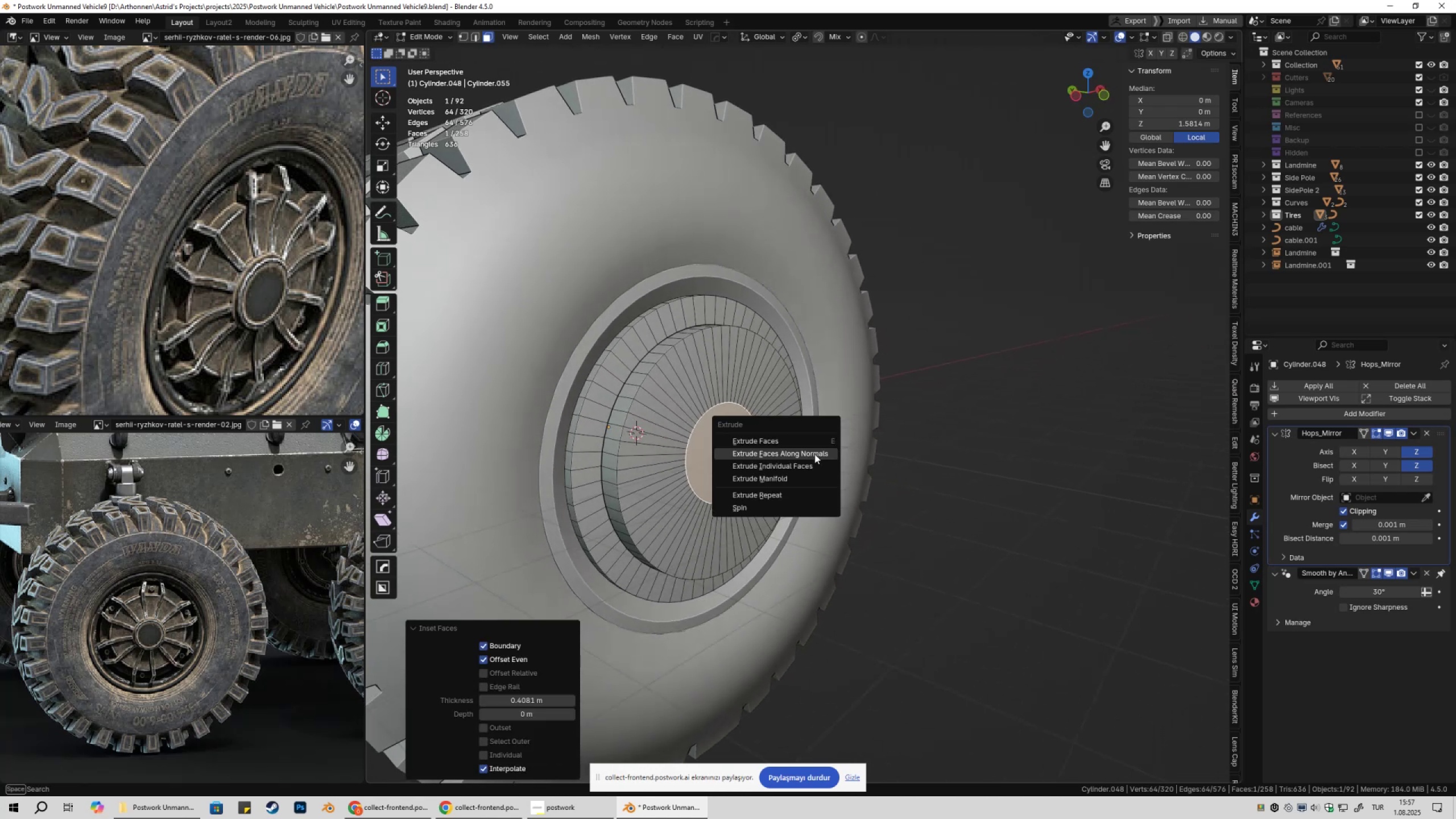 
left_click([814, 454])
 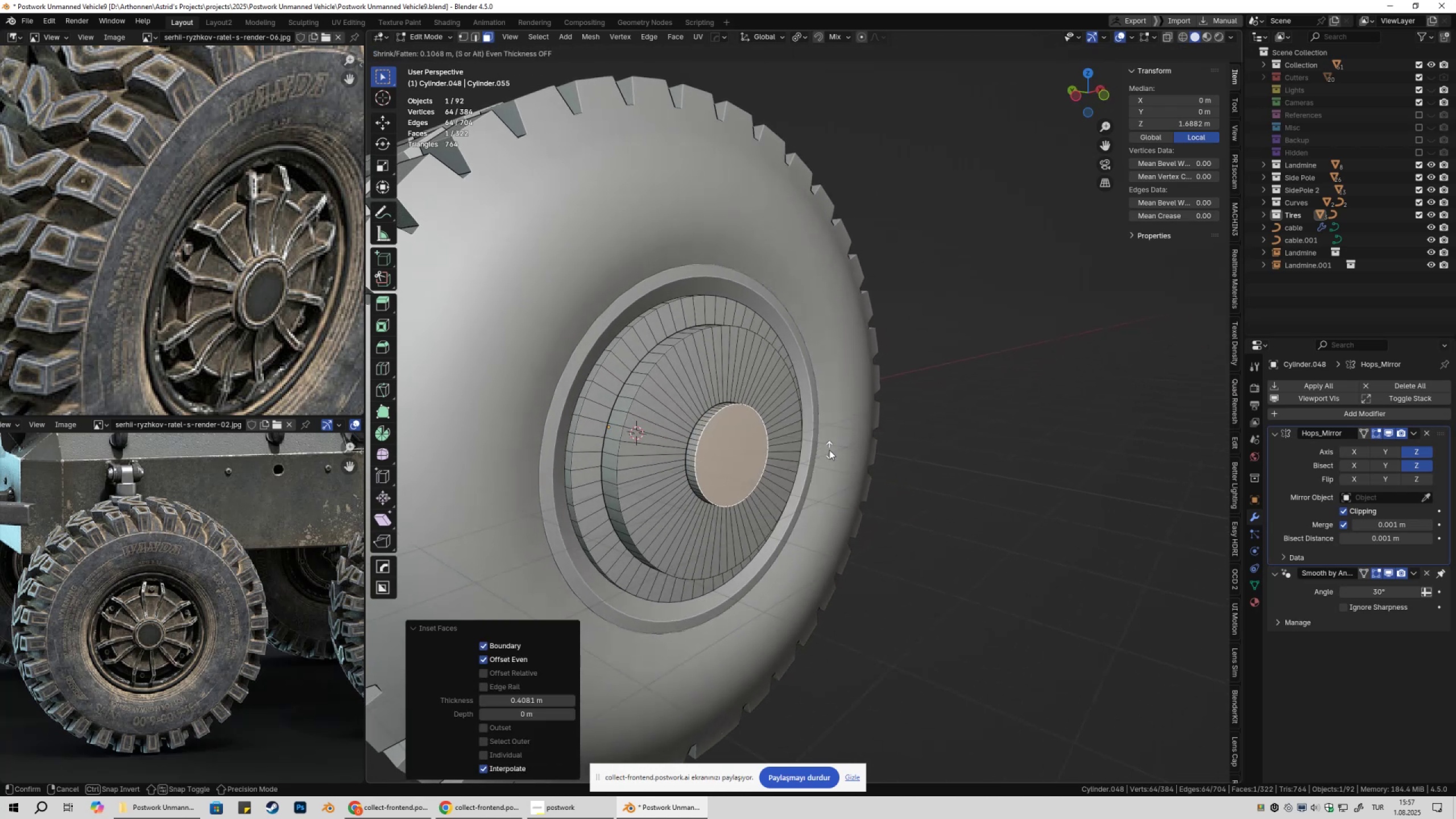 
hold_key(key=ShiftLeft, duration=1.53)
 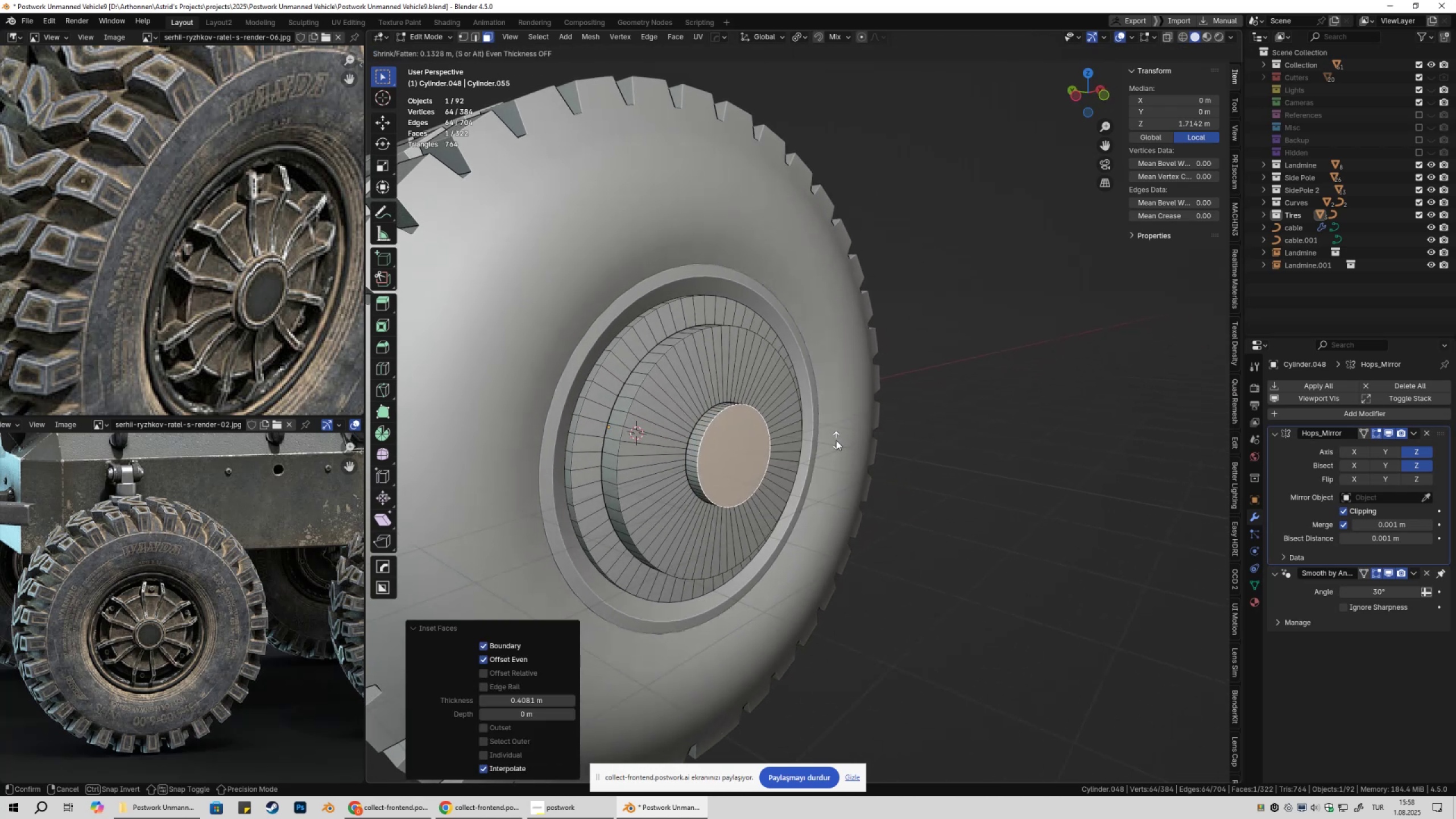 
hold_key(key=ShiftLeft, duration=1.51)
 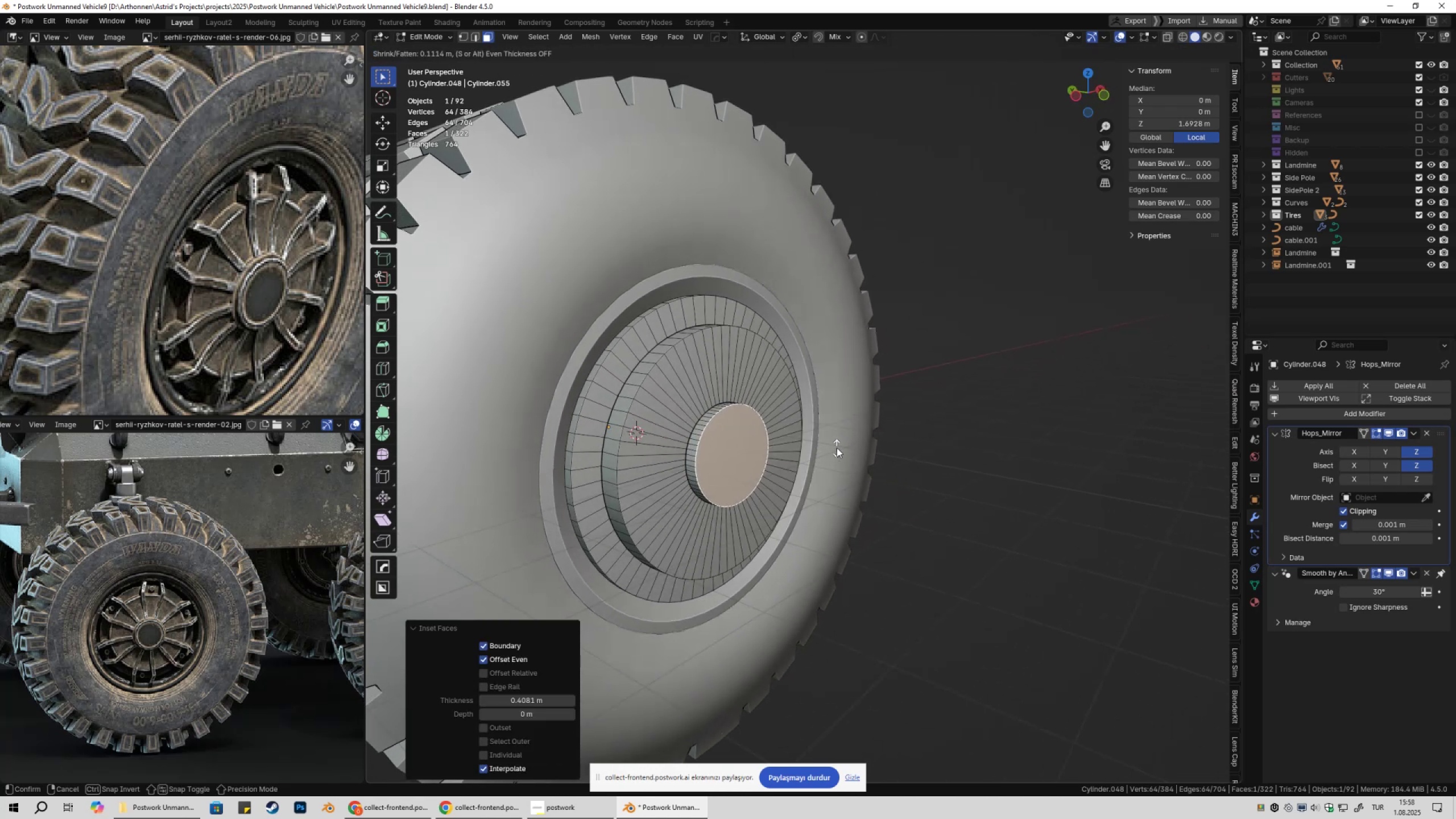 
hold_key(key=ShiftLeft, duration=1.52)
 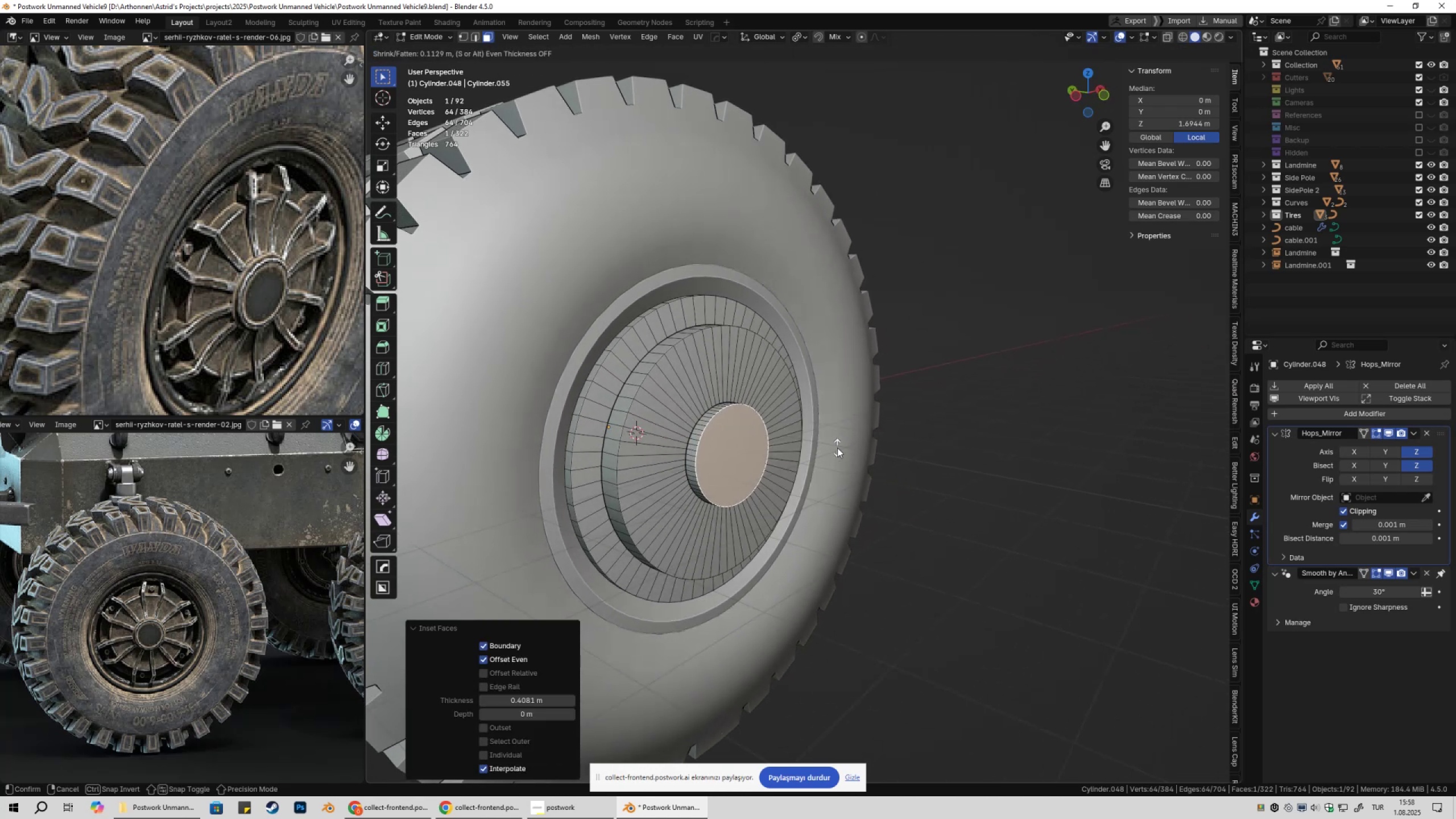 
hold_key(key=ShiftLeft, duration=1.53)
 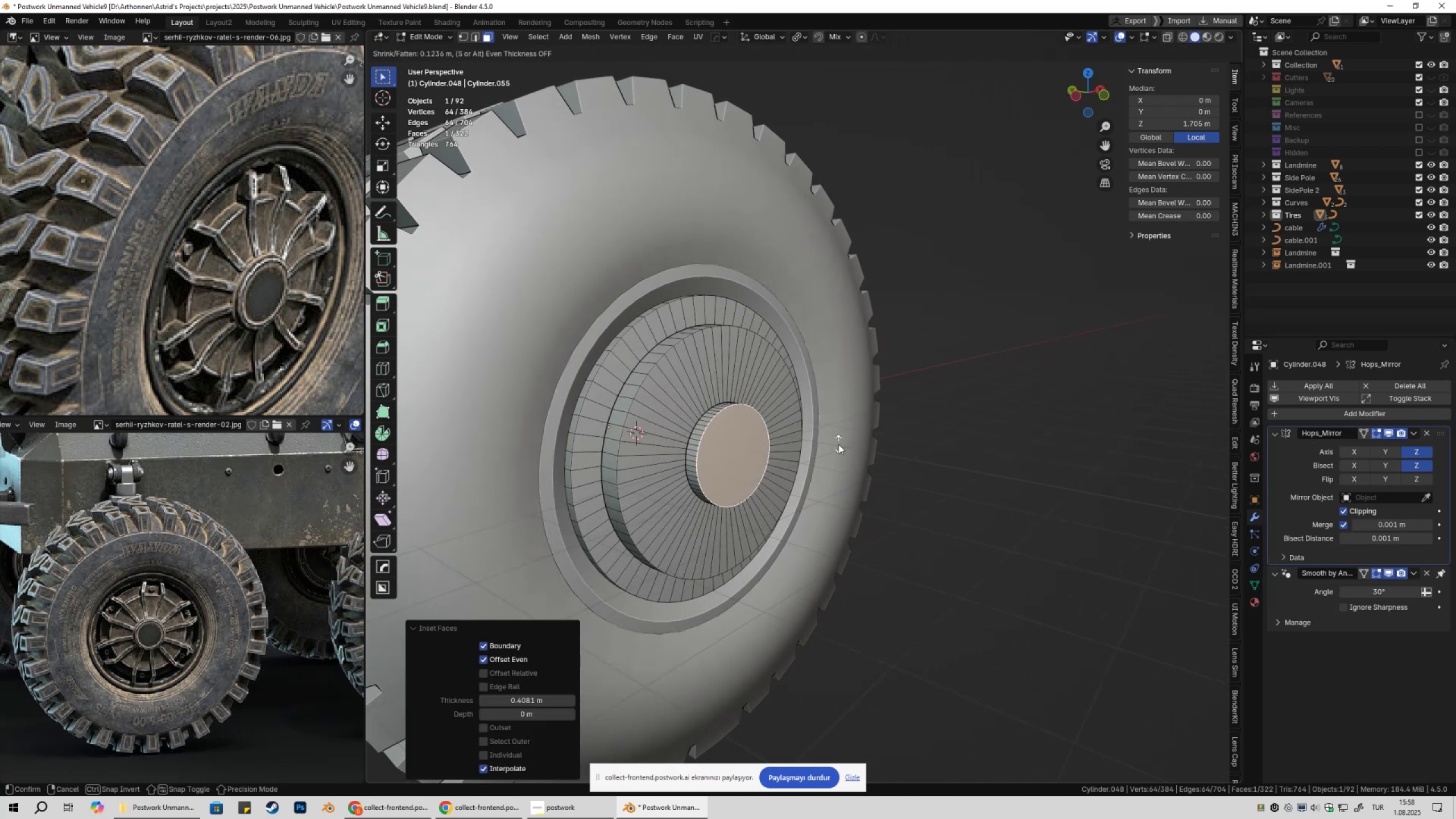 
hold_key(key=ShiftLeft, duration=1.51)
 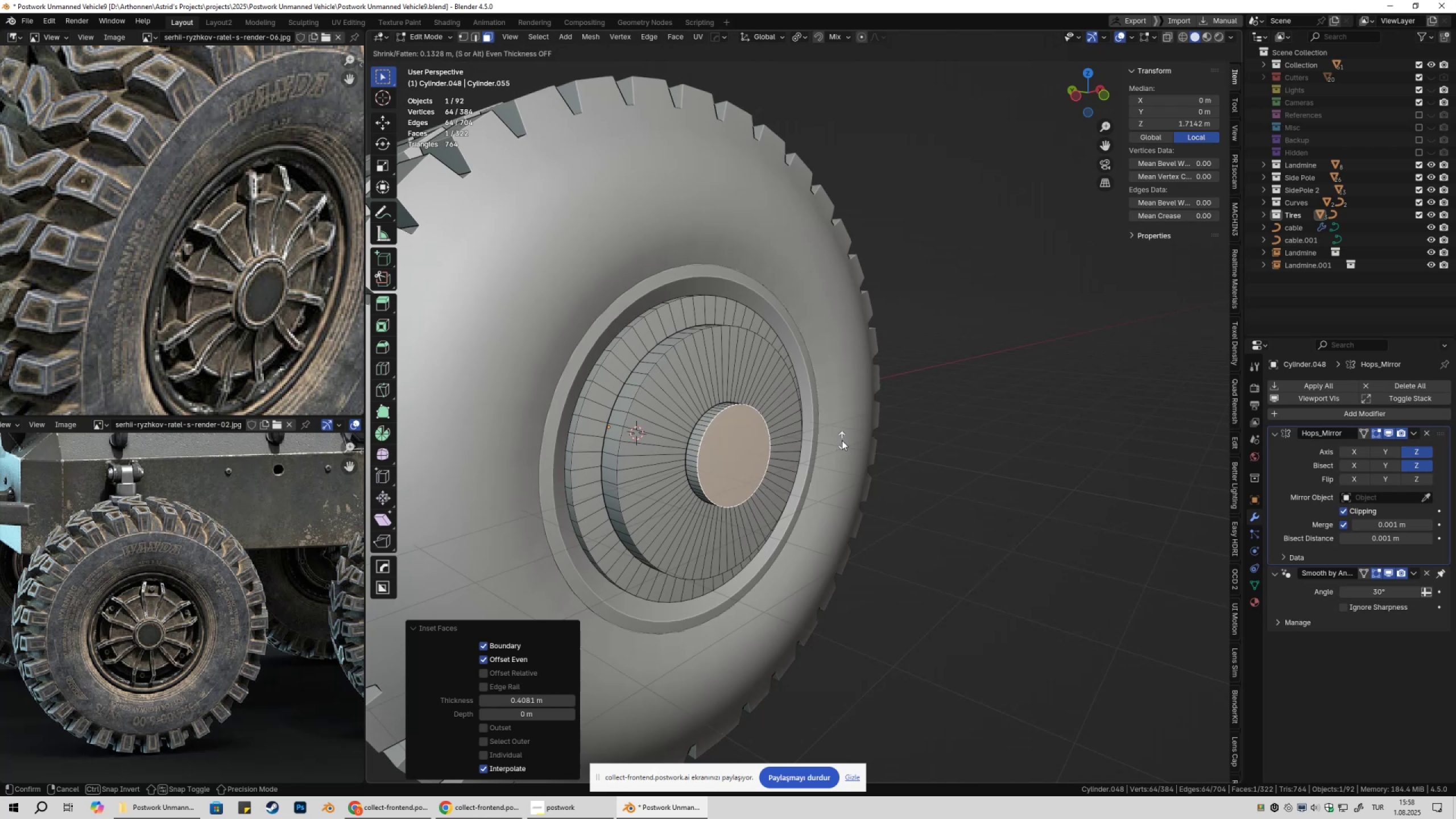 
key(Shift+ShiftLeft)
 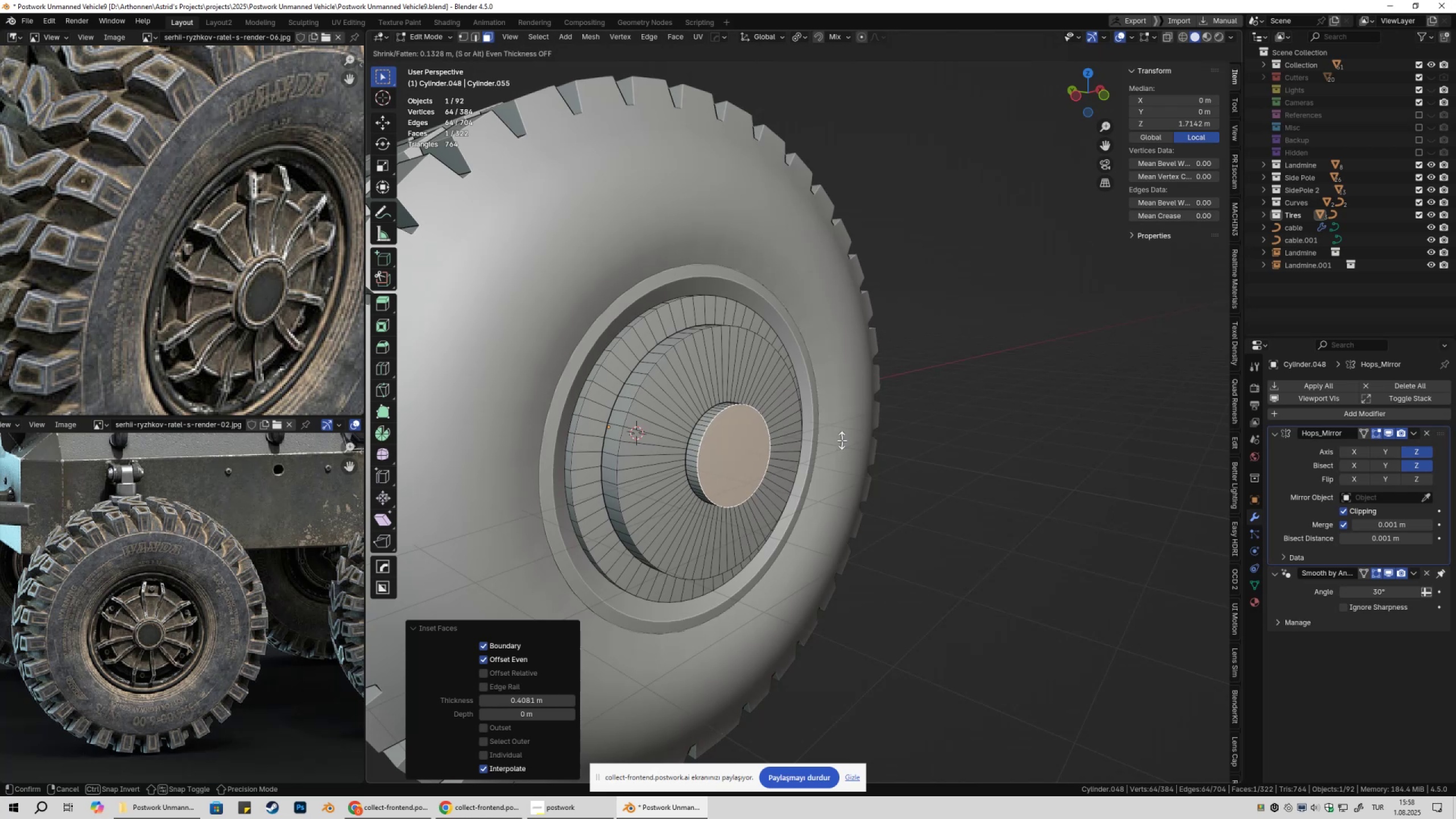 
key(Shift+ShiftLeft)
 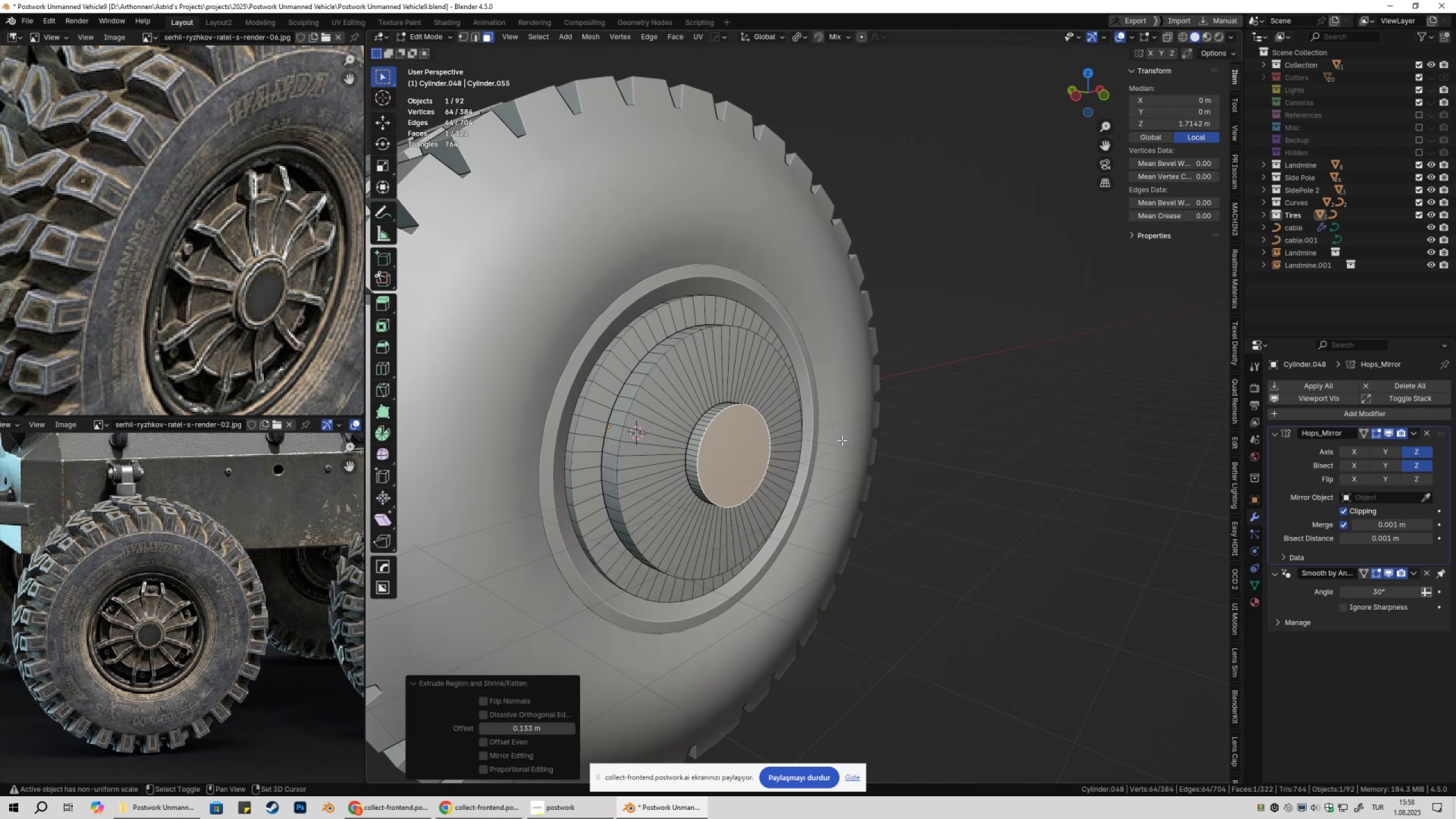 
key(Shift+ShiftLeft)
 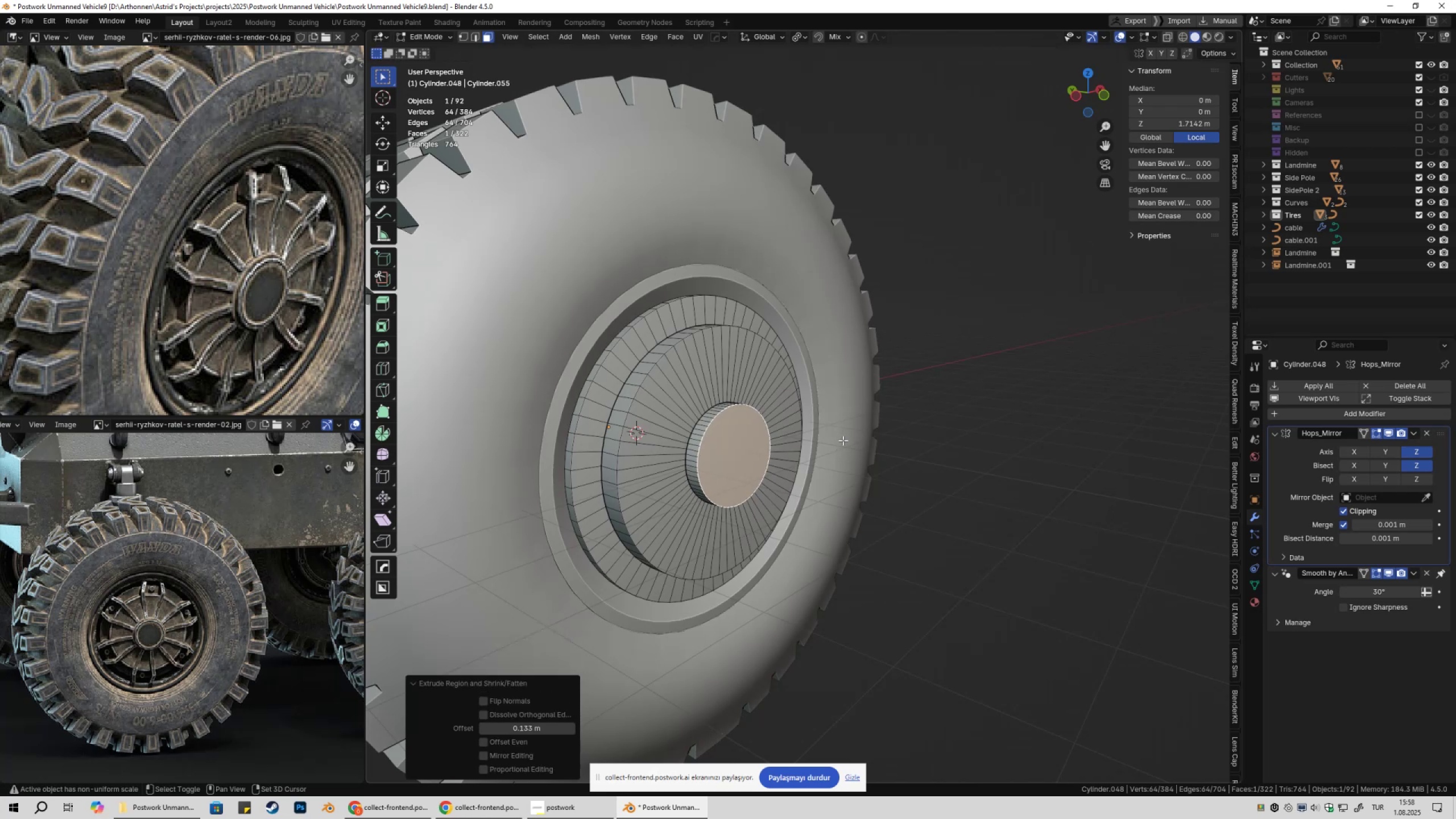 
key(Shift+ShiftLeft)
 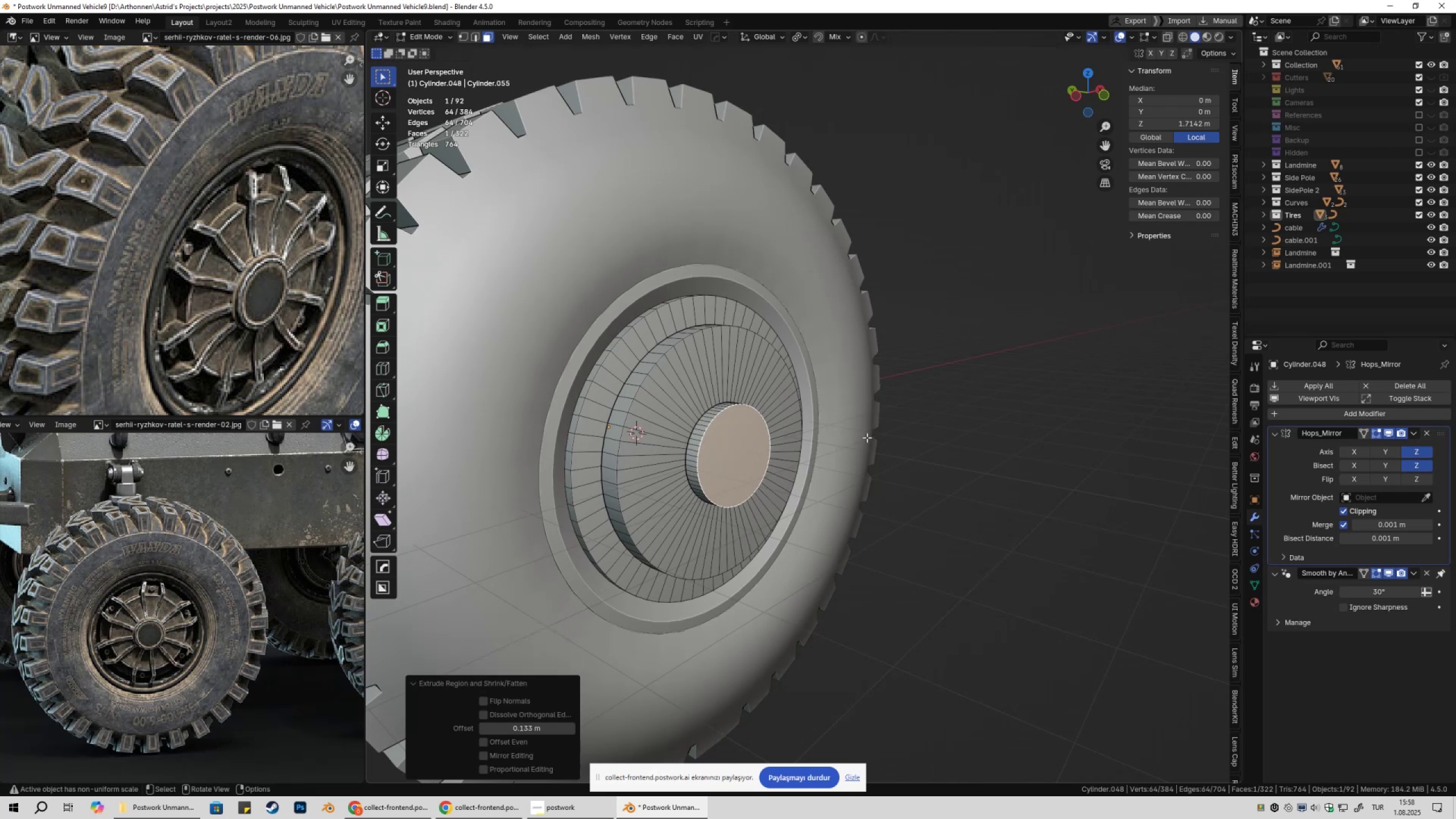 
key(Shift+ShiftLeft)
 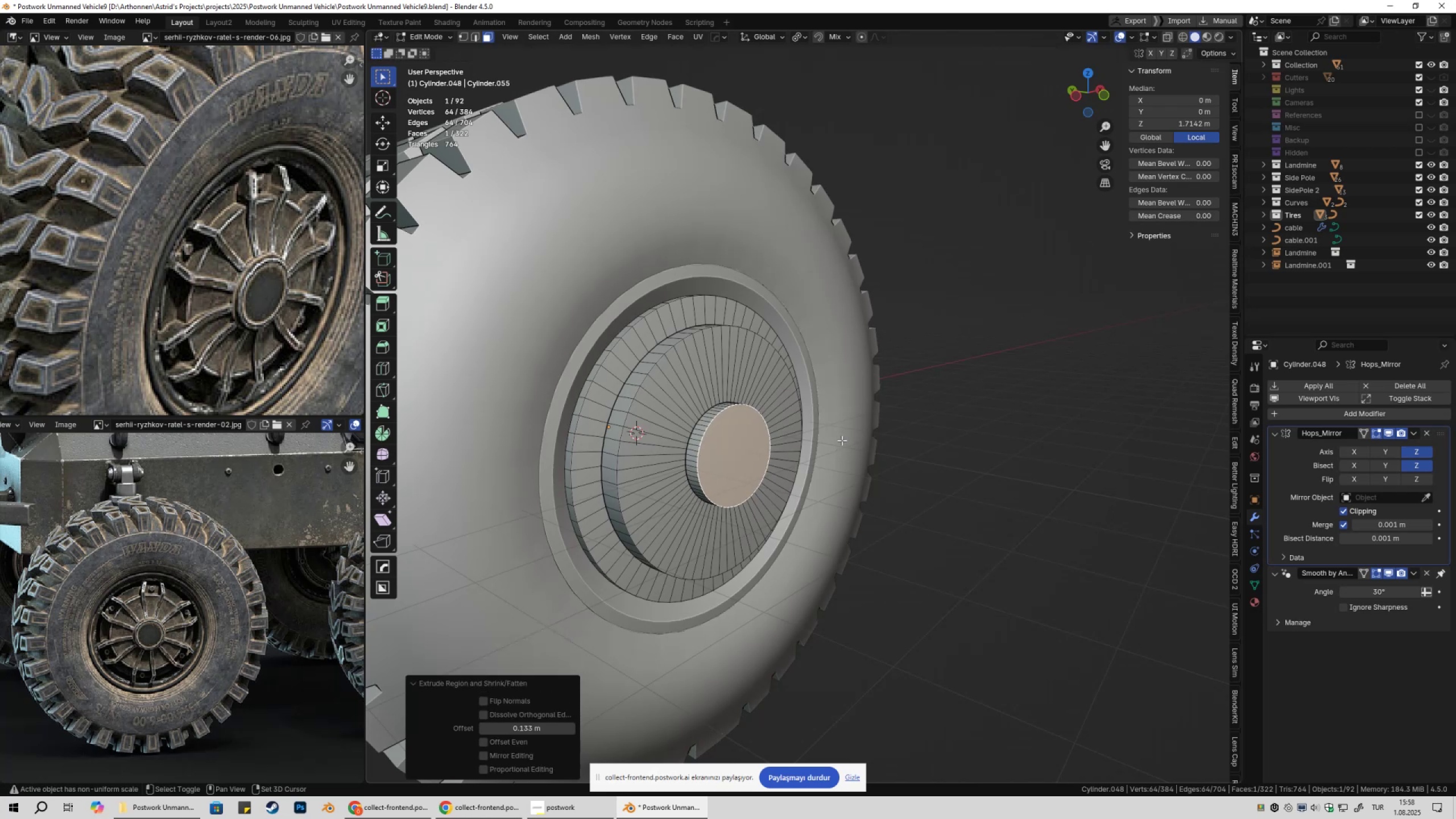 
left_click([842, 440])
 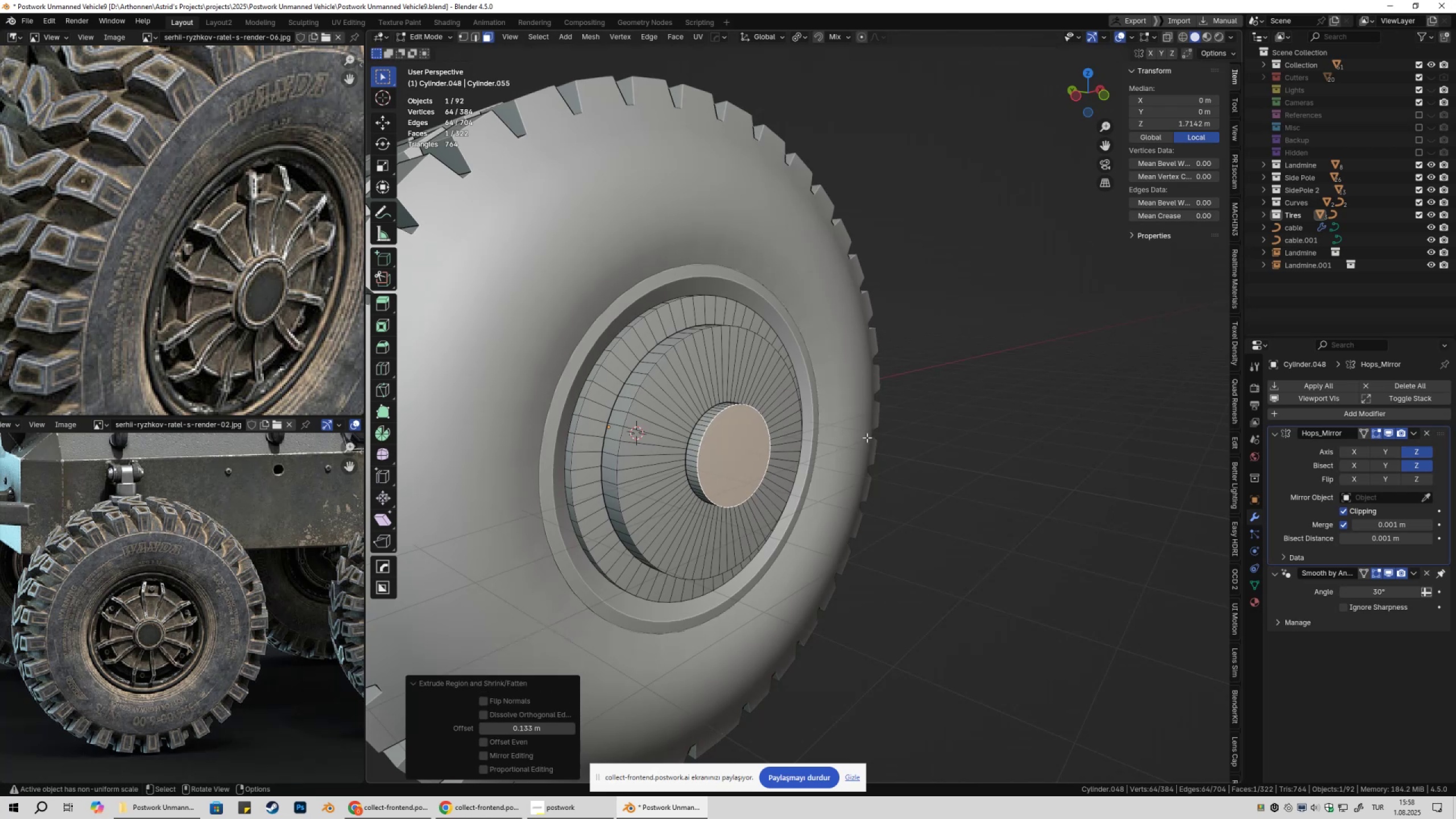 
key(Shift+ShiftLeft)
 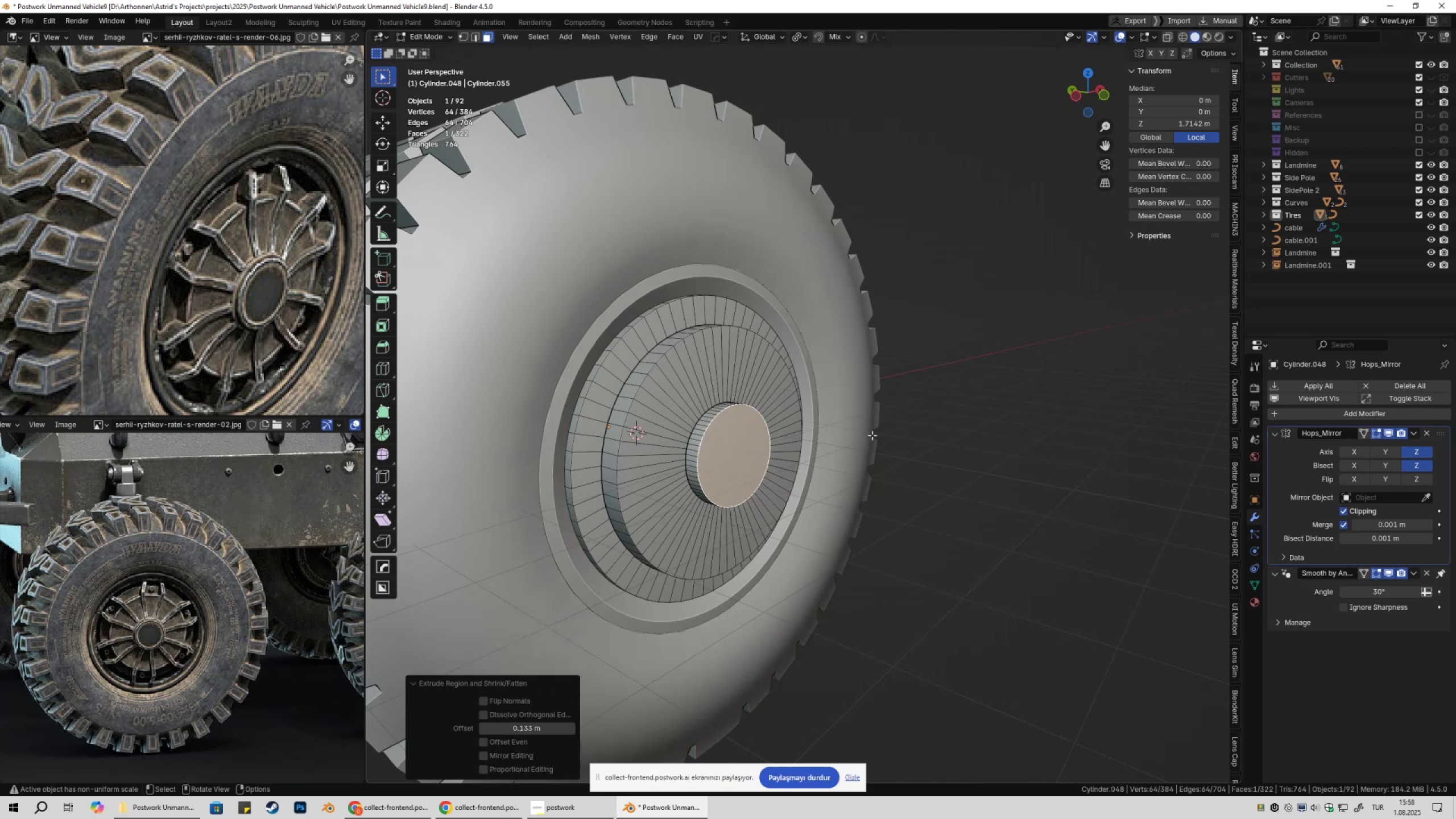 
key(Shift+ShiftLeft)
 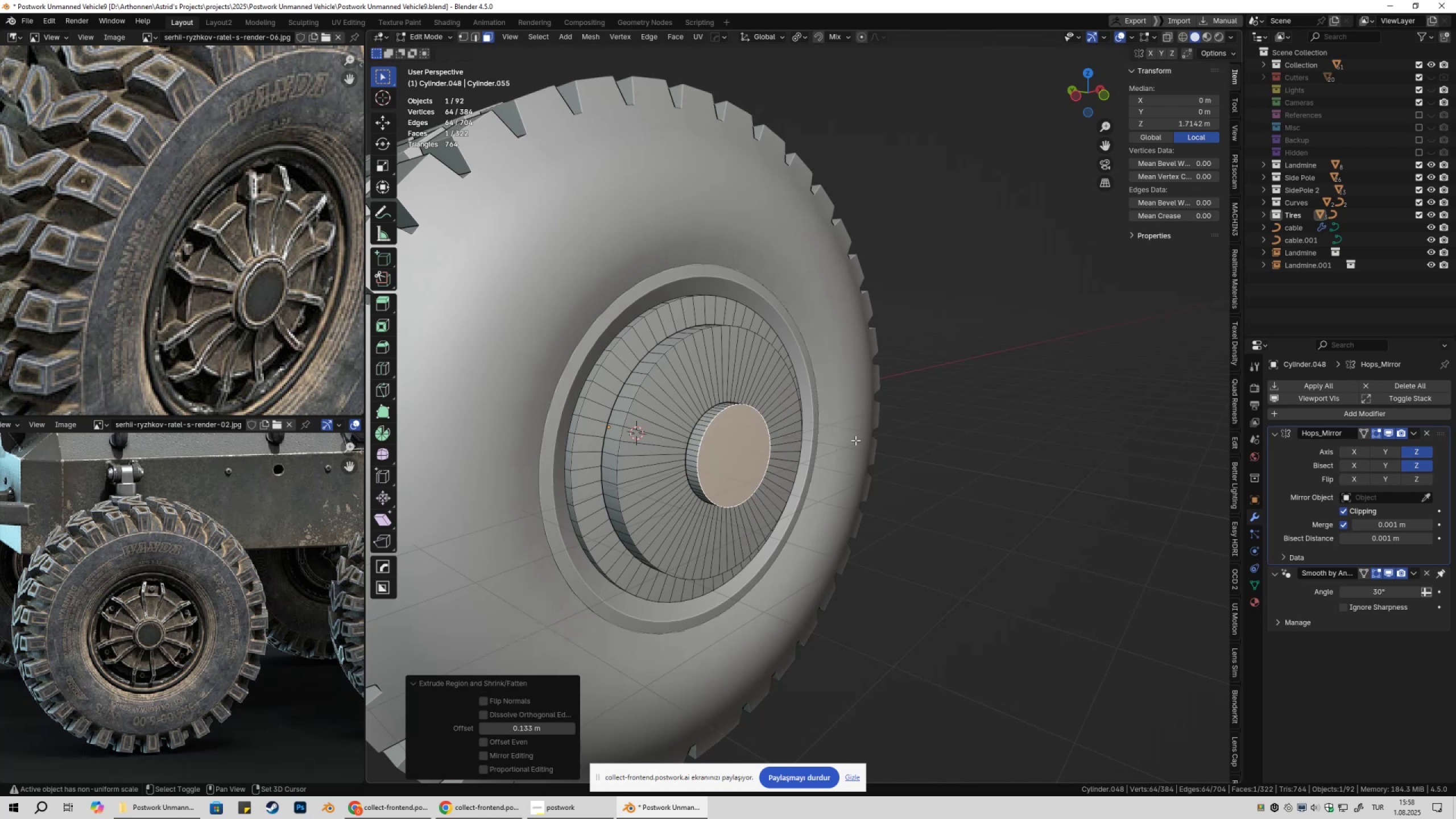 
key(Shift+ShiftLeft)
 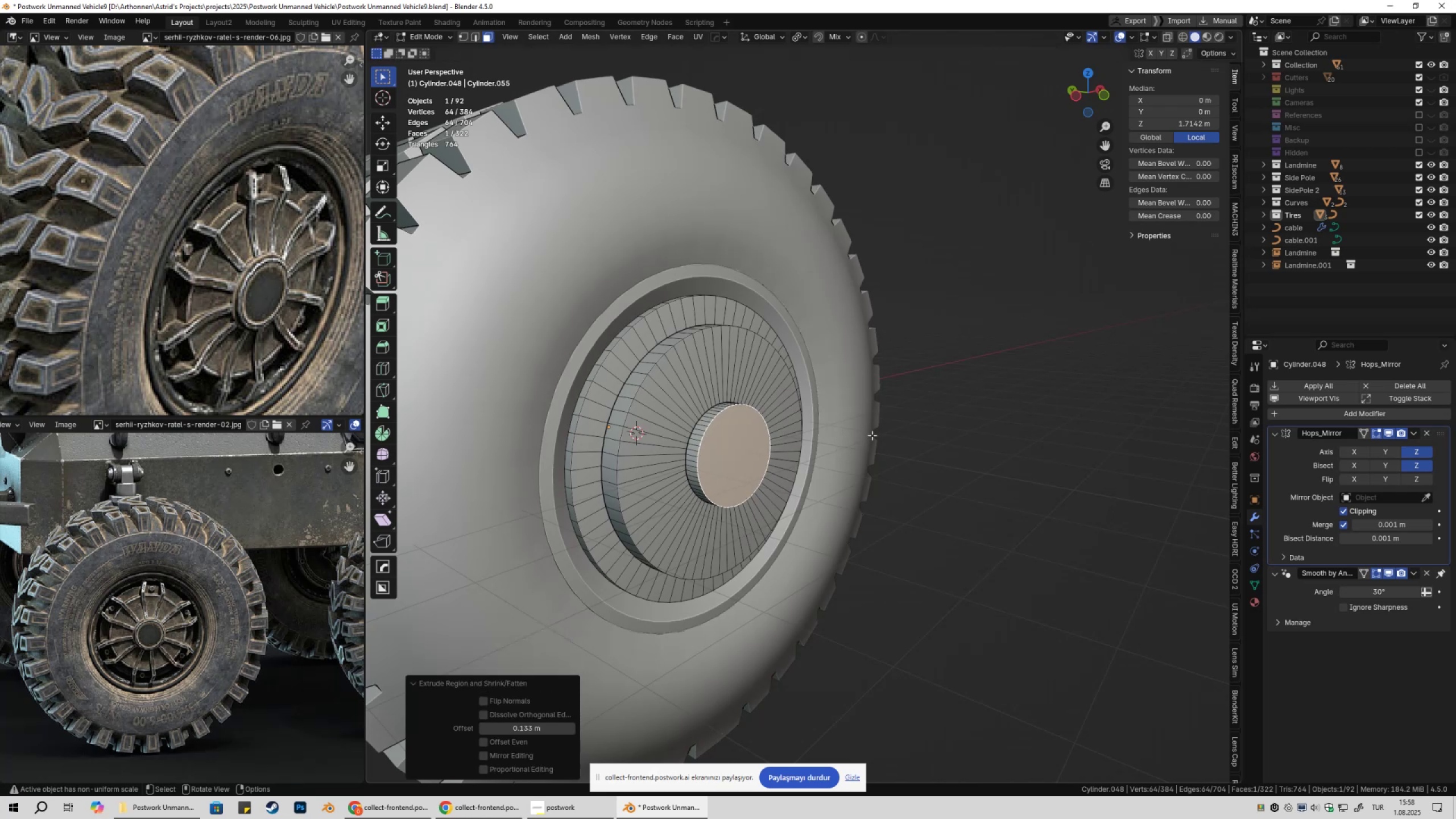 
scroll: coordinate [873, 439], scroll_direction: down, amount: 2.0
 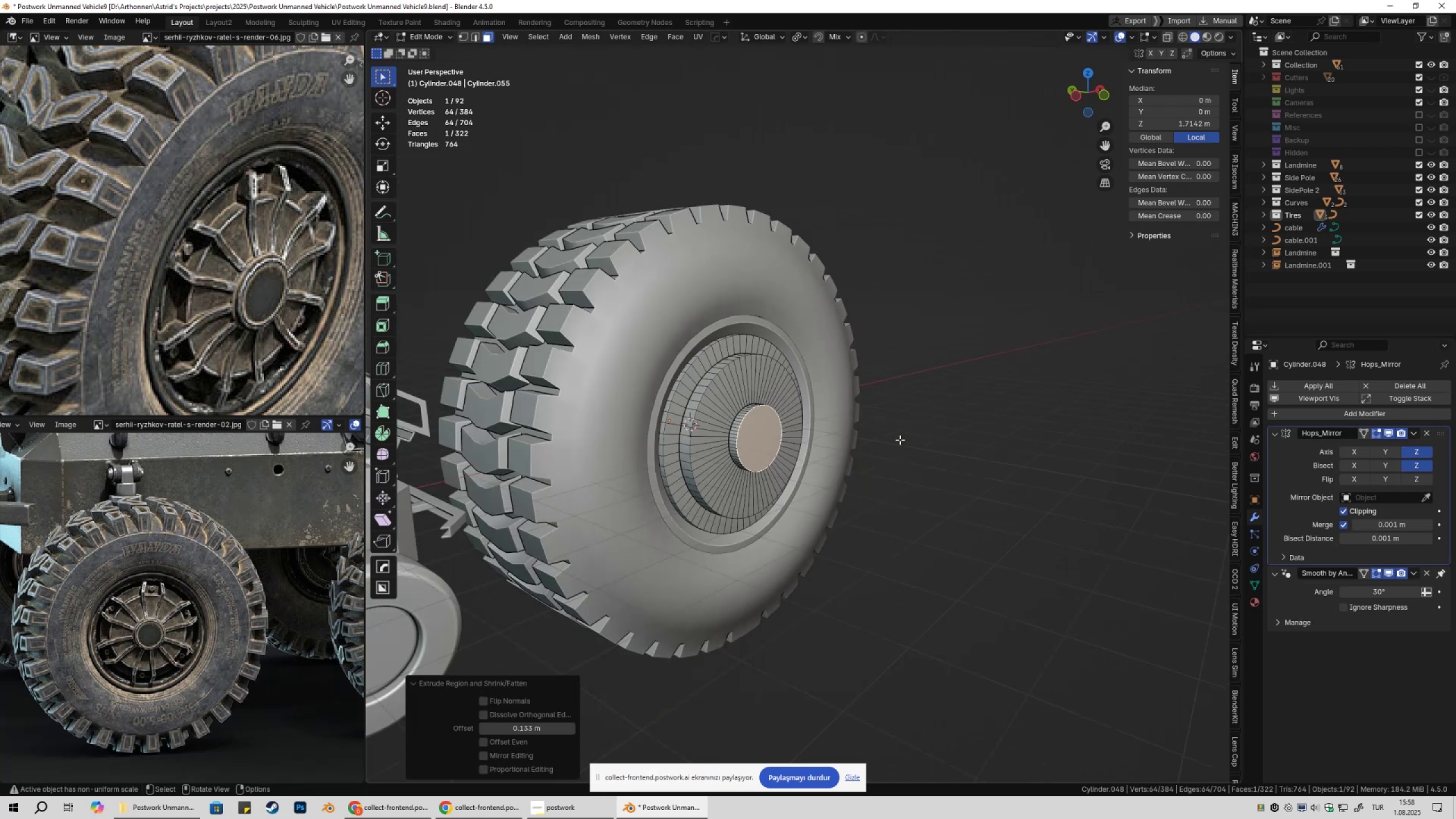 
key(Tab)
 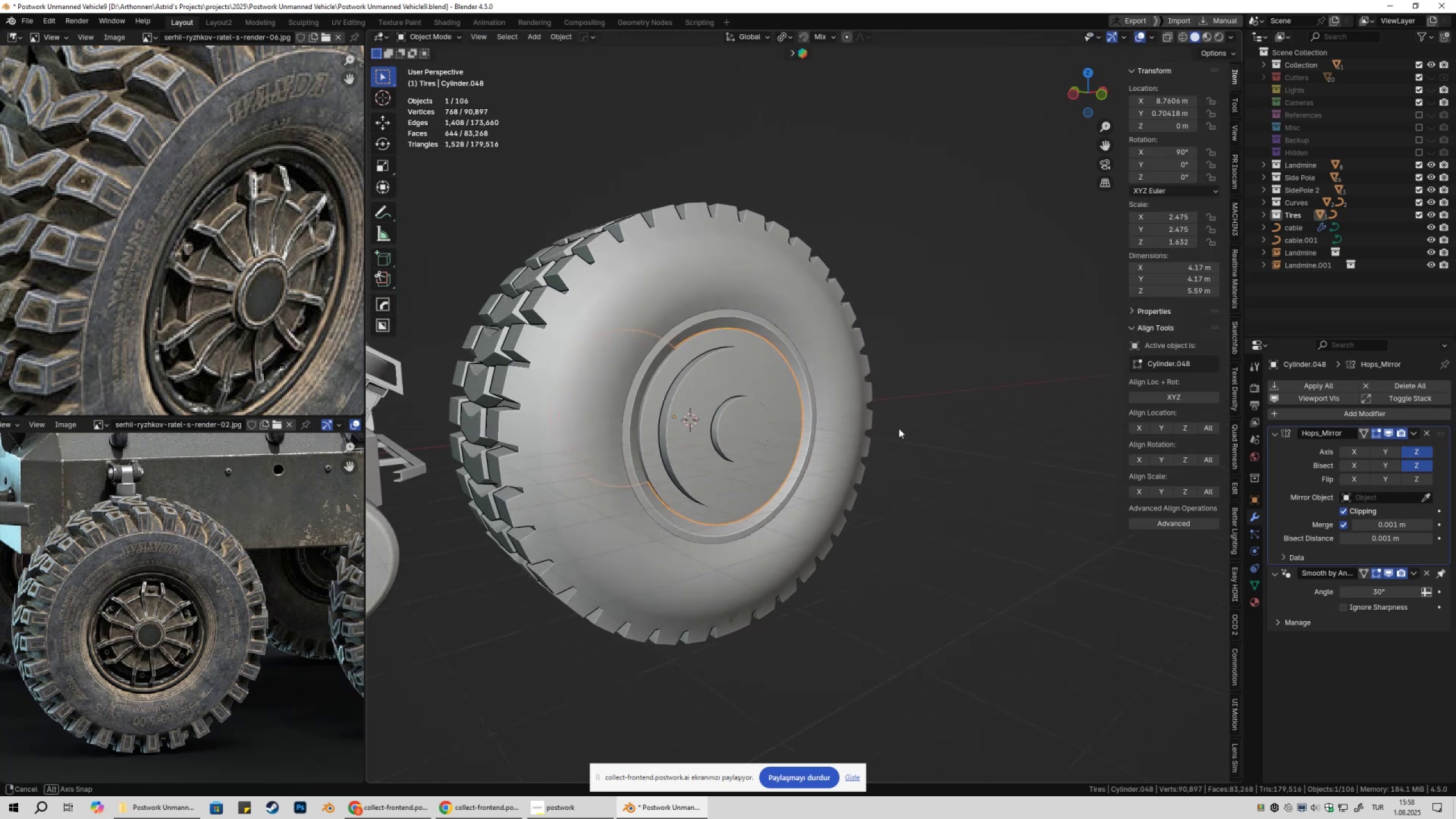 
scroll: coordinate [901, 428], scroll_direction: up, amount: 1.0
 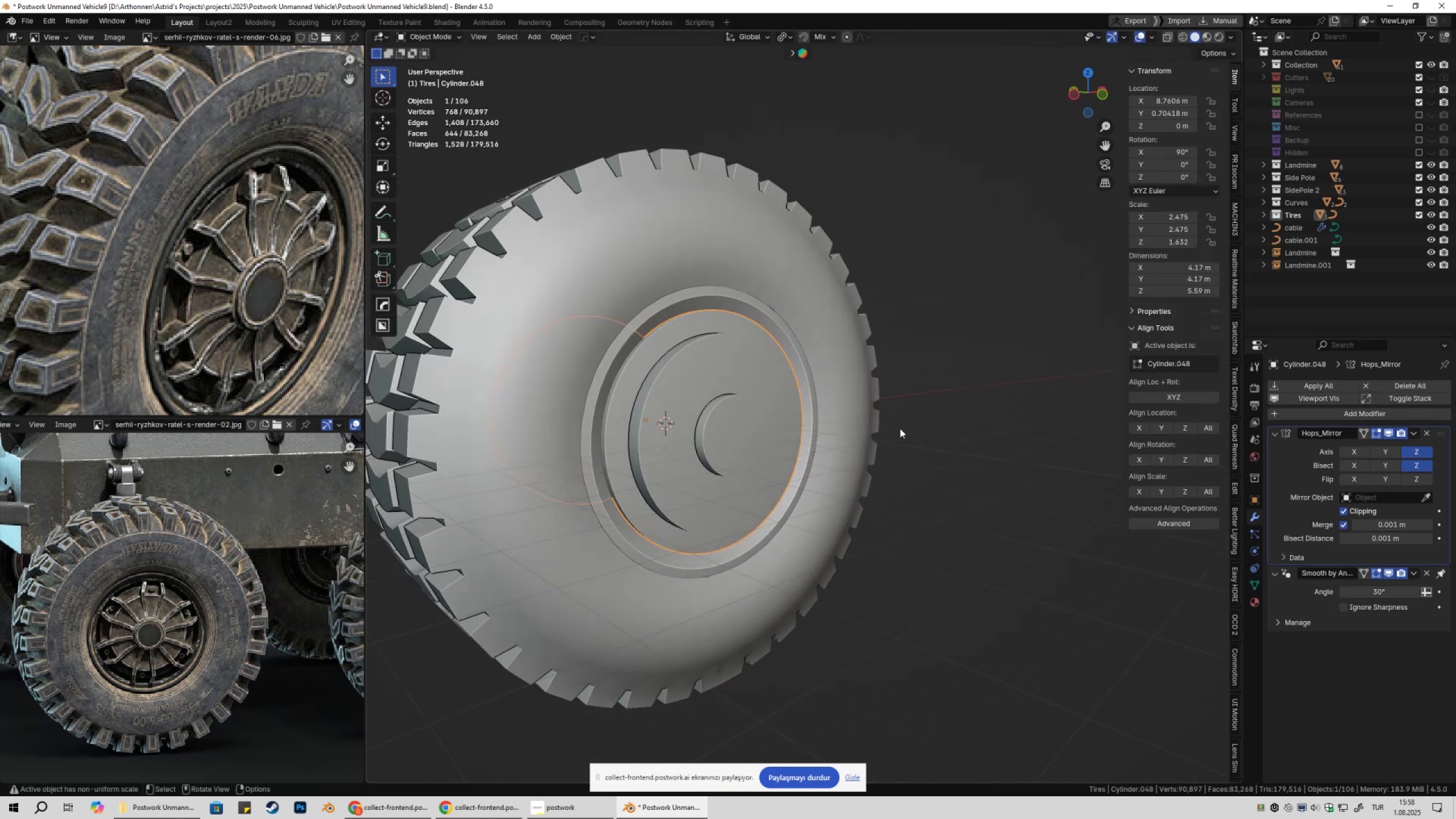 
key(Q)
 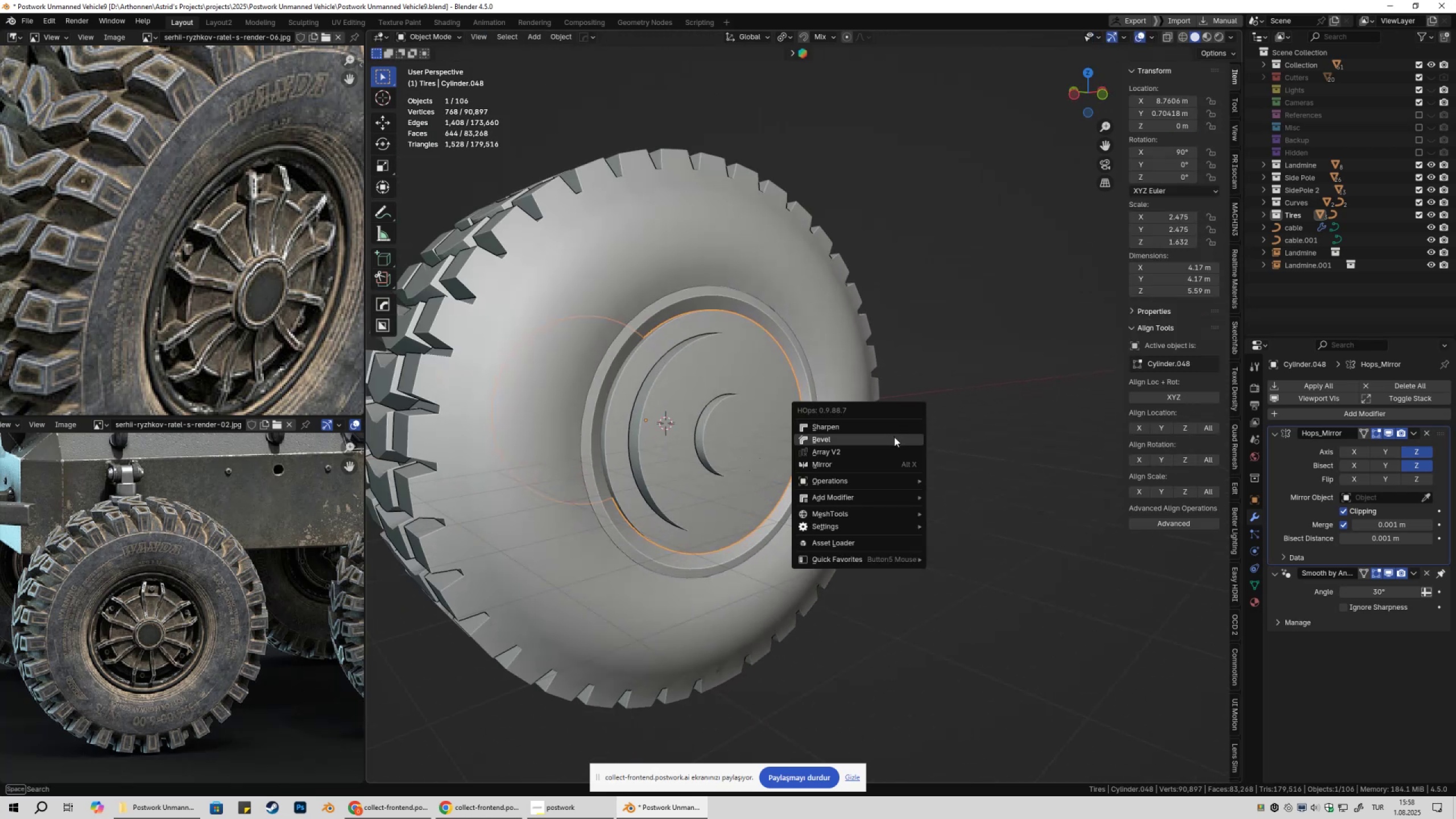 
hold_key(key=ShiftLeft, duration=1.5)
 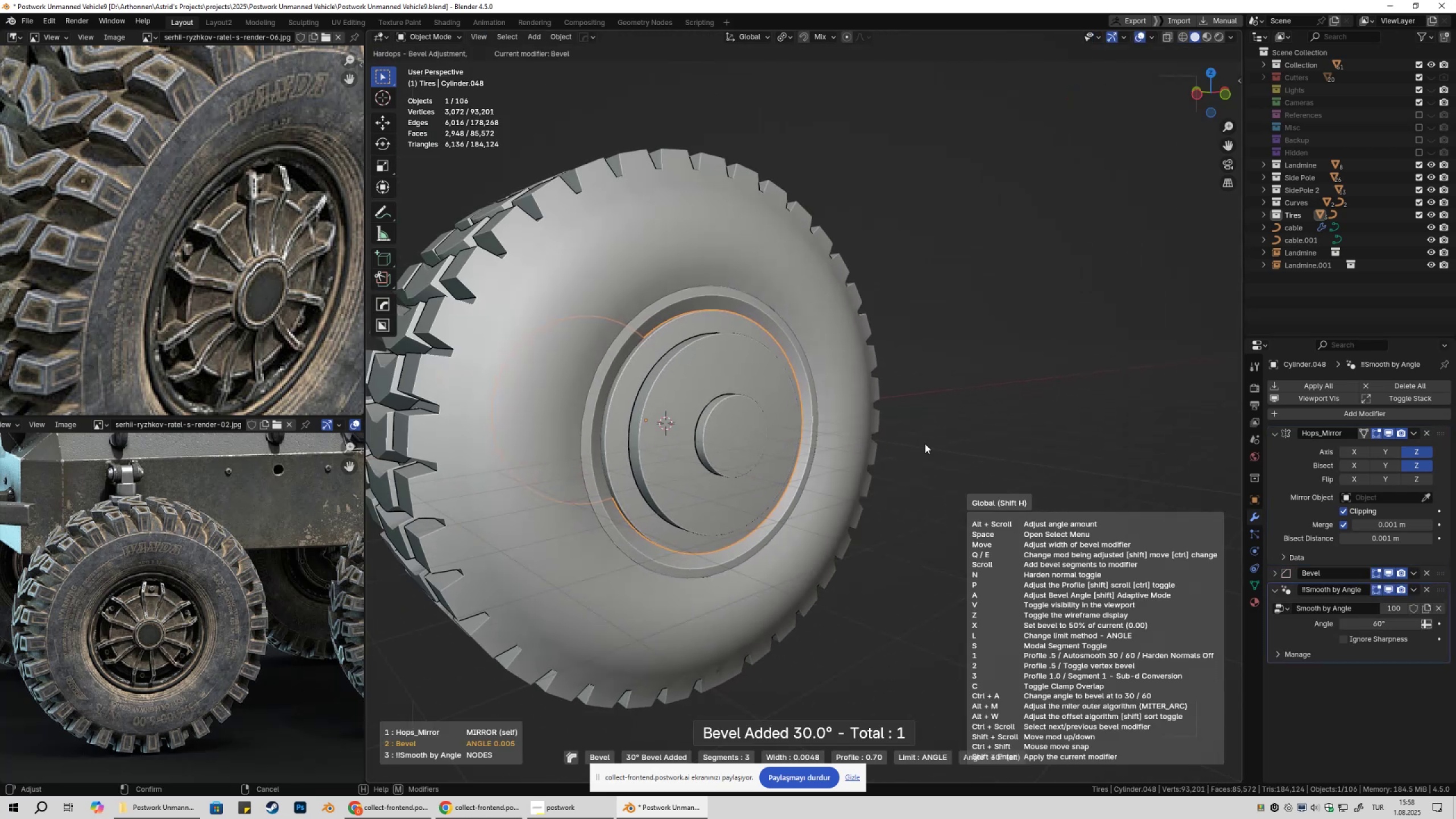 
hold_key(key=ShiftLeft, duration=1.08)
 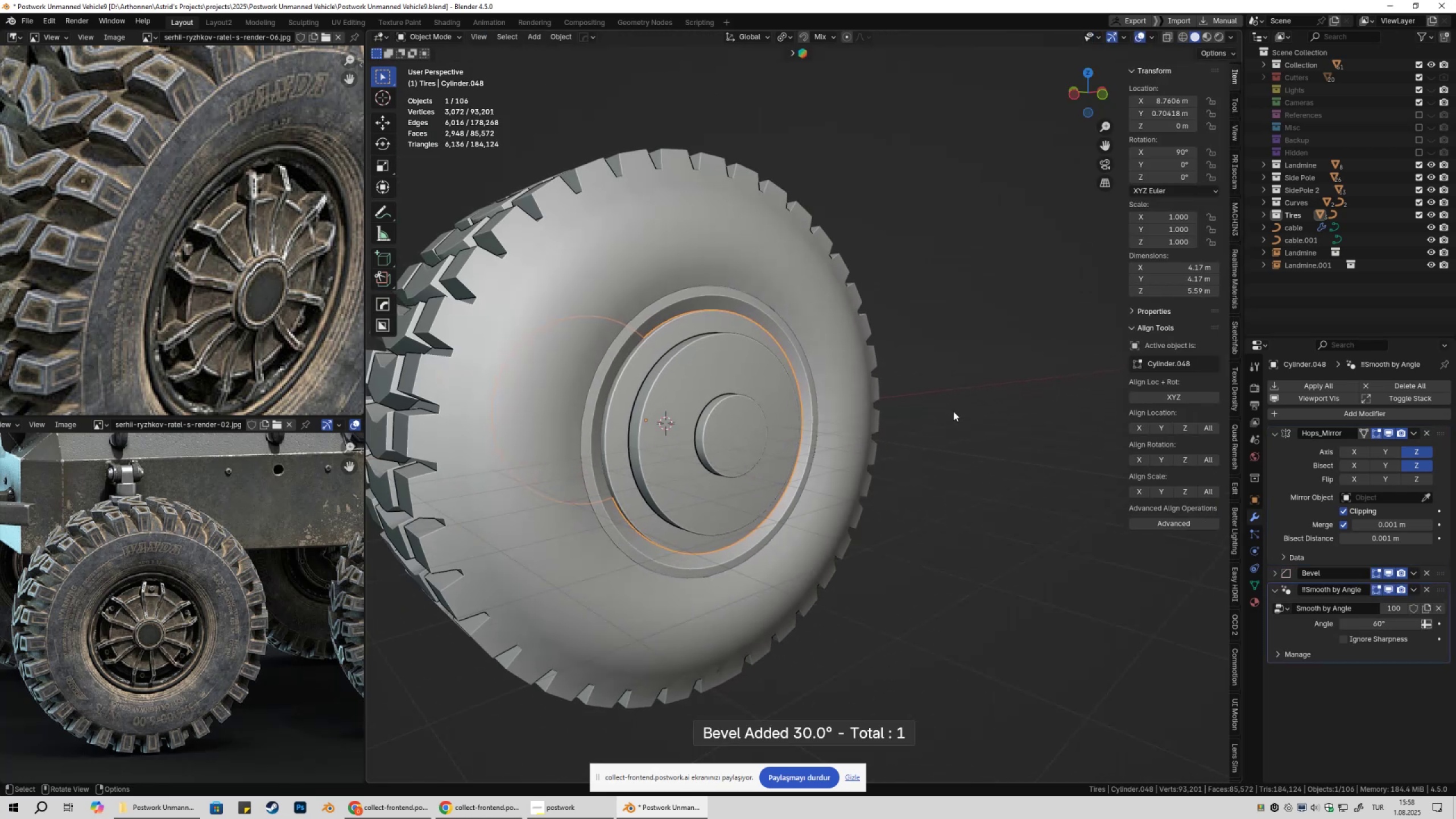 
left_click([953, 411])
 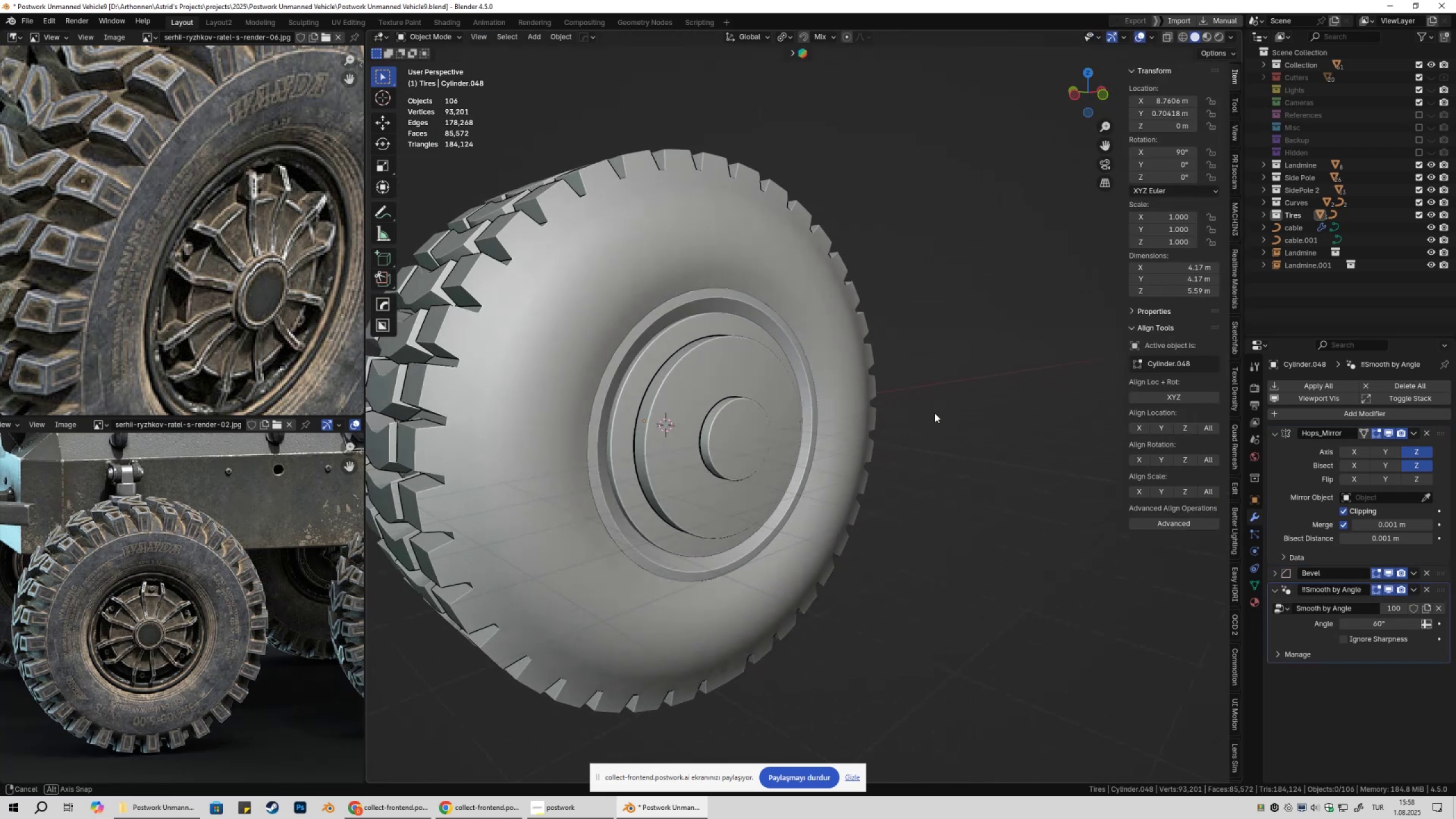 
left_click([764, 408])
 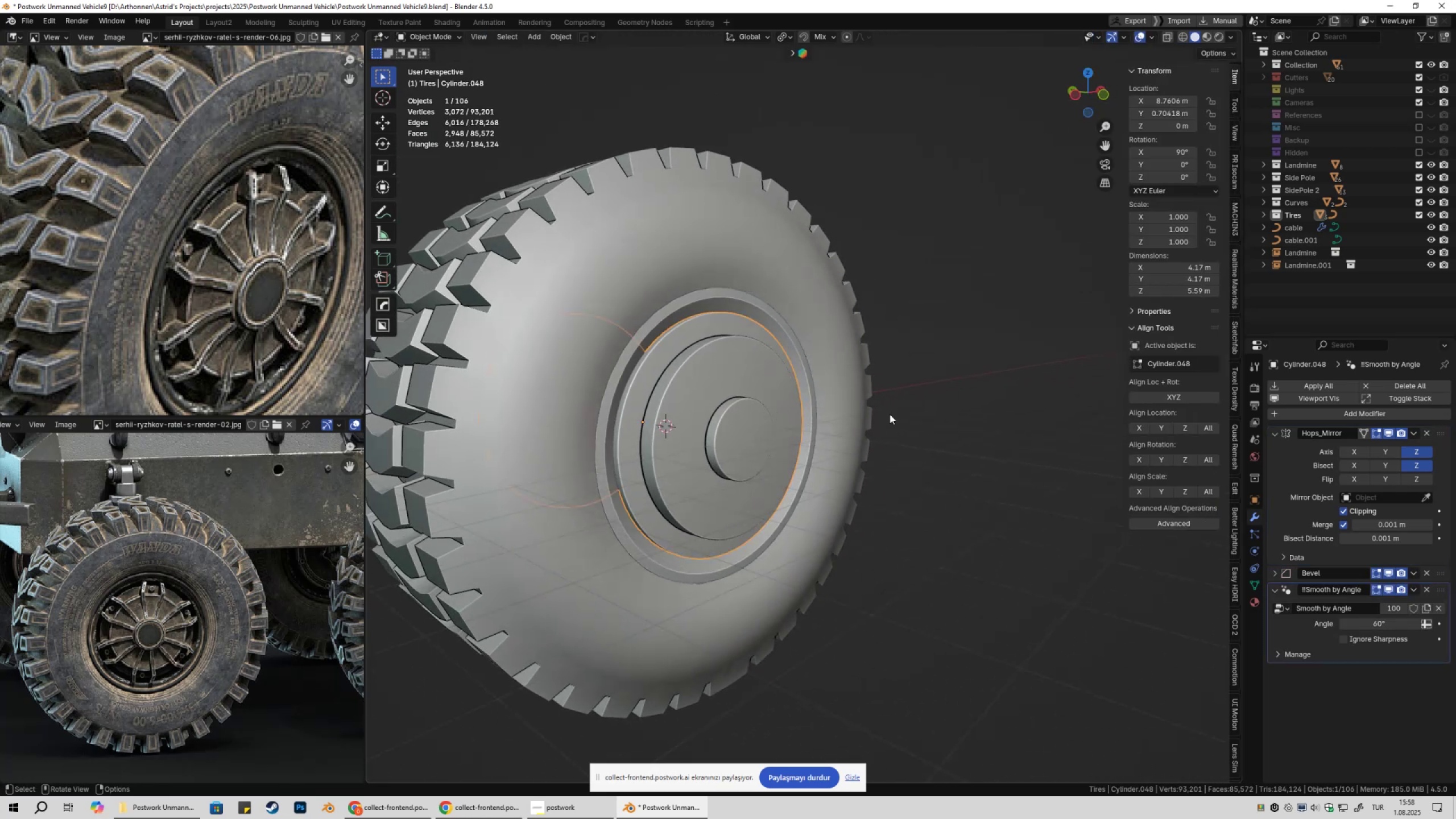 
key(Control+ControlLeft)
 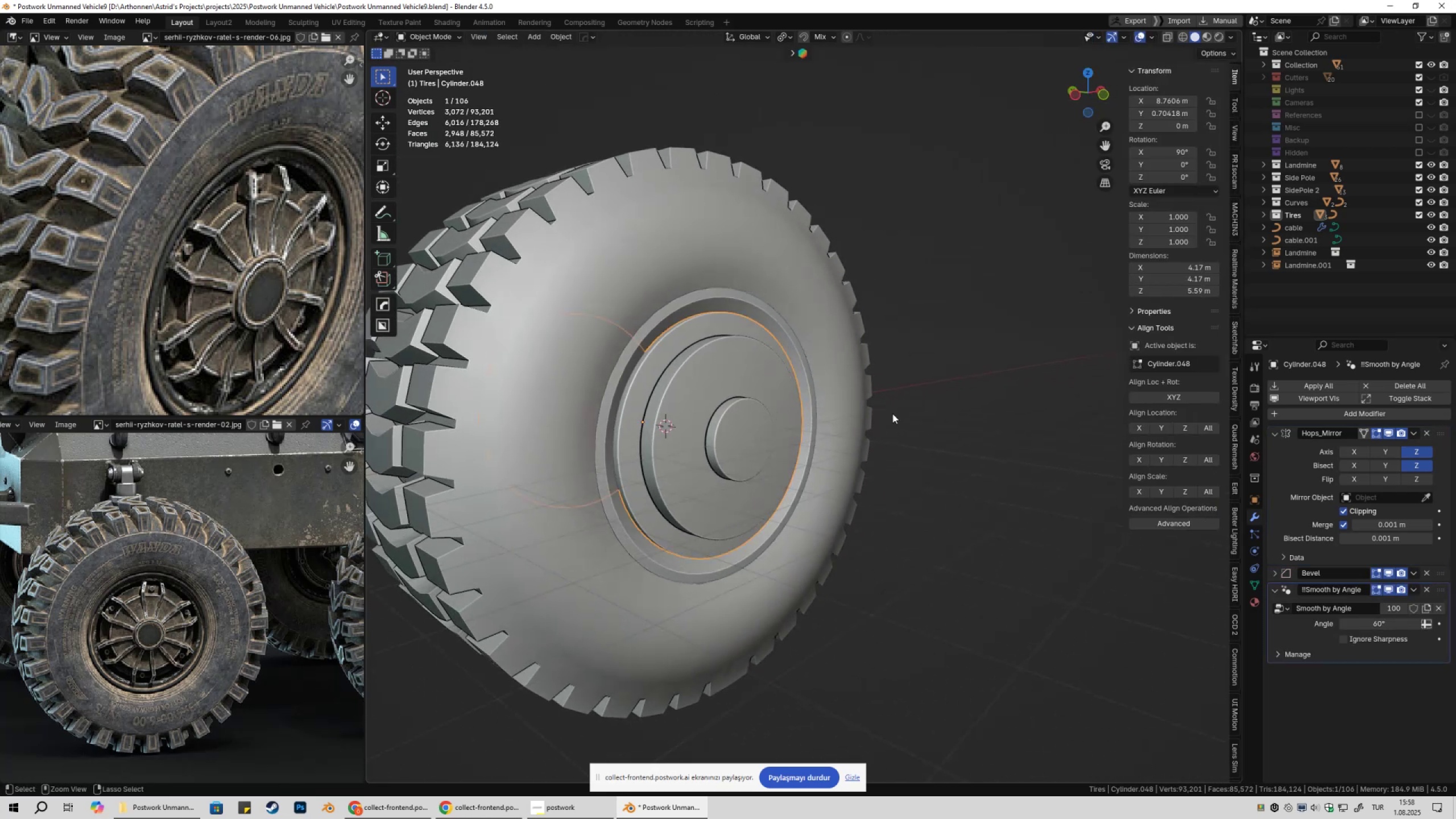 
key(Control+A)
 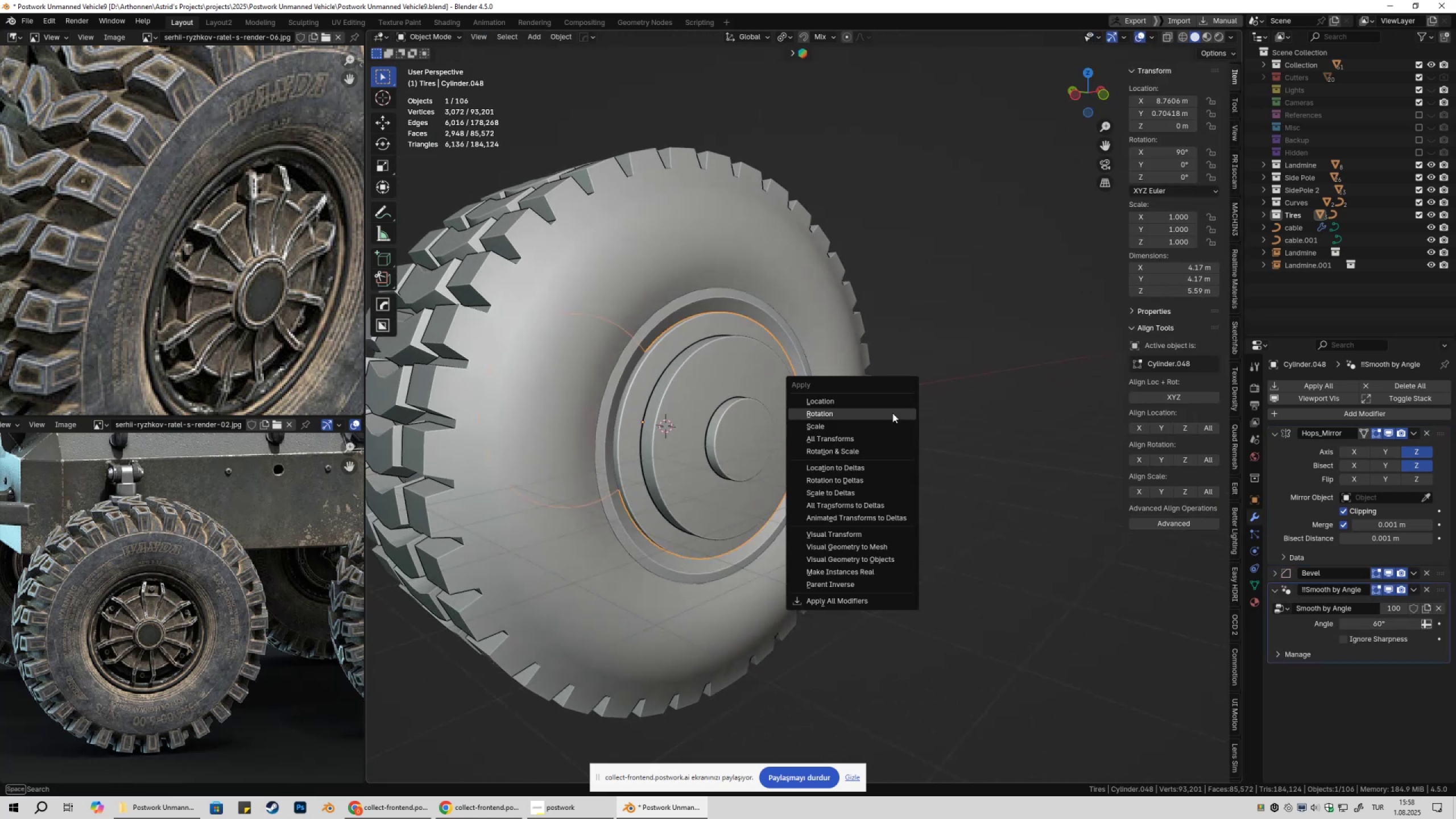 
left_click([892, 413])
 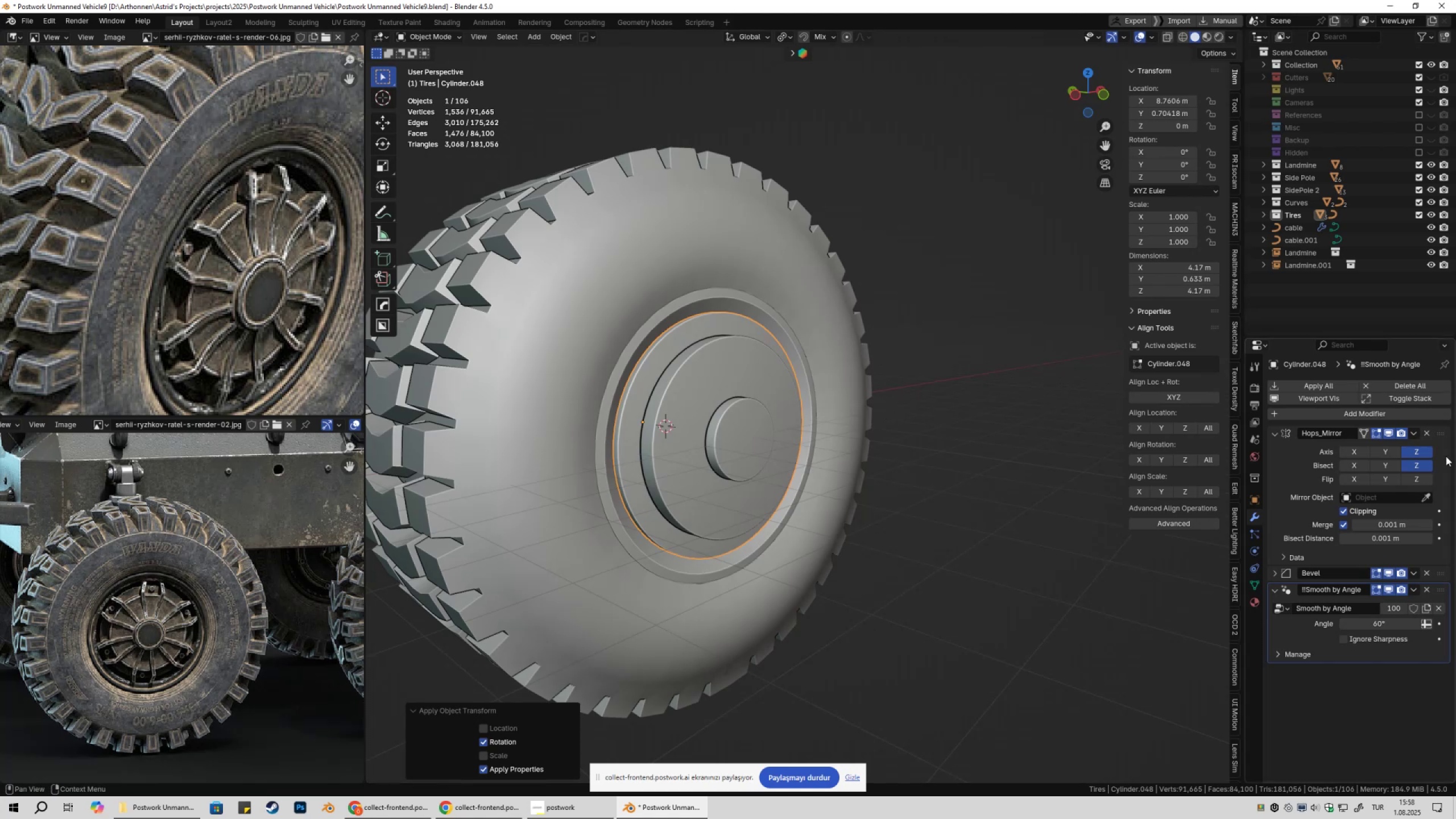 
left_click([1425, 433])
 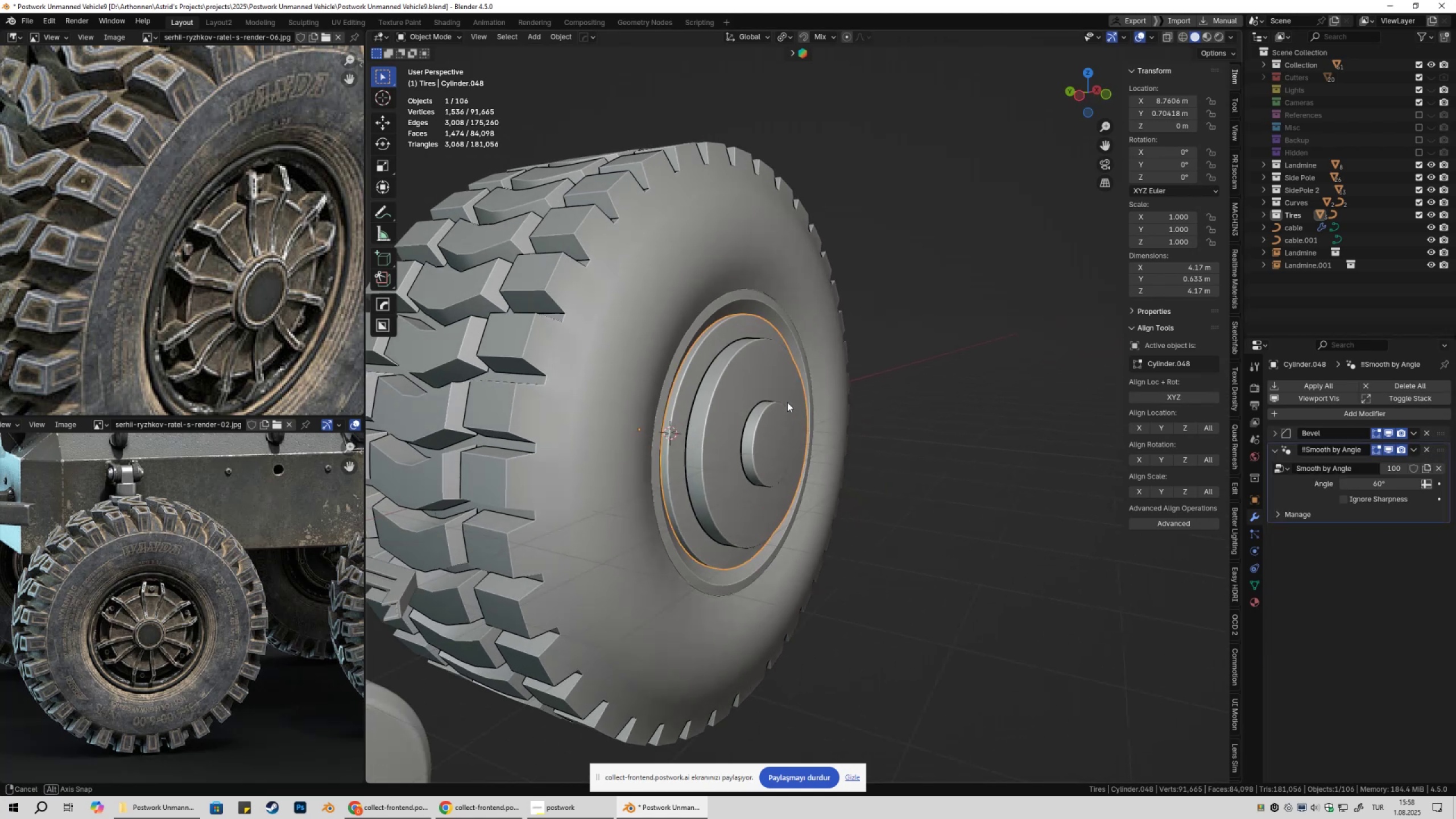 
key(Alt+X)
 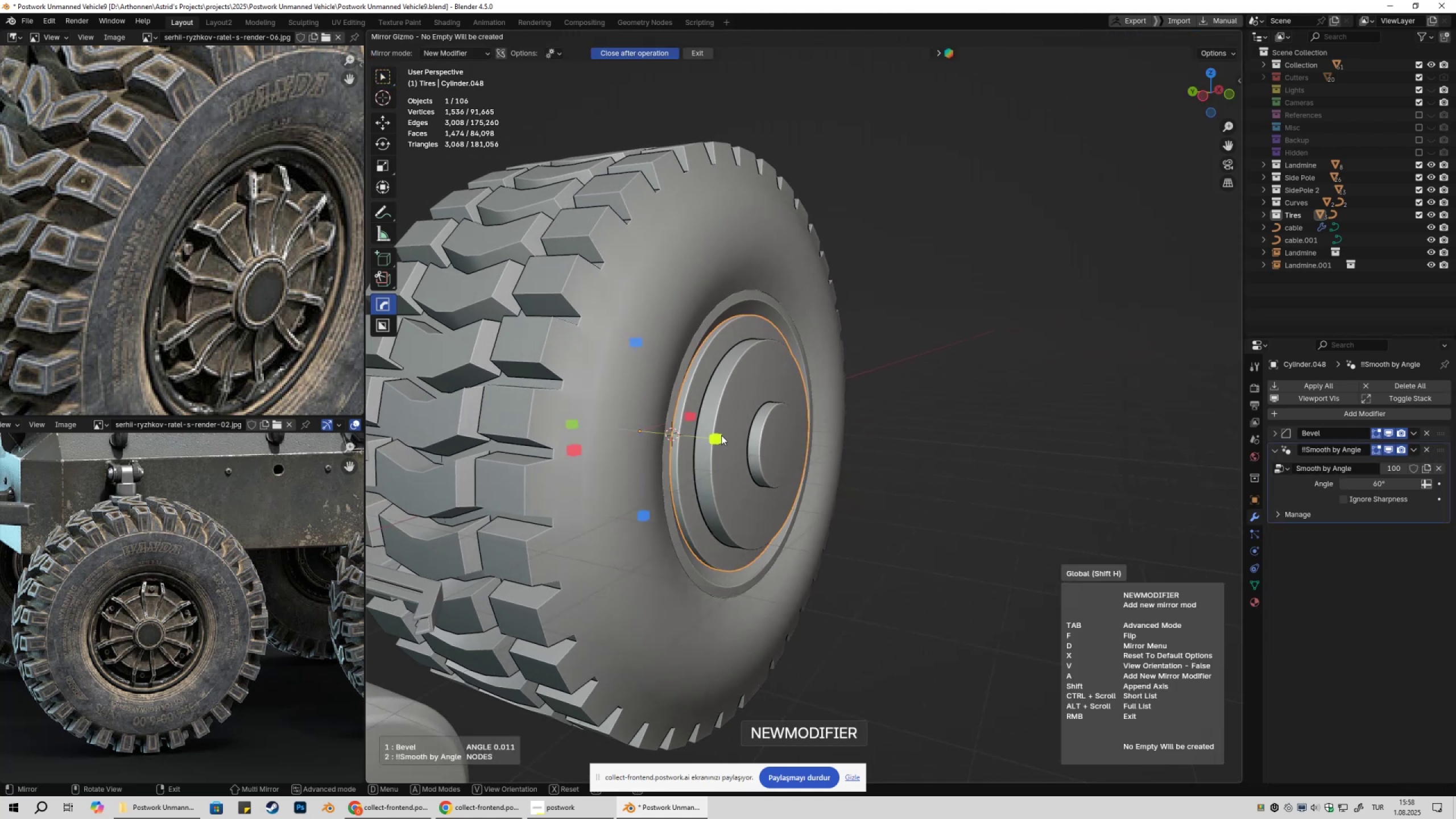 
left_click([721, 435])
 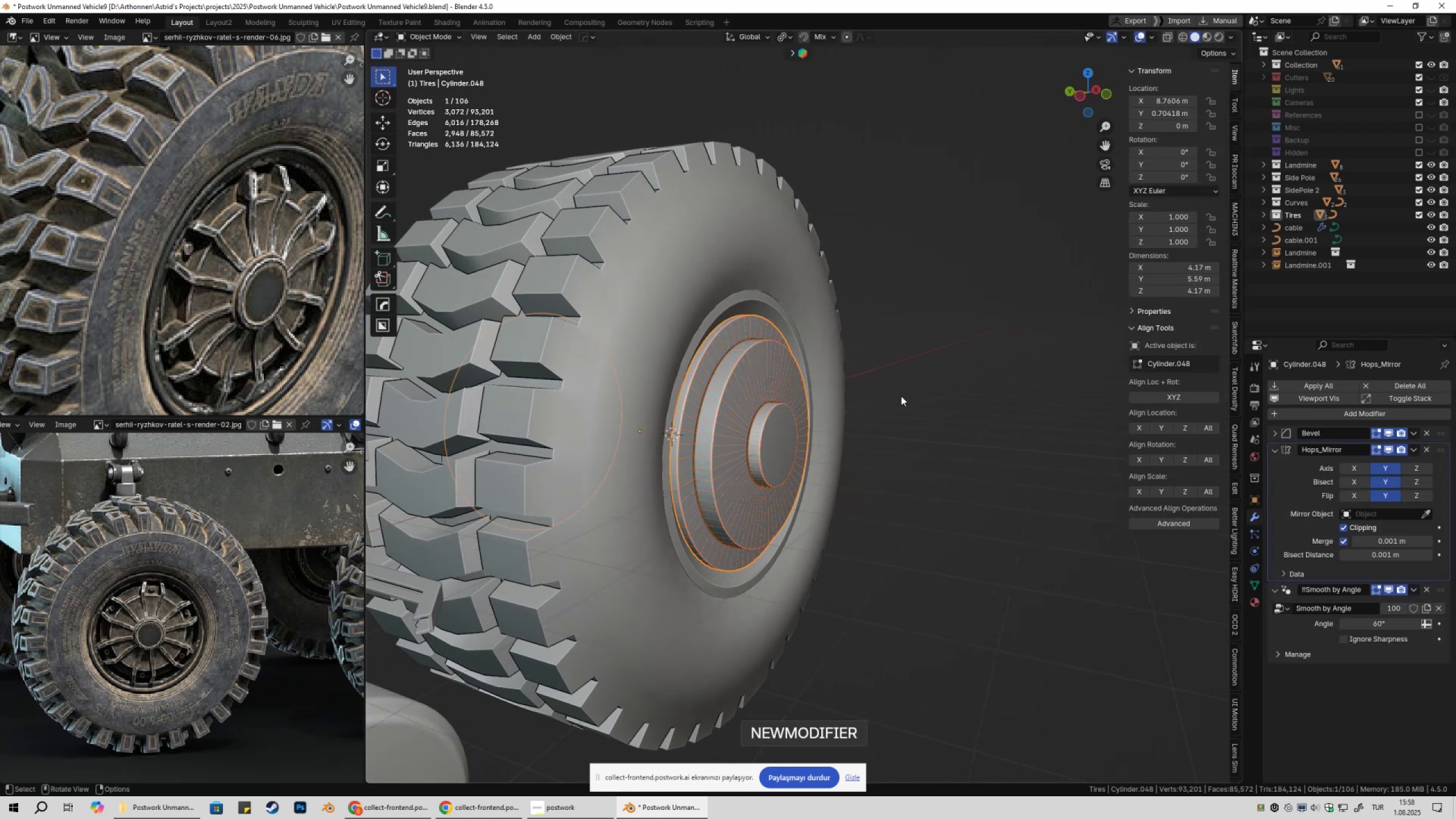 
key(Shift+ShiftLeft)
 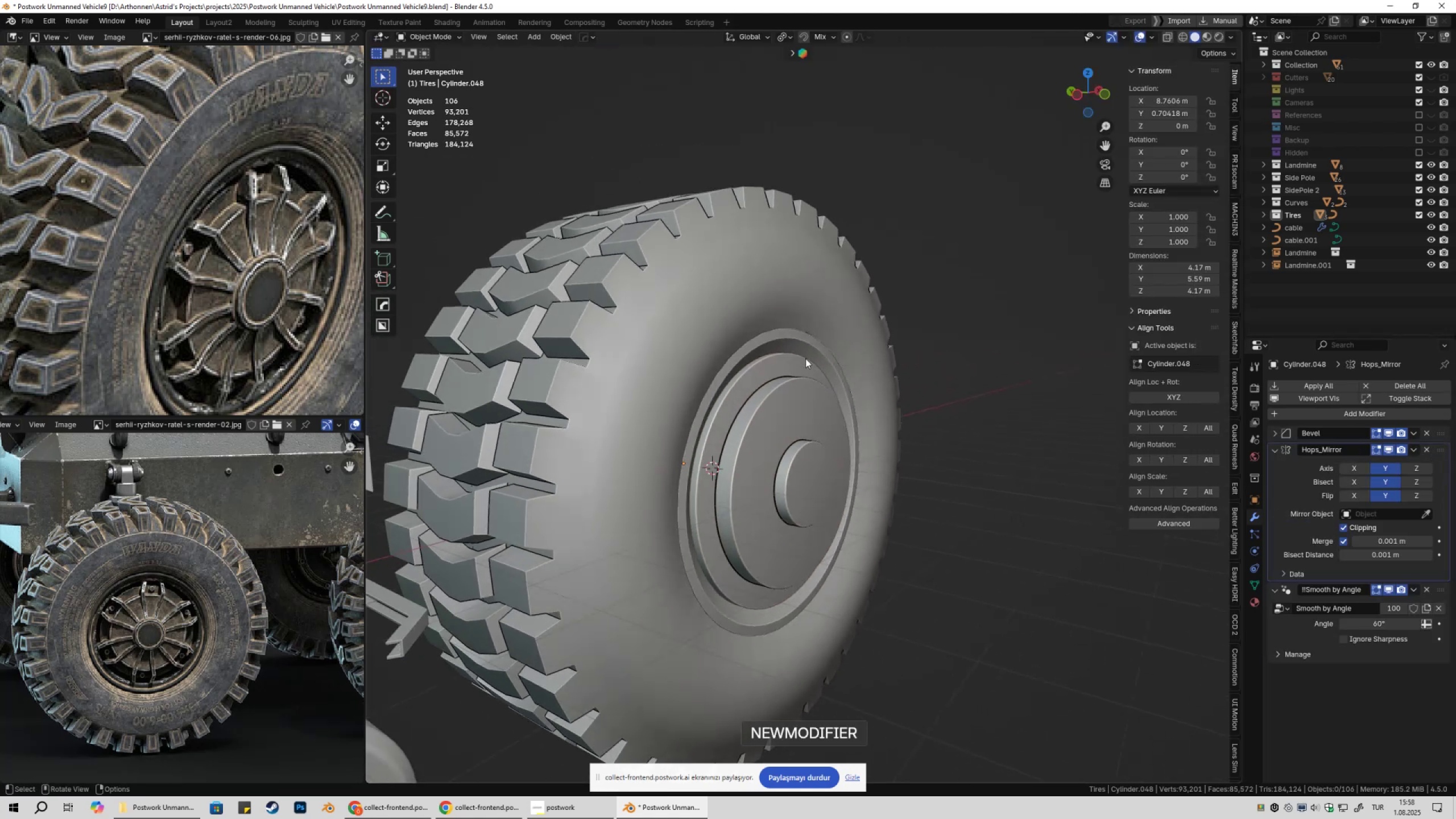 
left_click([803, 345])
 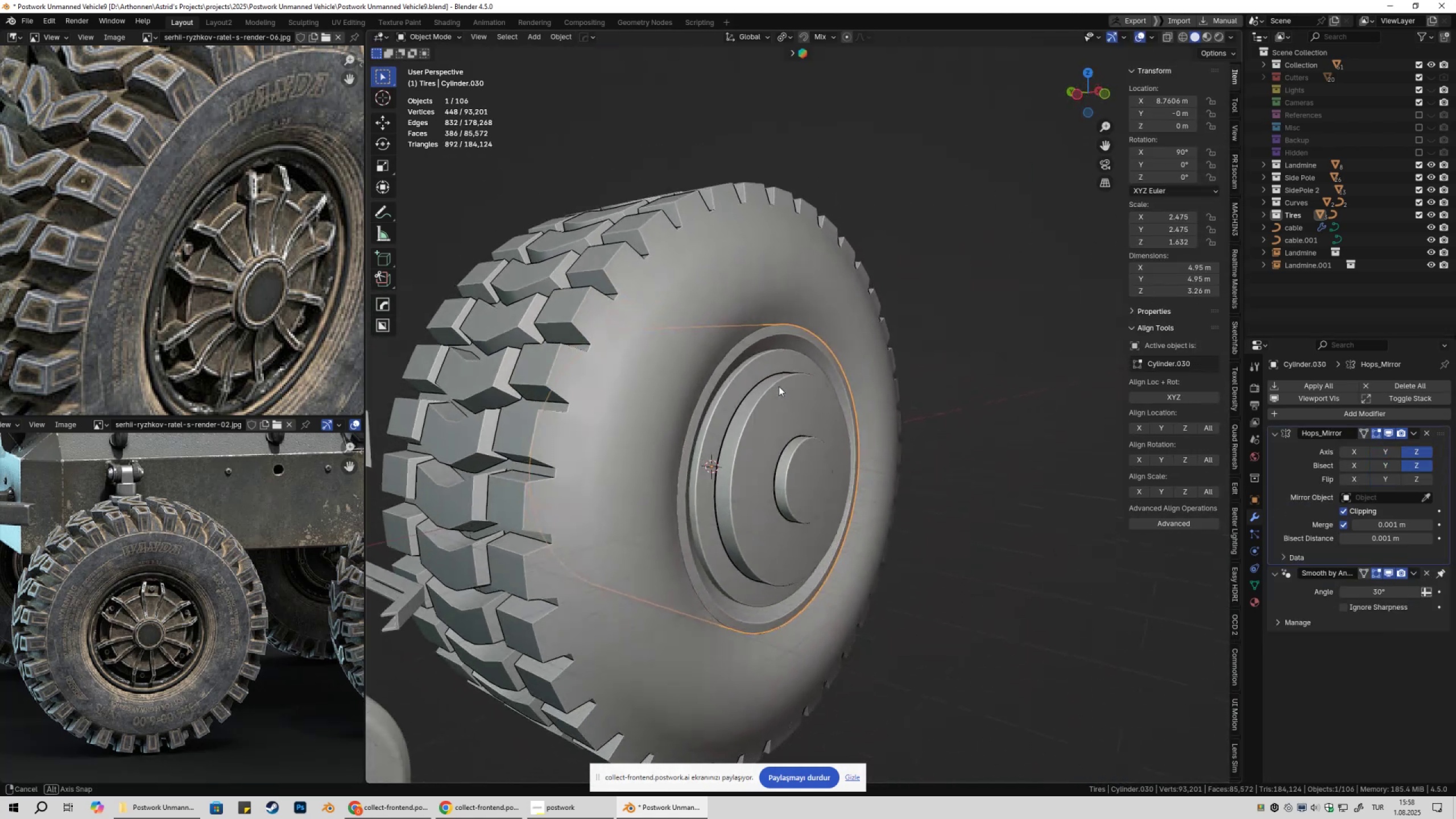 
left_click([789, 401])
 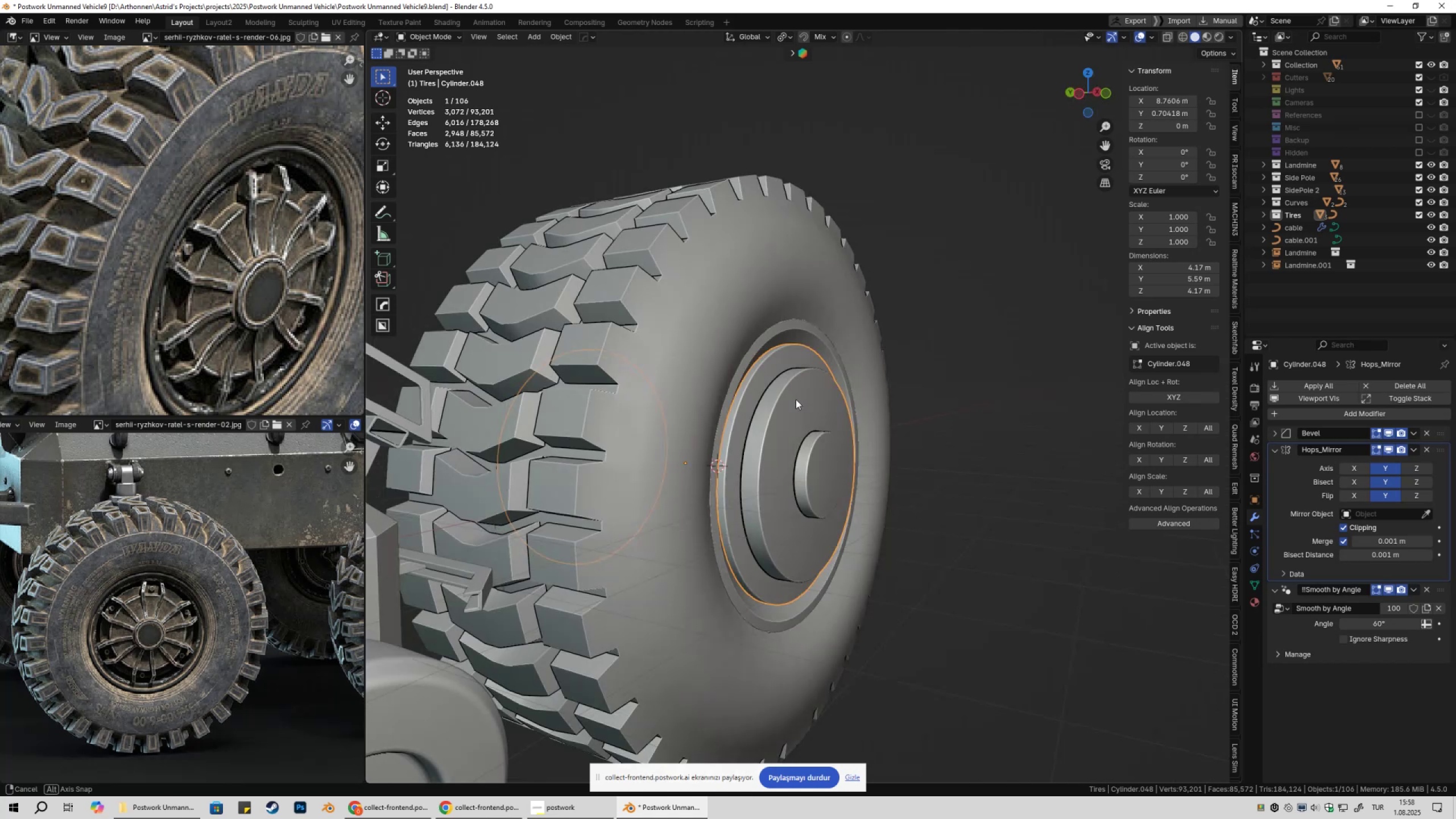 
left_click([1428, 450])
 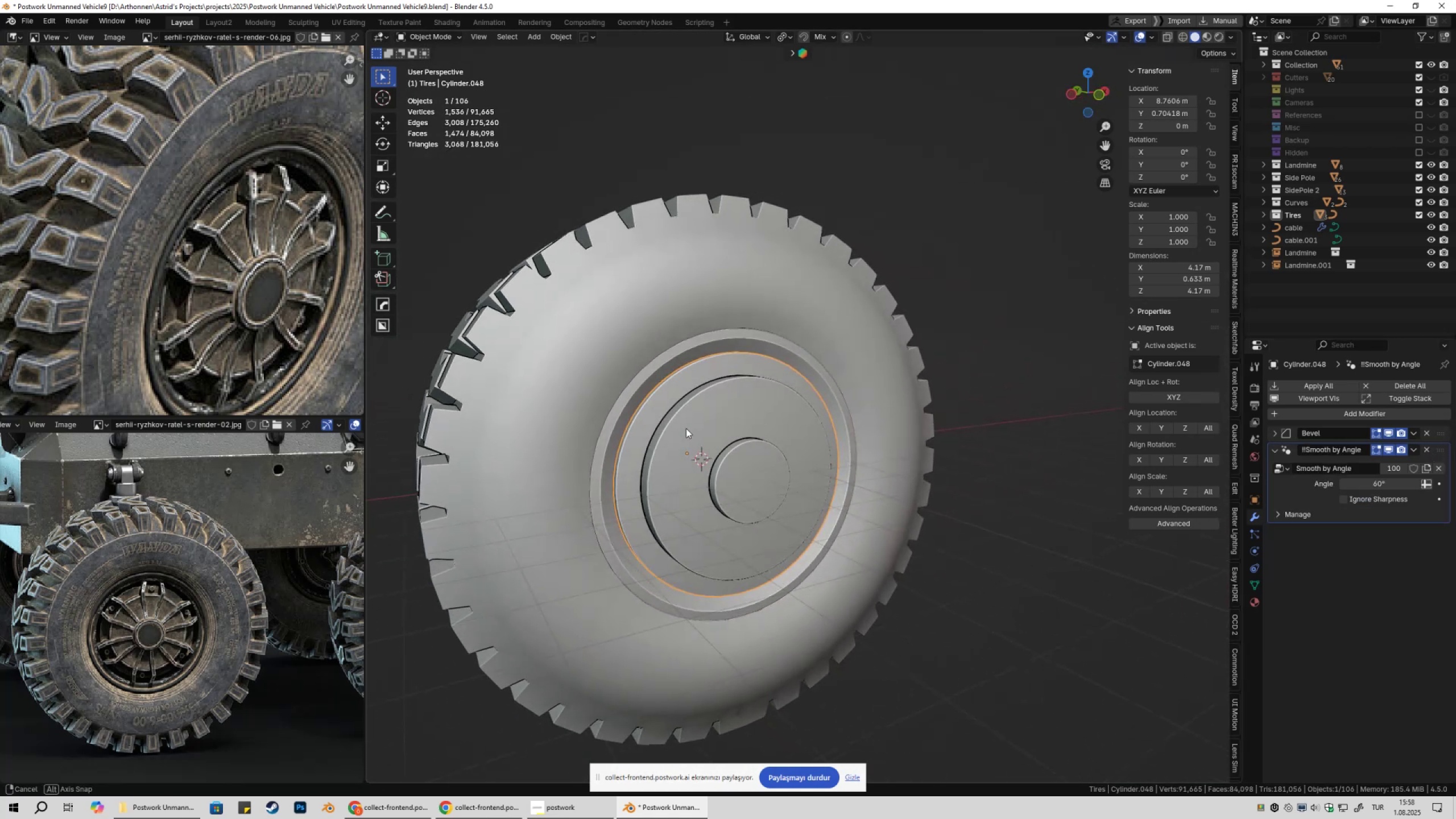 
hold_key(key=ShiftLeft, duration=0.34)
left_click([732, 355])
 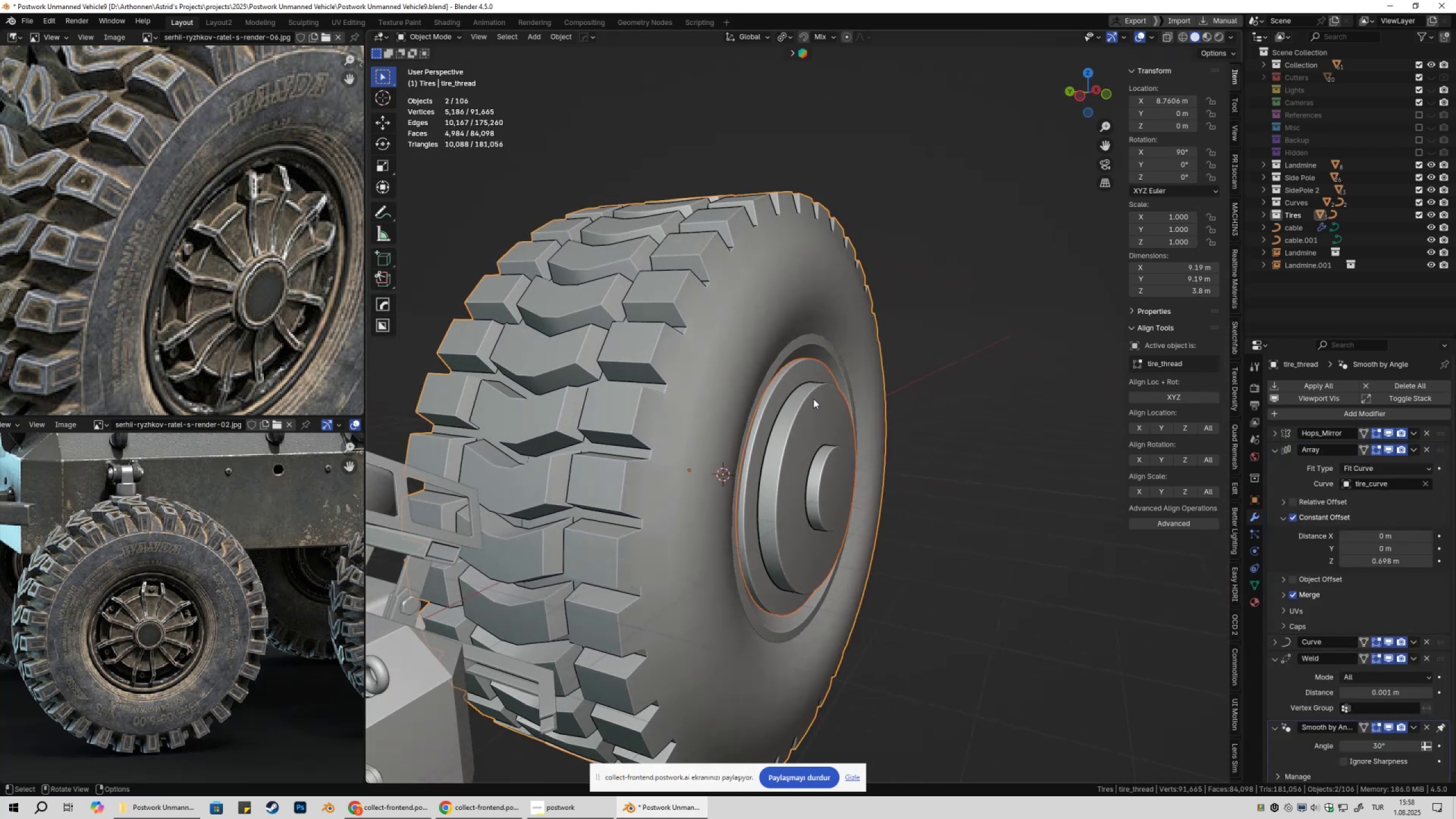 
key(Alt+AltLeft)
 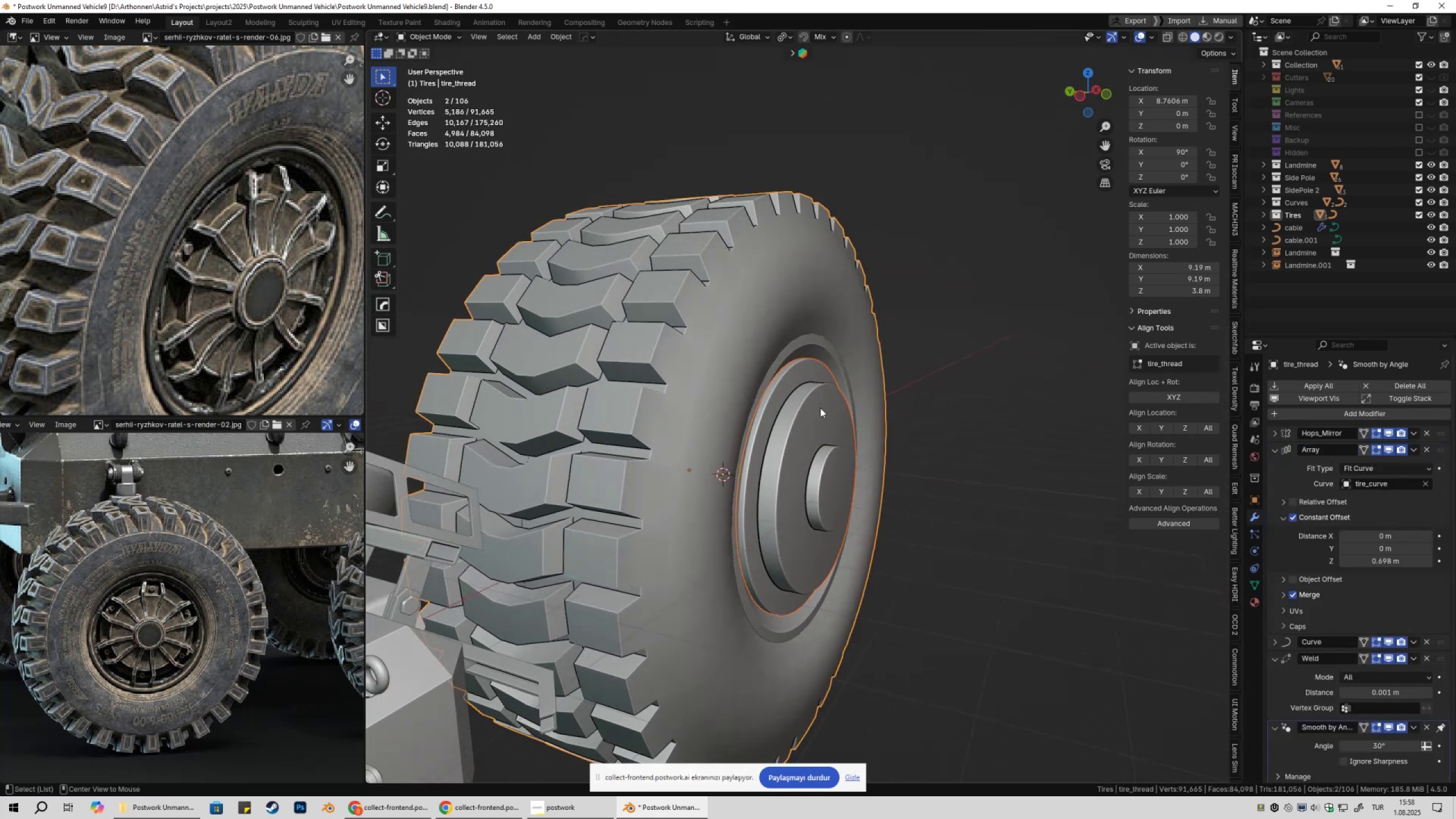 
key(Alt+X)
 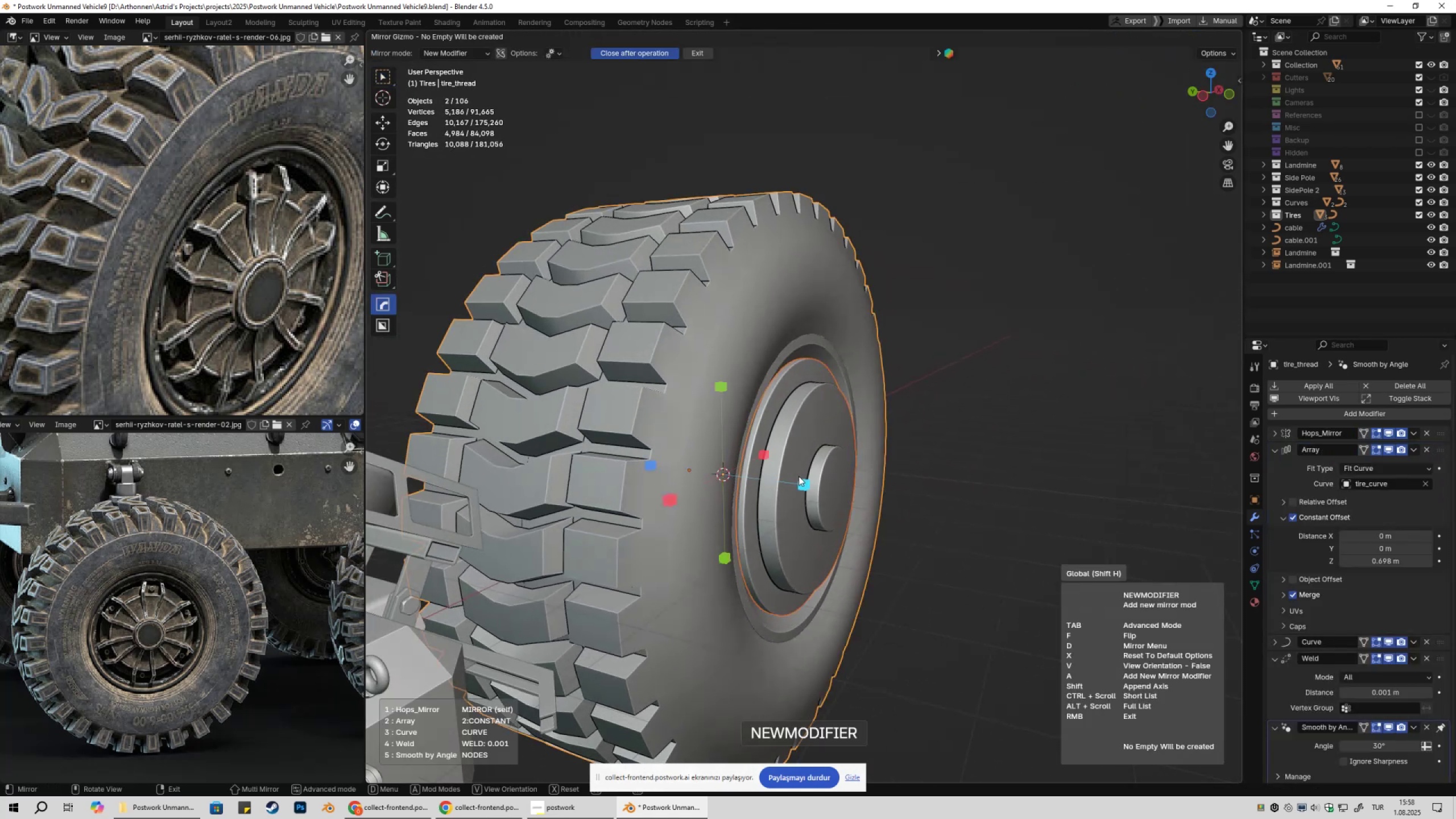 
left_click([801, 482])
 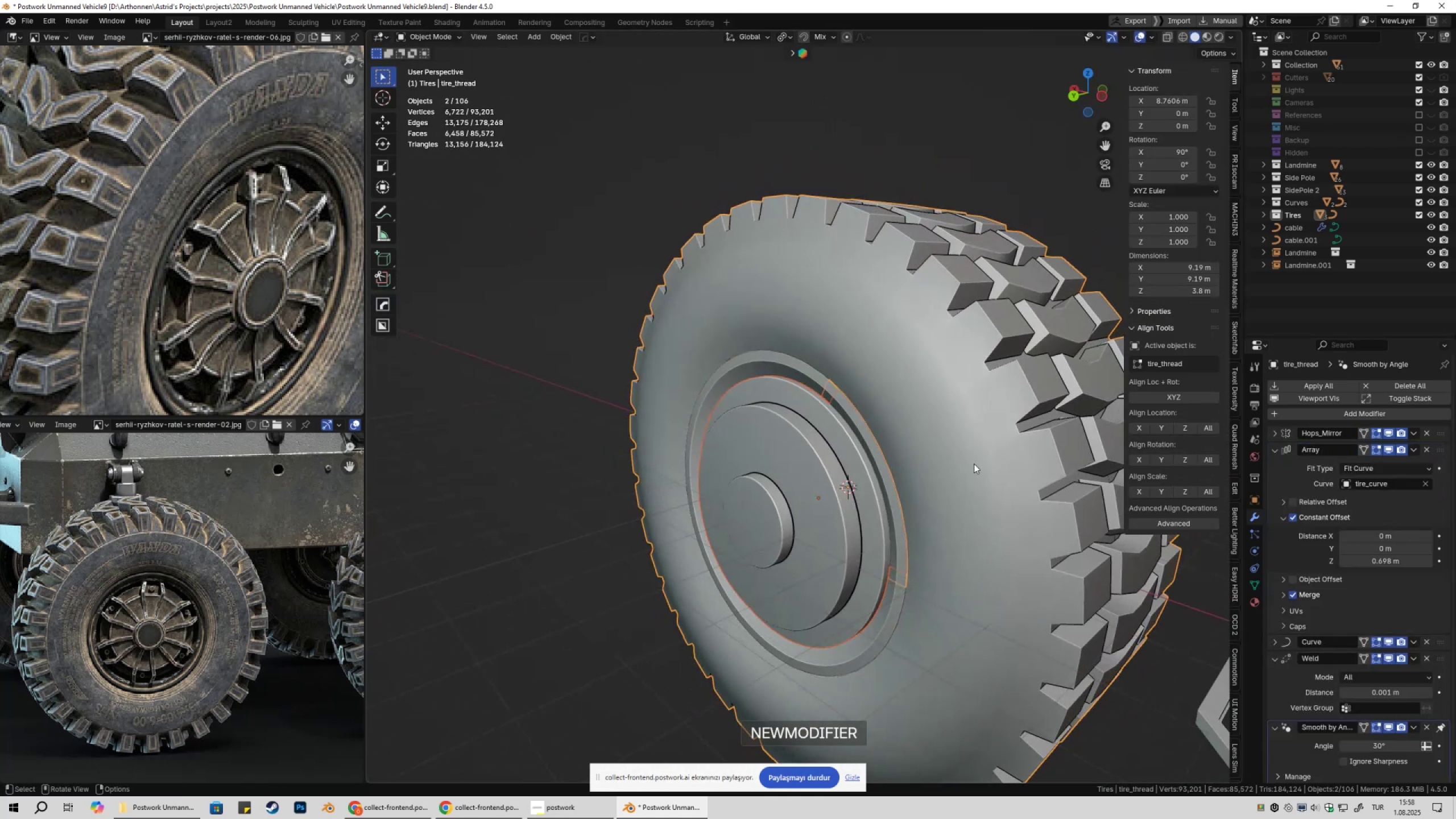 
double_click([789, 375])
 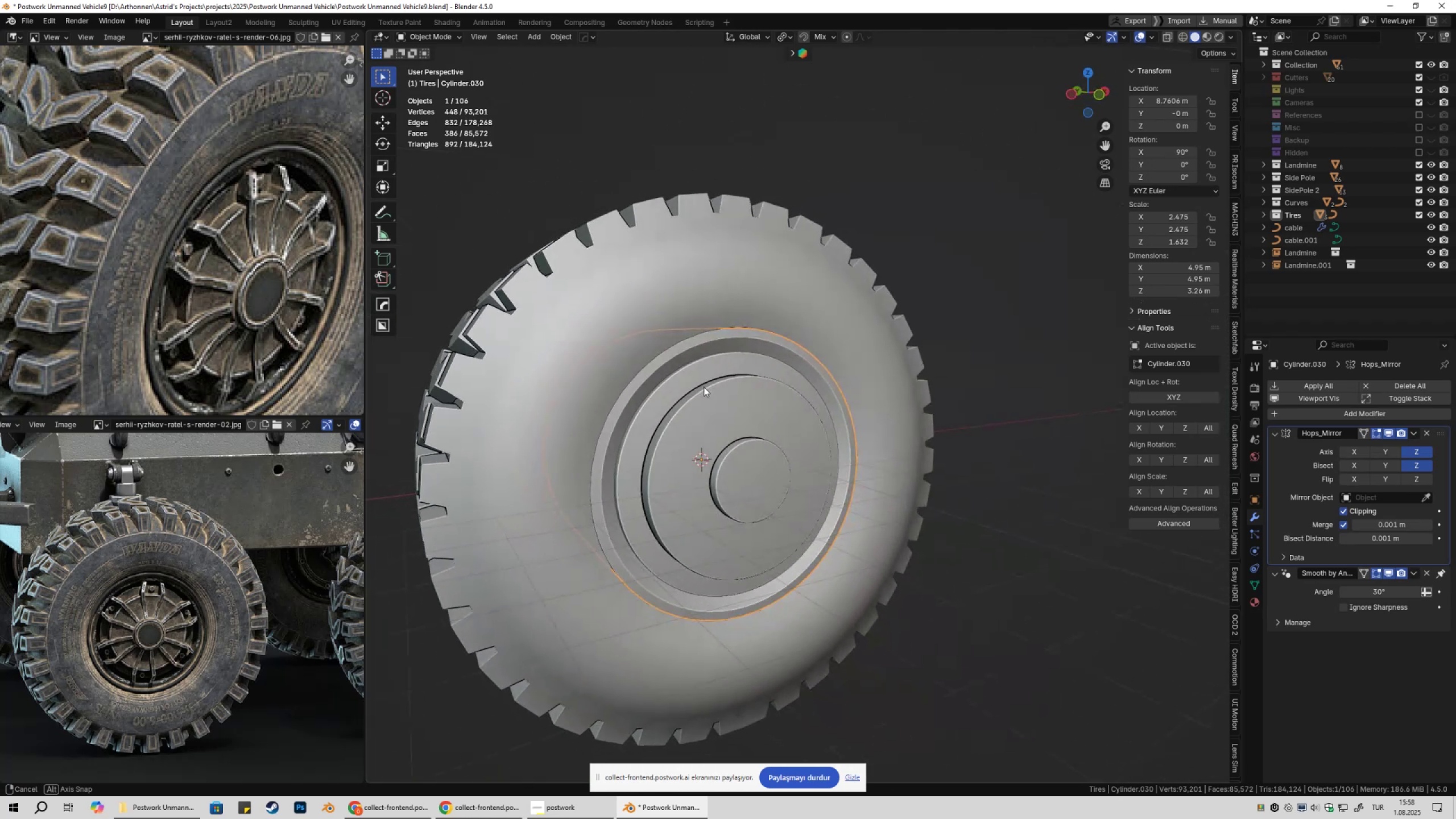 
left_click([788, 382])
 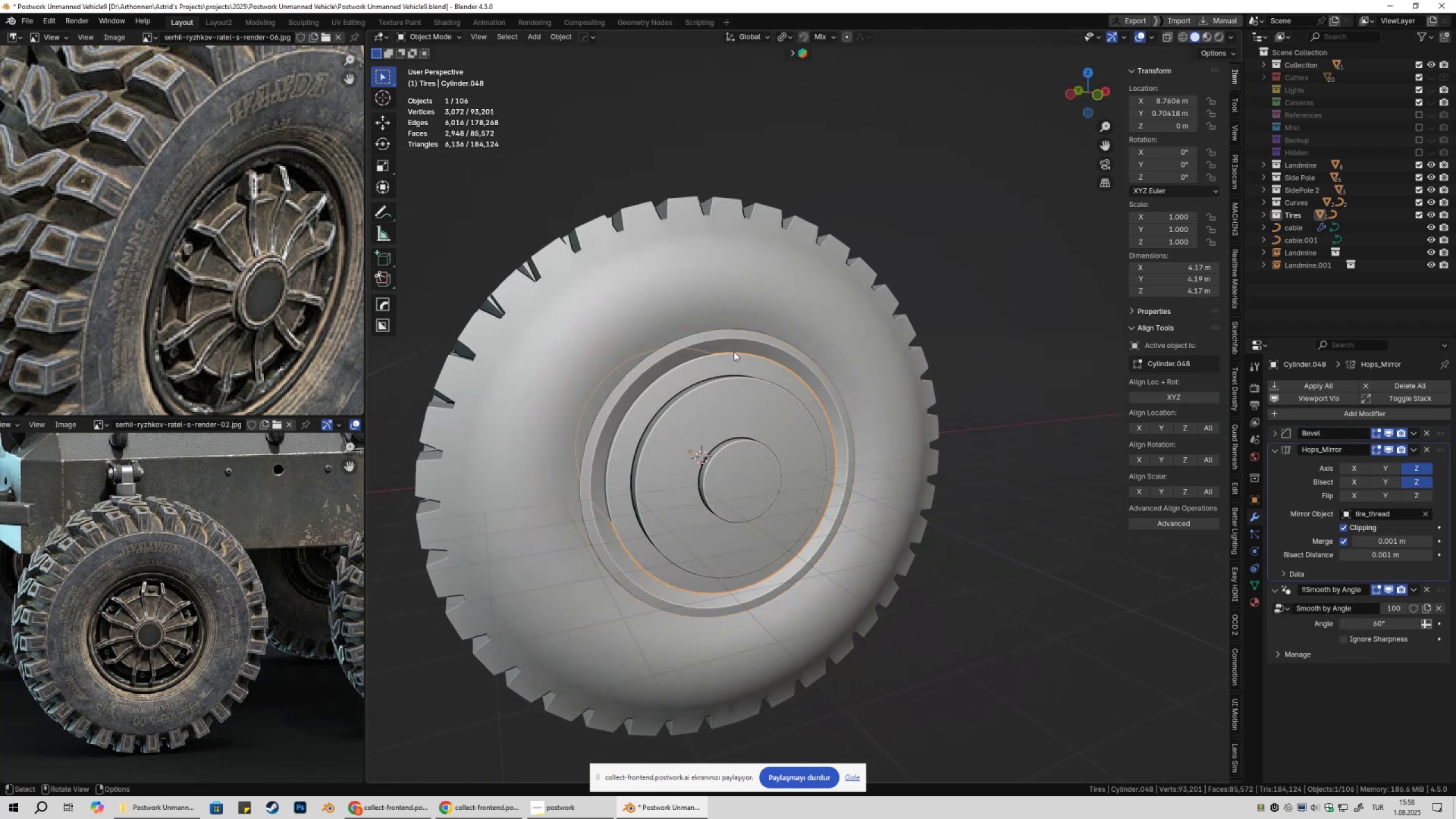 
left_click([731, 348])
 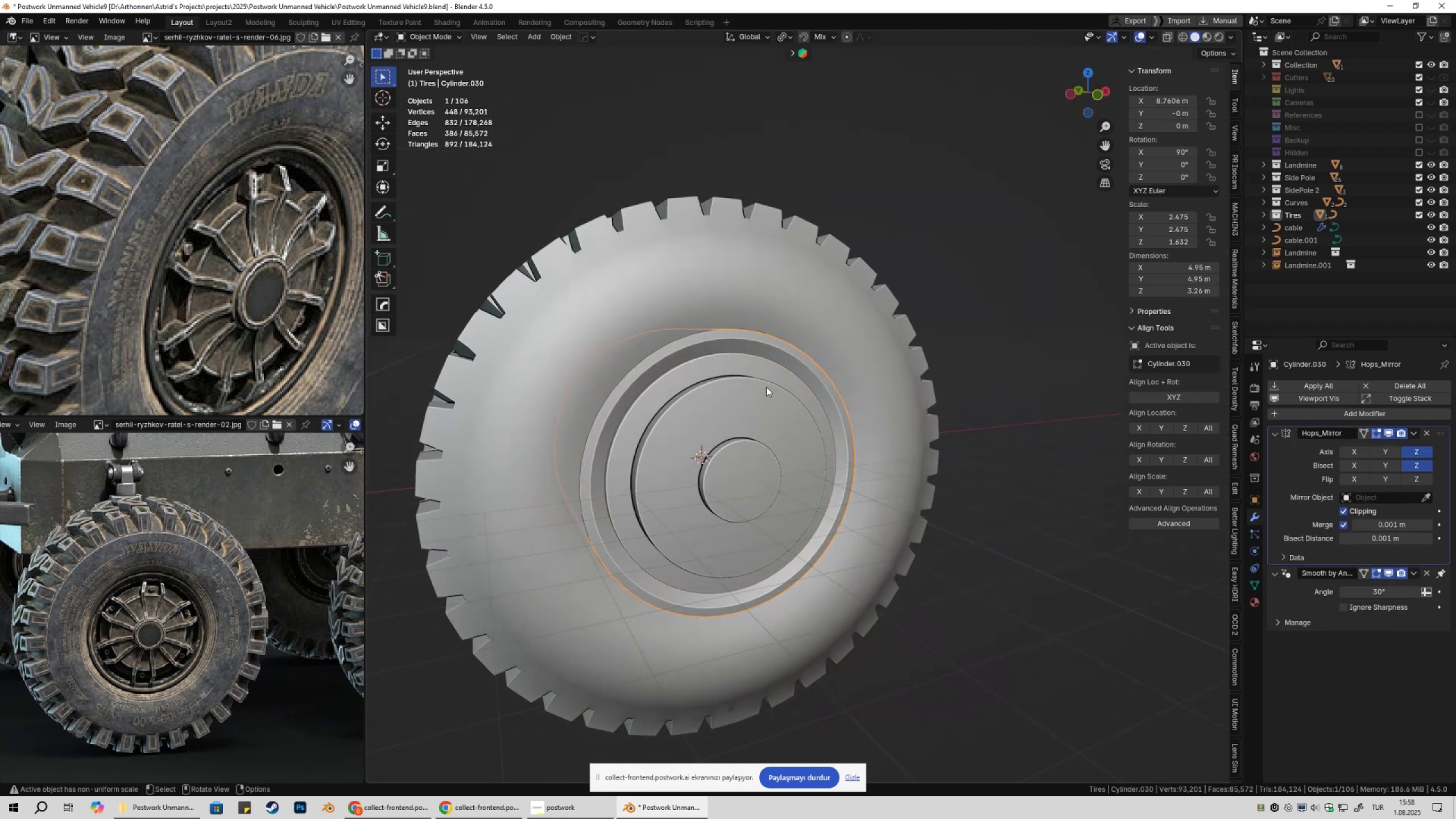 
key(Shift+ShiftLeft)
 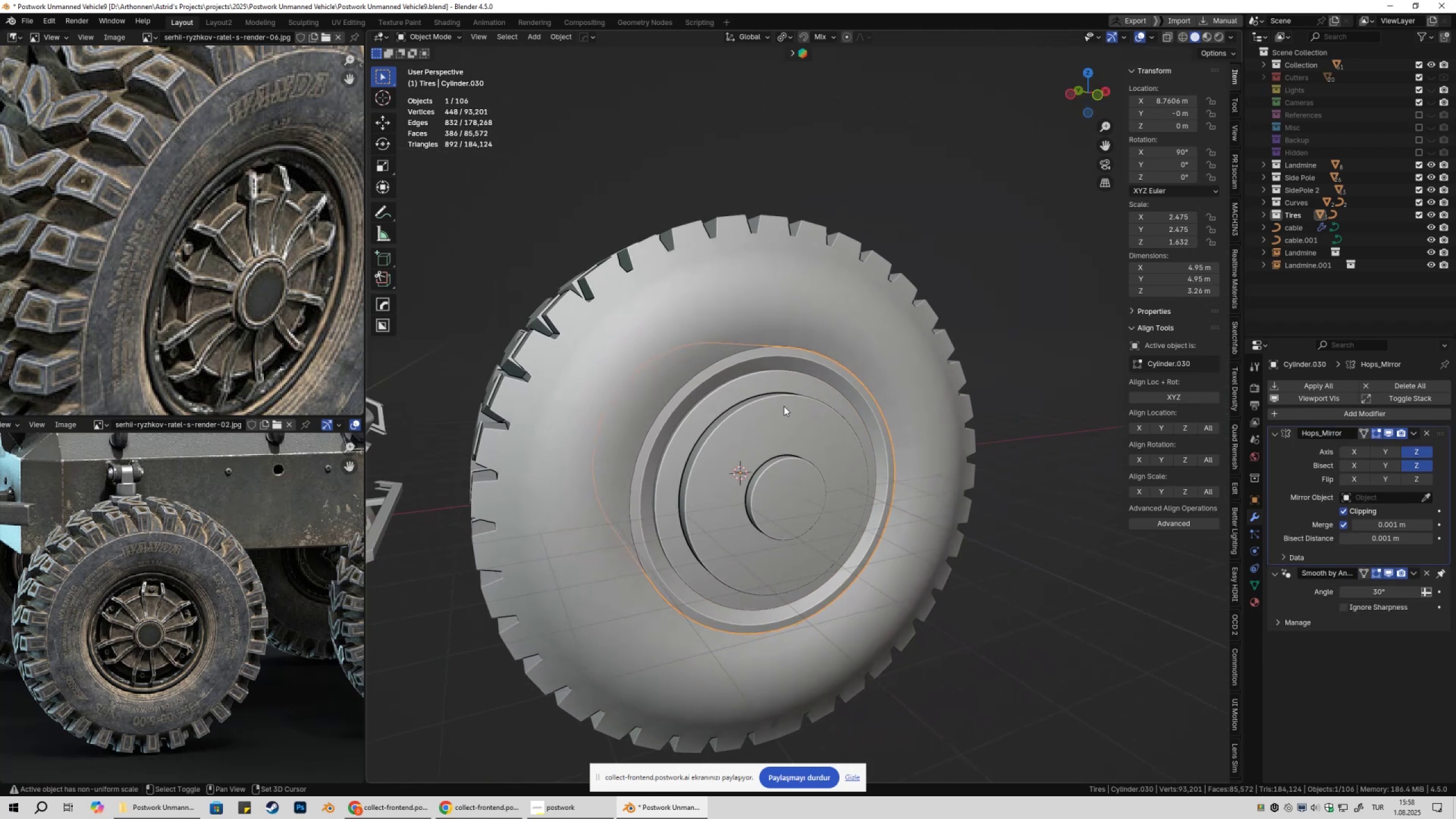 
scroll: coordinate [784, 407], scroll_direction: up, amount: 1.0
 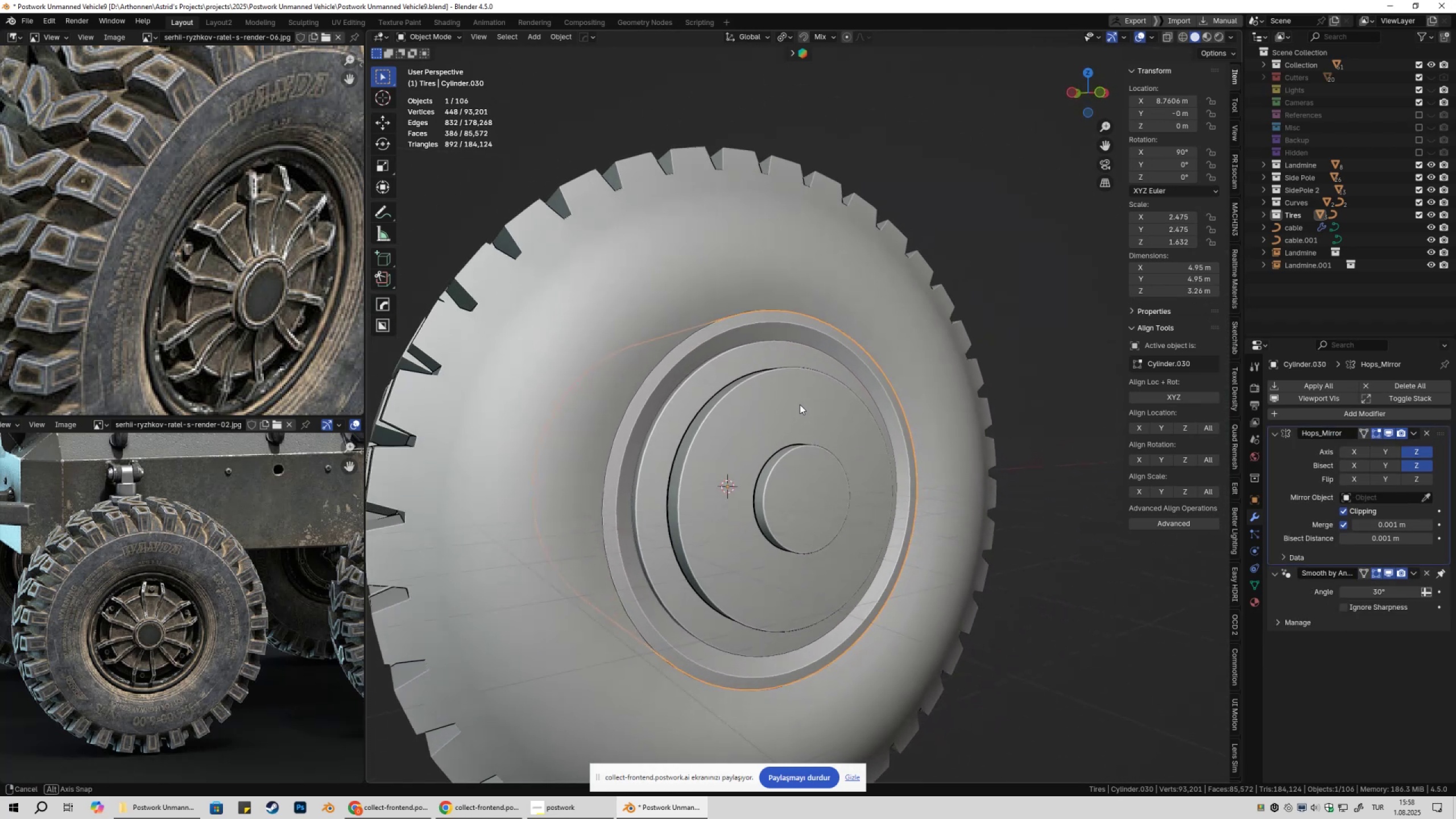 
key(Q)
 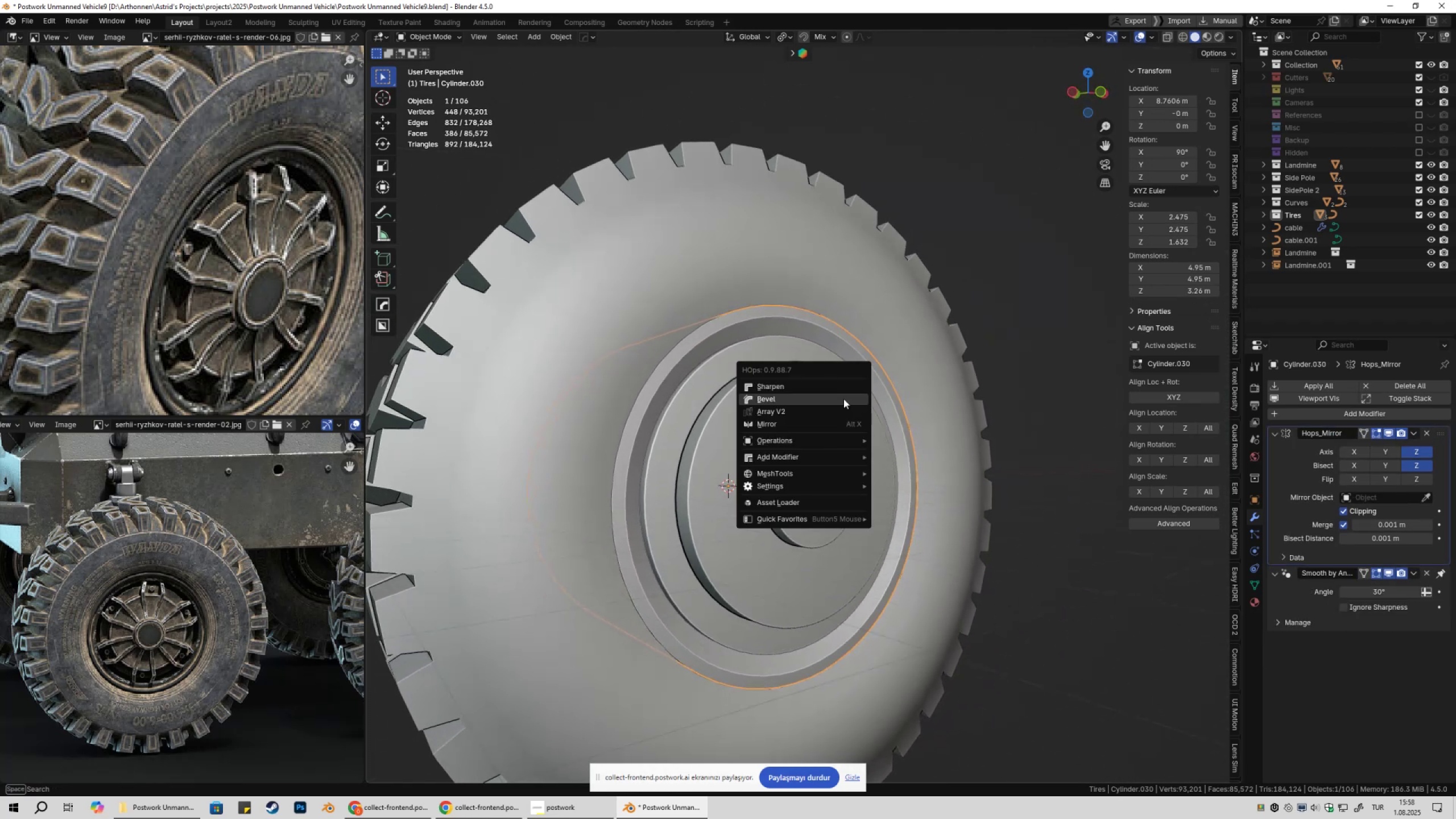 
left_click([843, 399])
 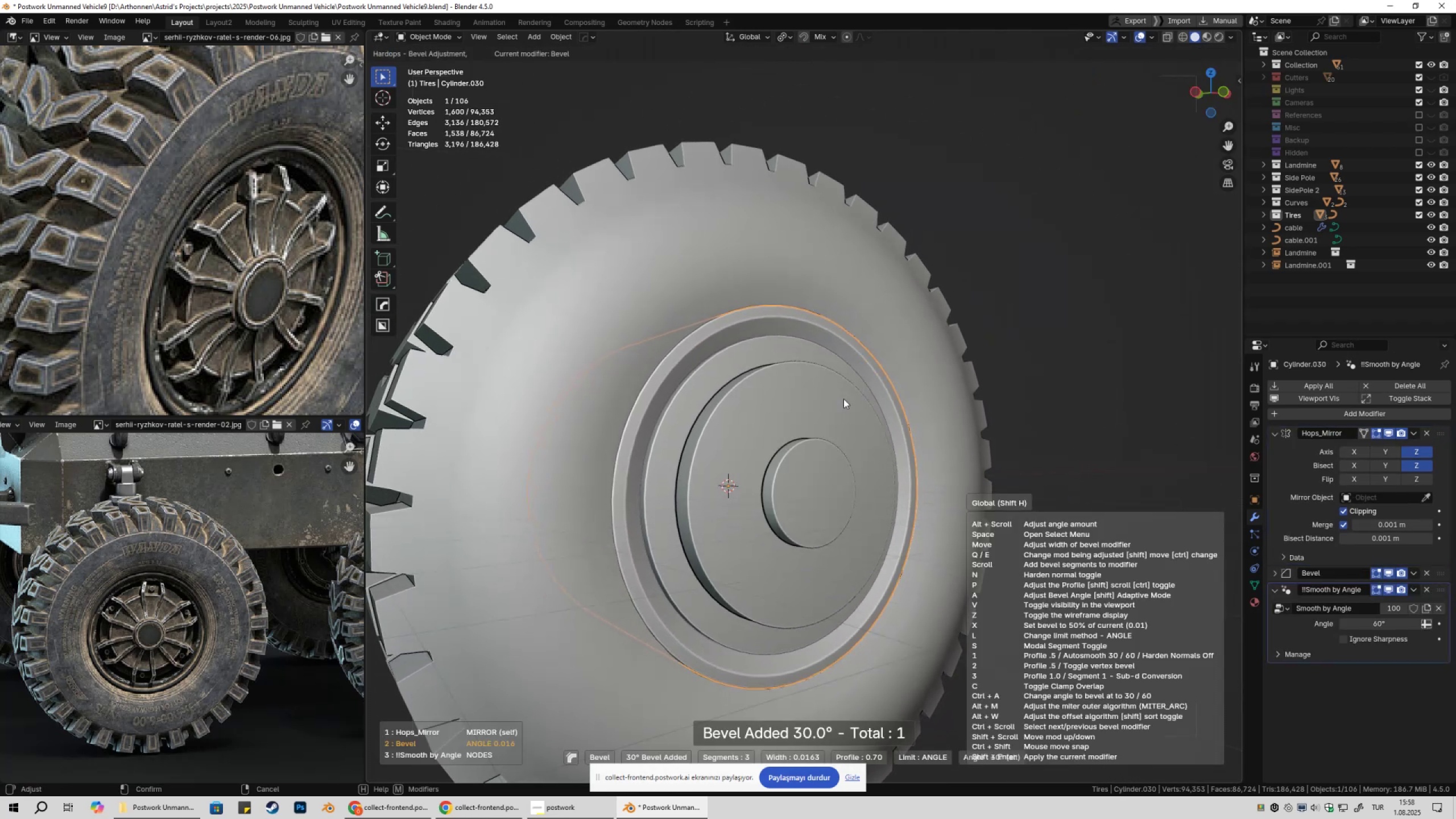 
hold_key(key=ShiftLeft, duration=1.5)
 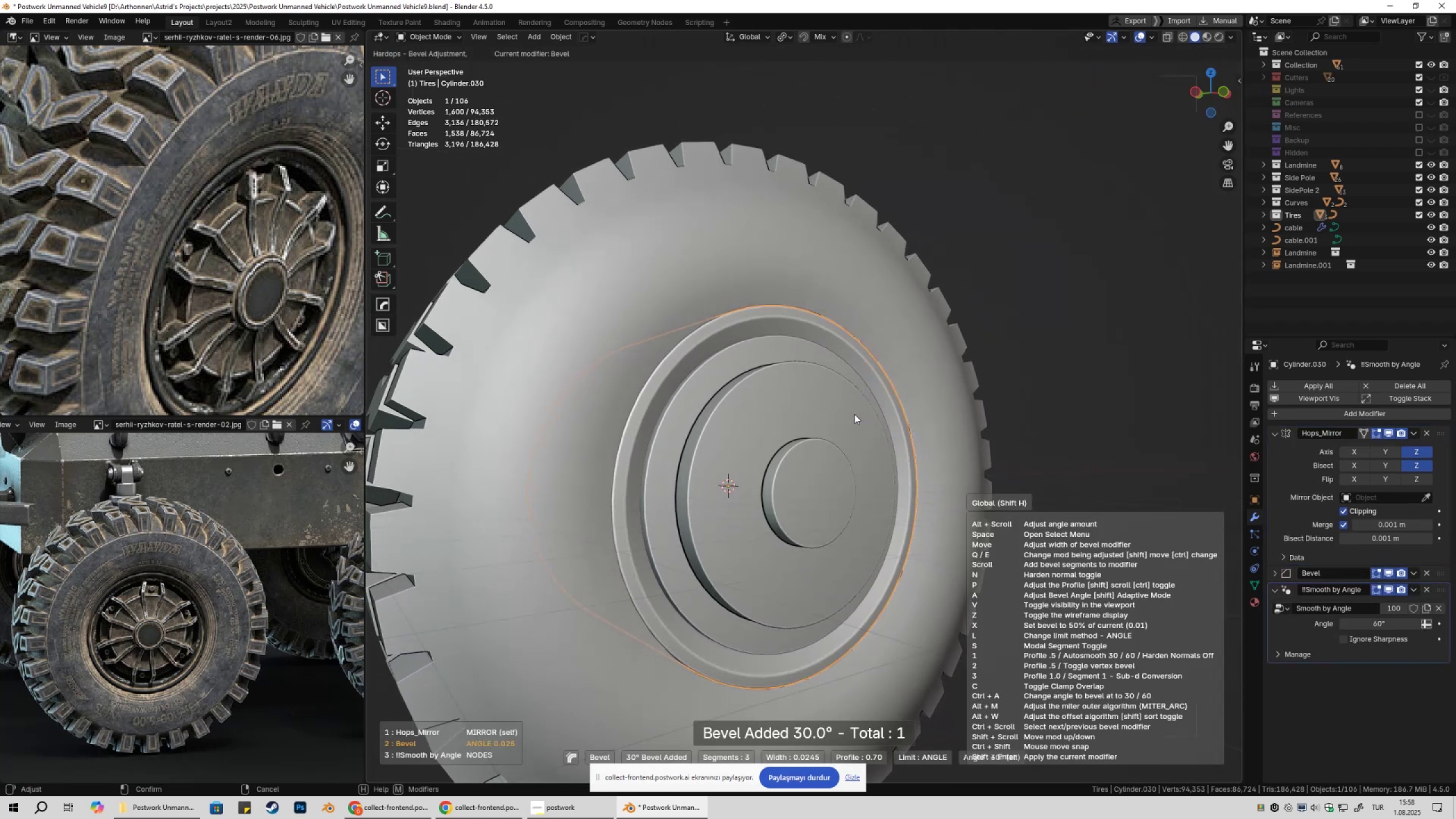 
hold_key(key=ShiftLeft, duration=1.06)
left_click([854, 414])
 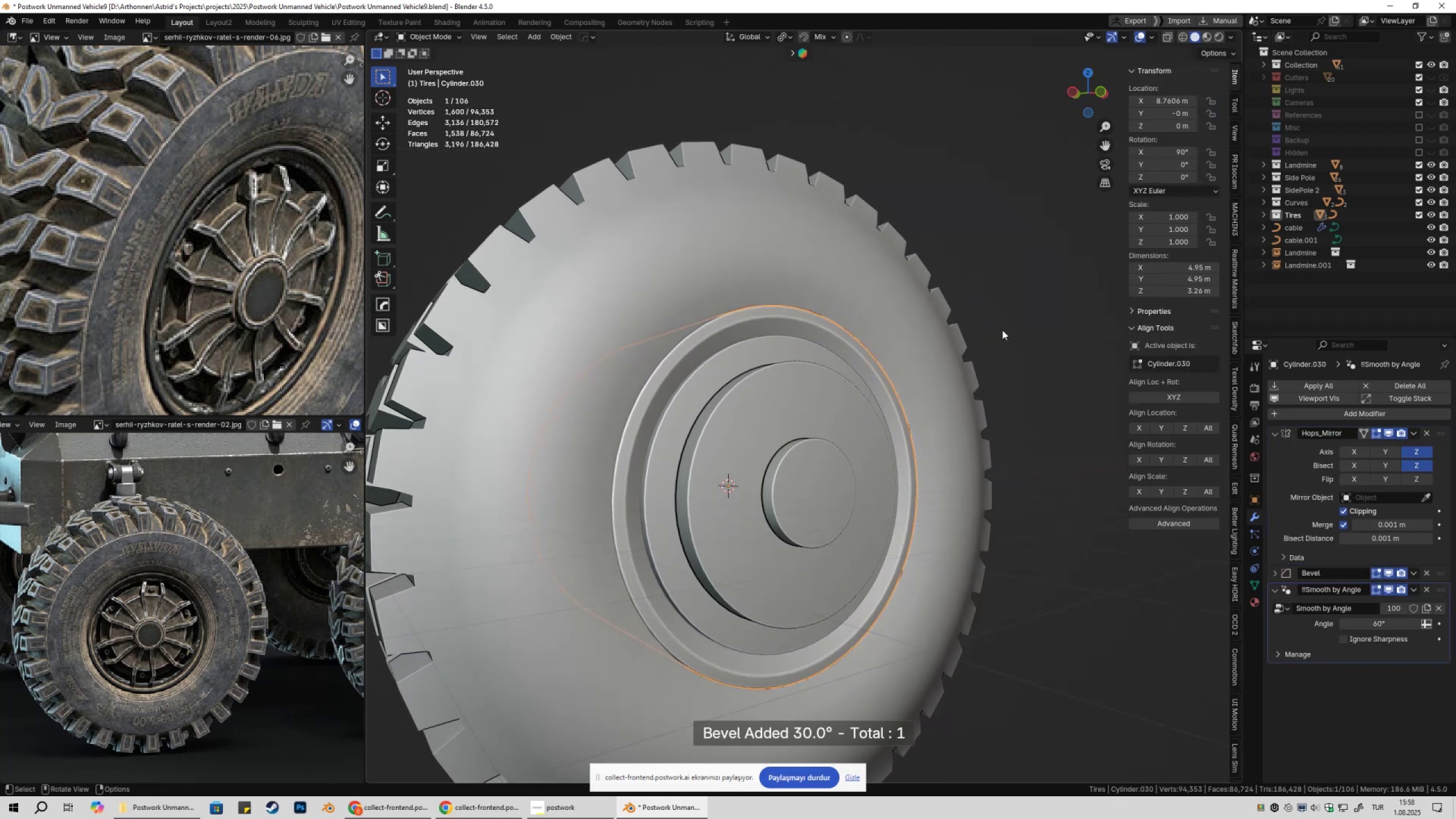 
double_click([1002, 330])
 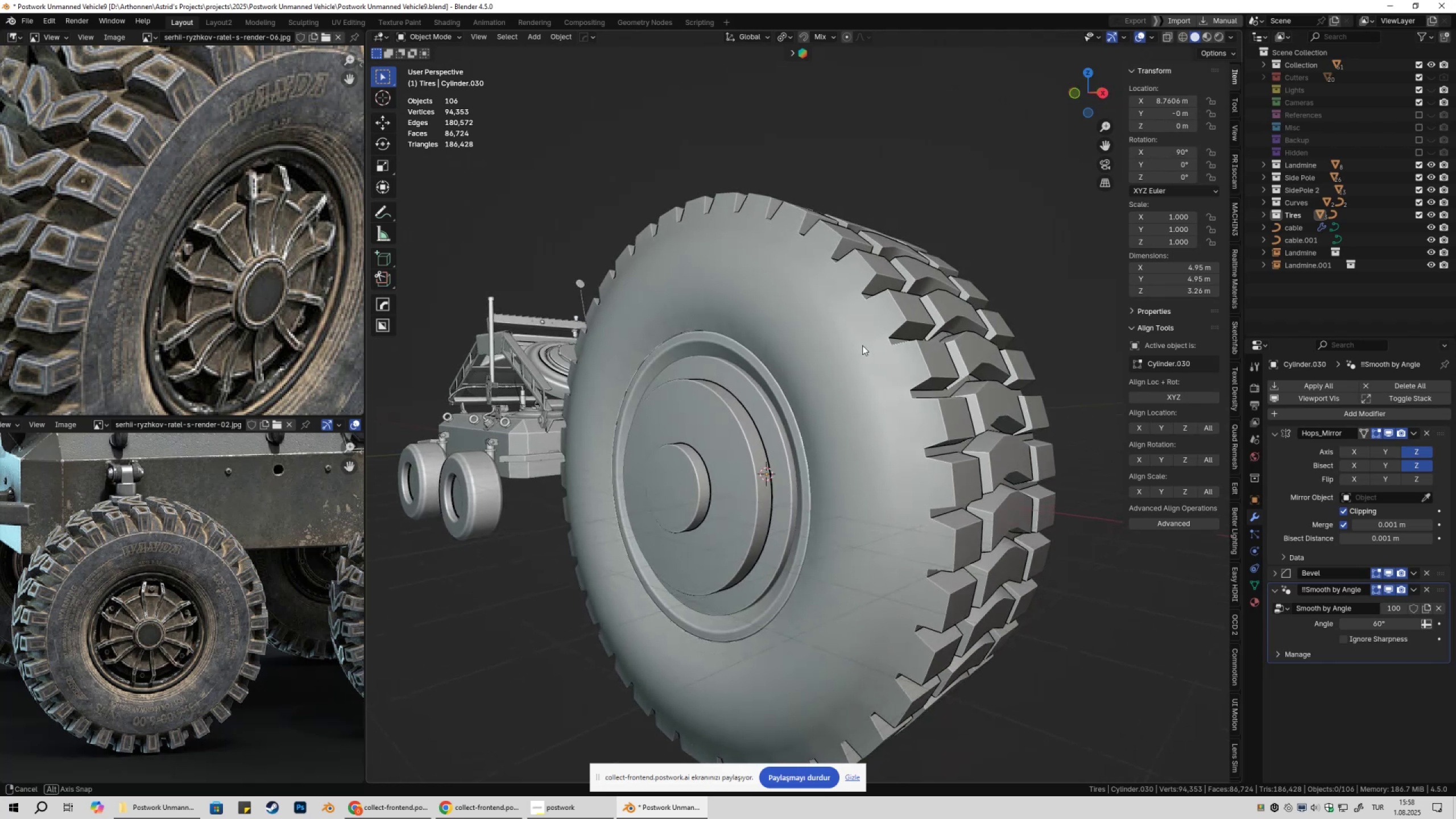 
scroll: coordinate [904, 354], scroll_direction: down, amount: 3.0
 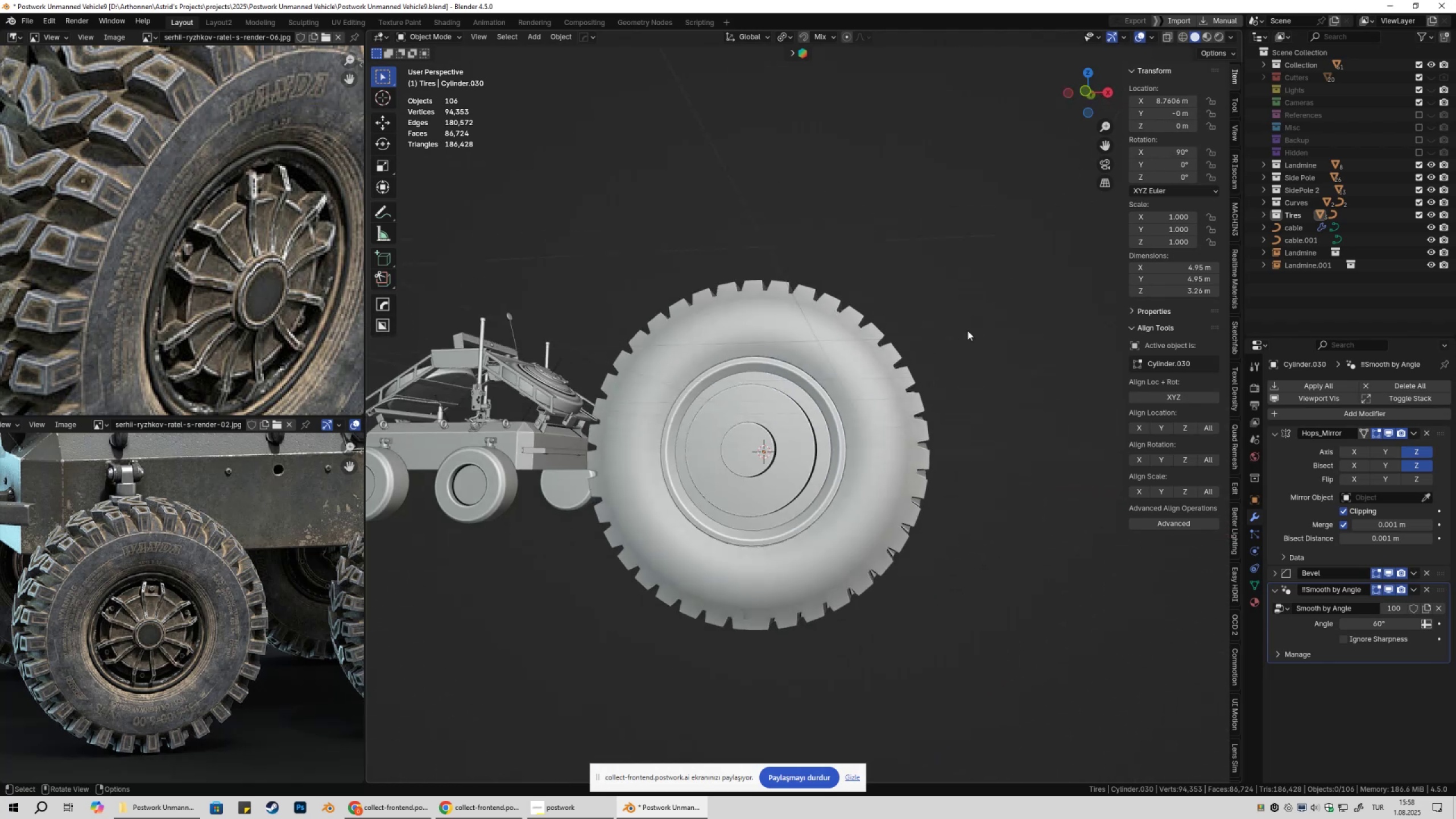 
left_click([967, 330])
 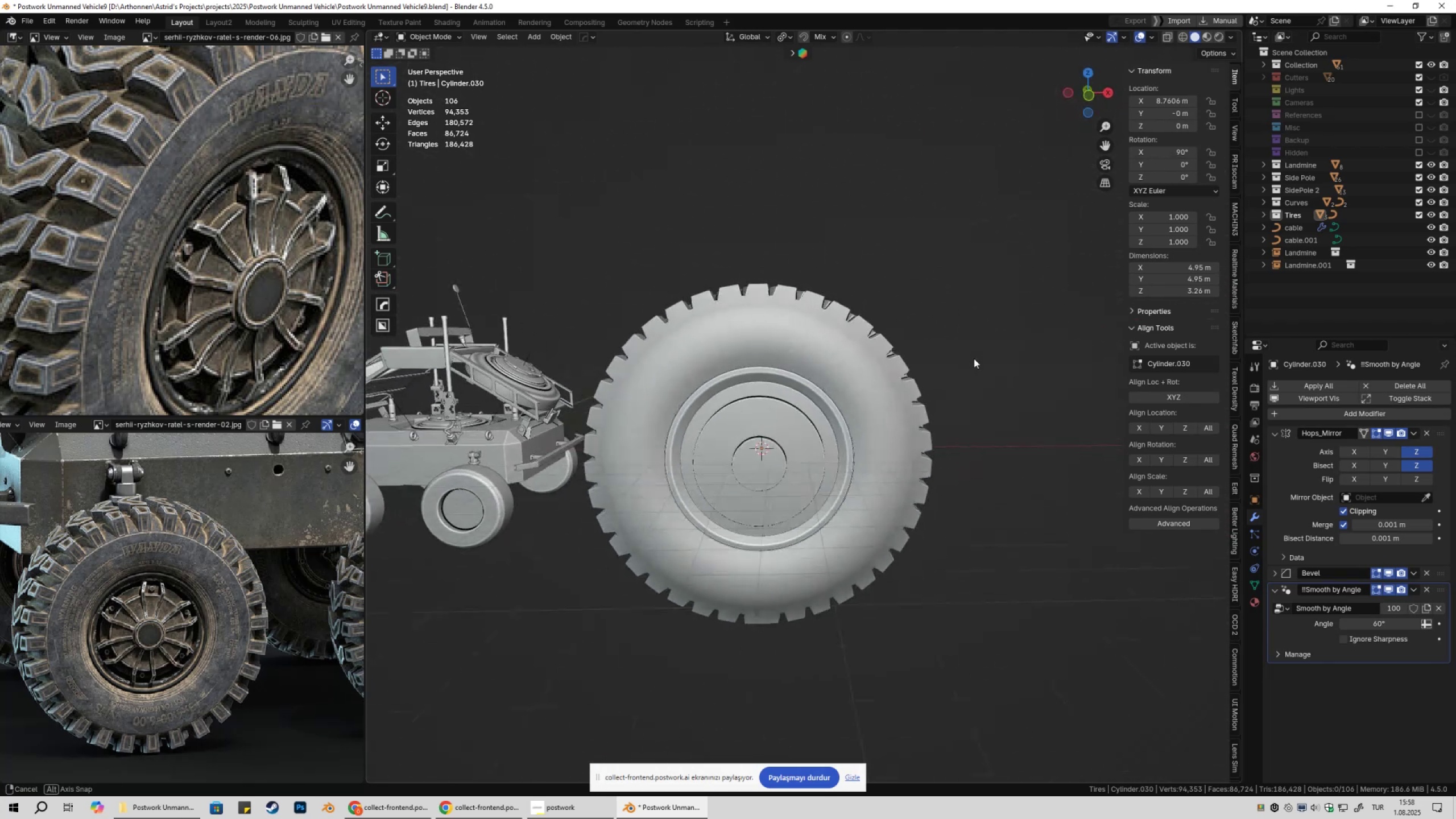 
hold_key(key=ShiftLeft, duration=0.34)
 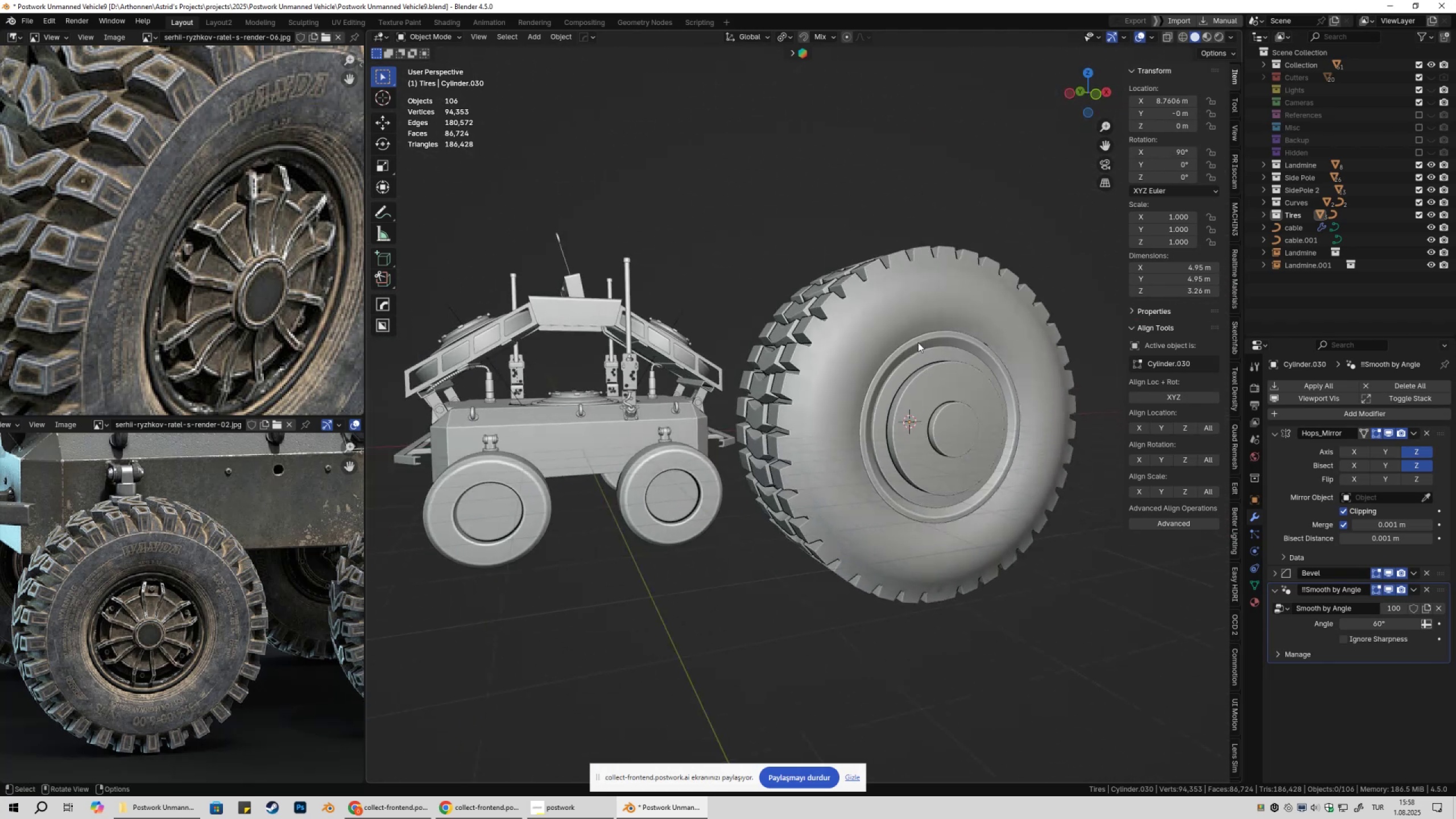 
scroll: coordinate [897, 370], scroll_direction: down, amount: 3.0
 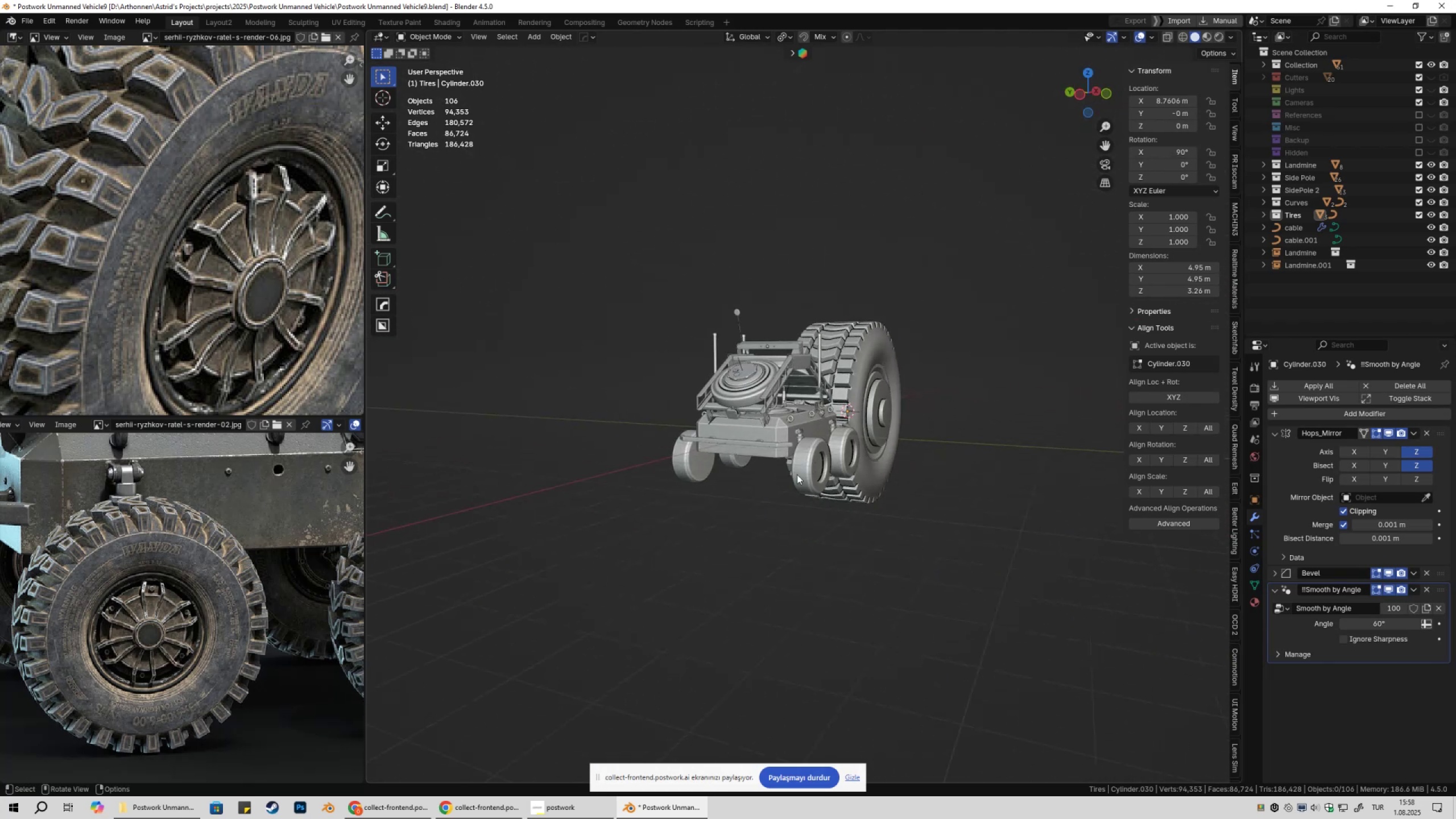 
left_click([811, 474])
 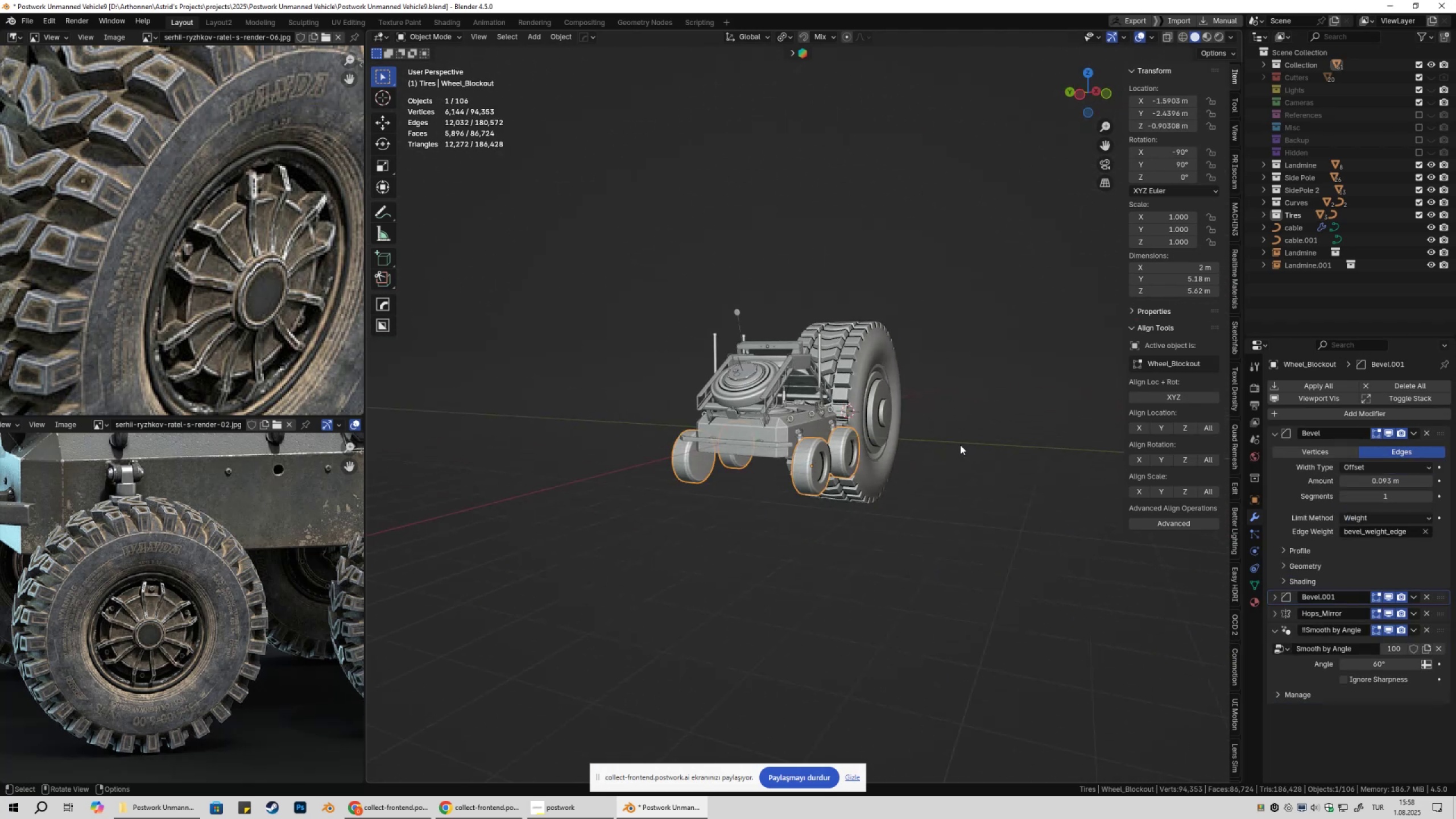 
key(Shift+ShiftLeft)
 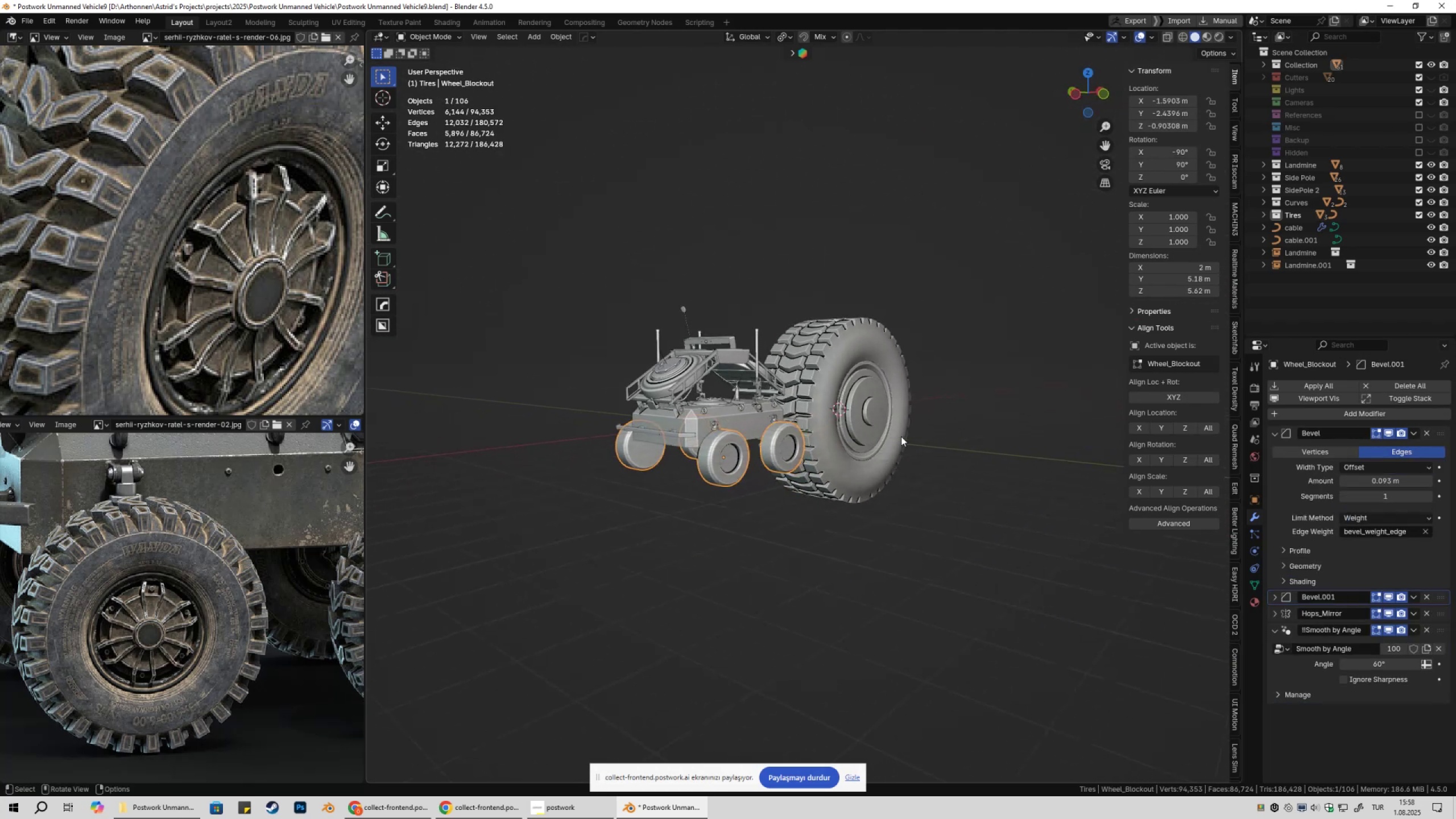 
key(X)
 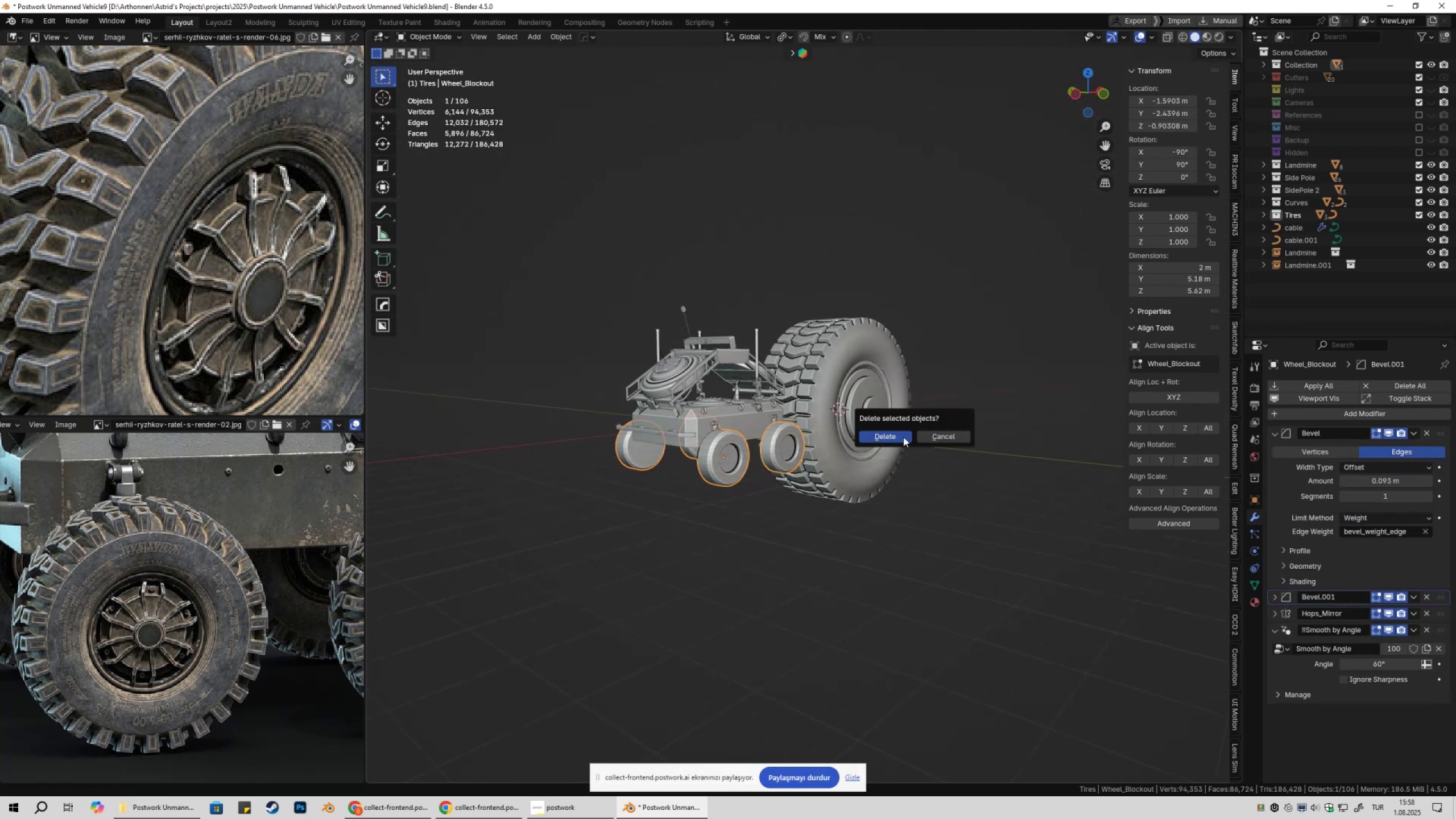 
left_click([903, 437])
 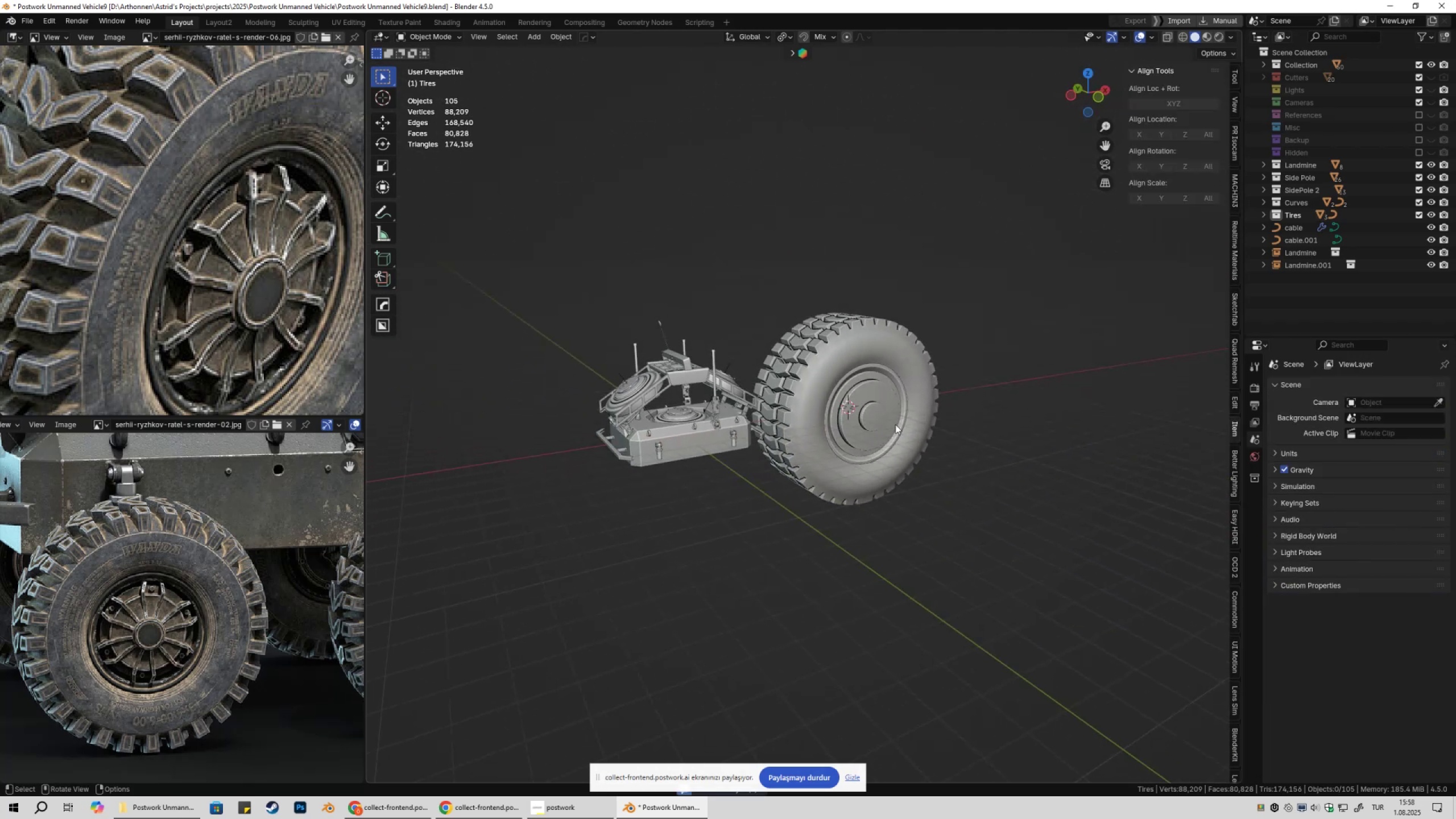 
left_click([892, 424])
 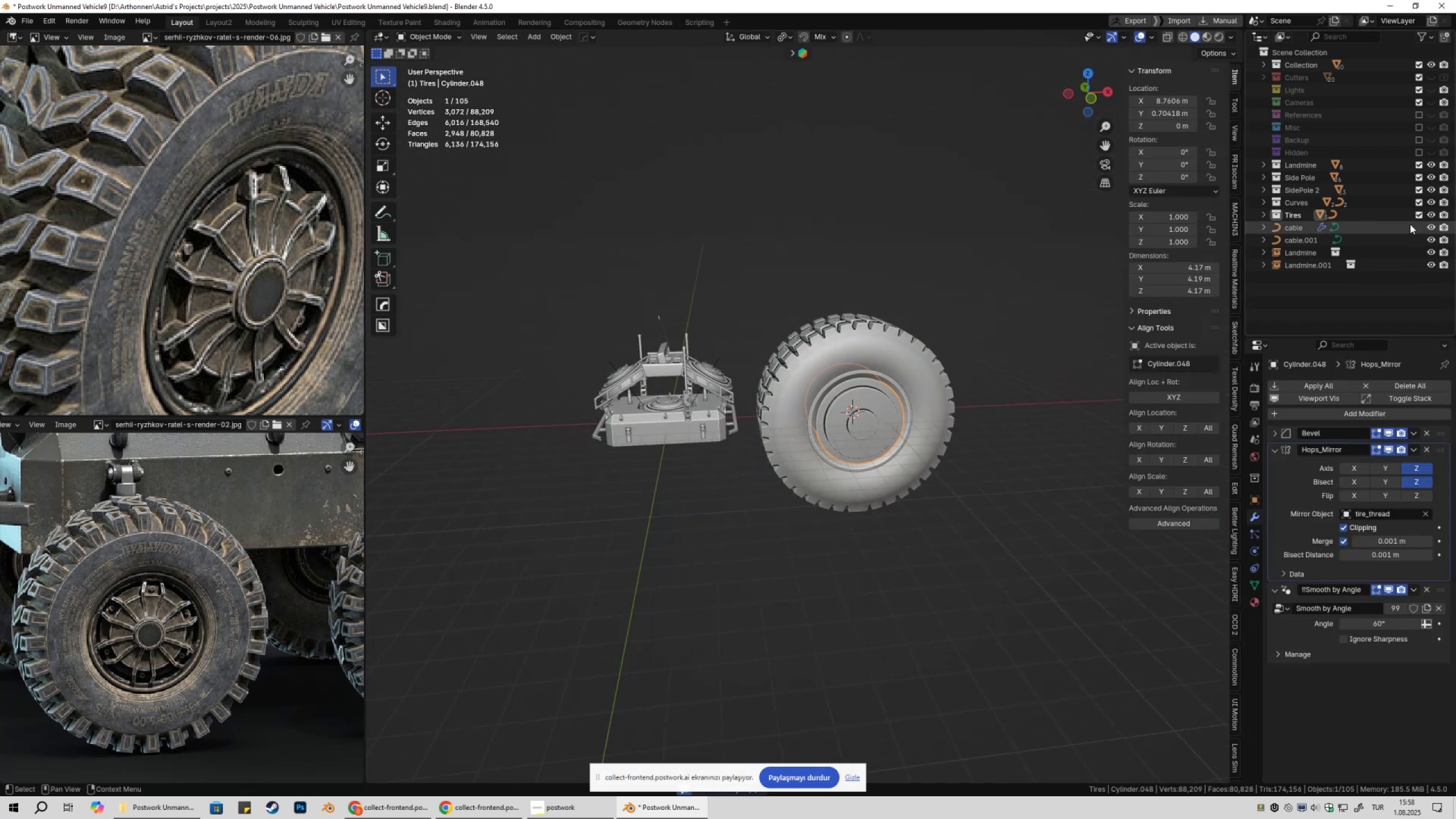 
left_click([1416, 213])
 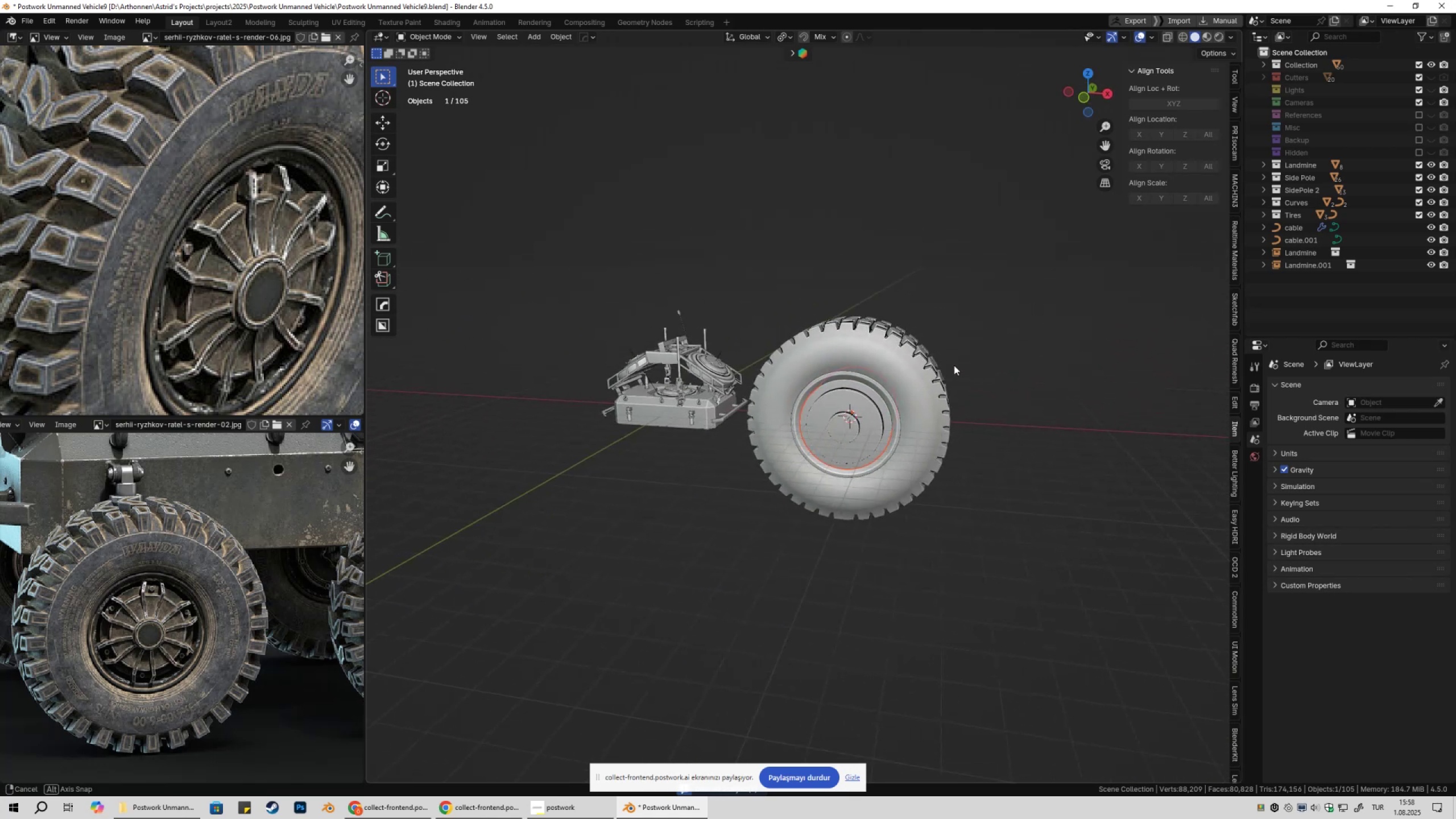 
left_click([1017, 363])
 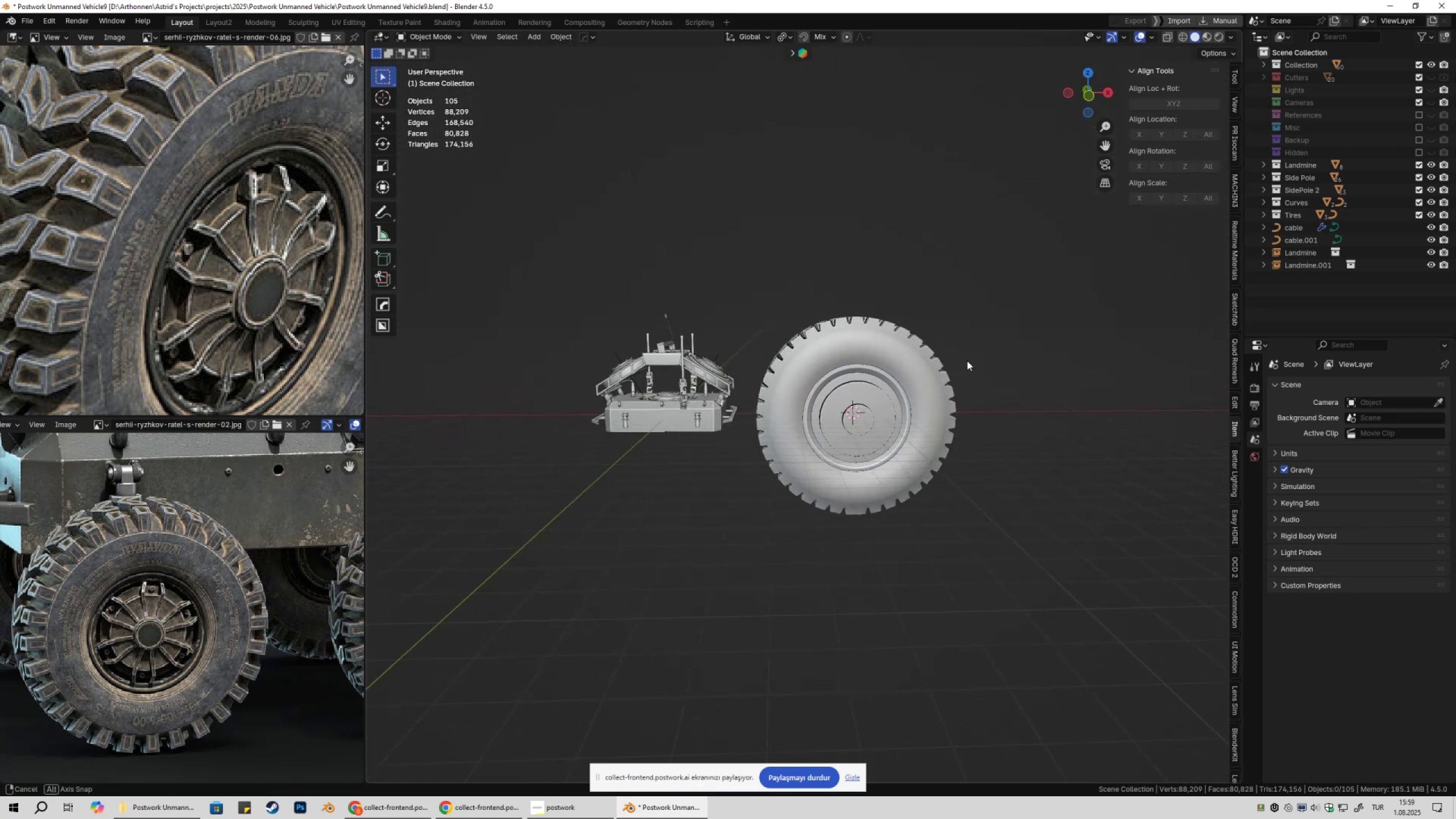 
wait(7.98)
 